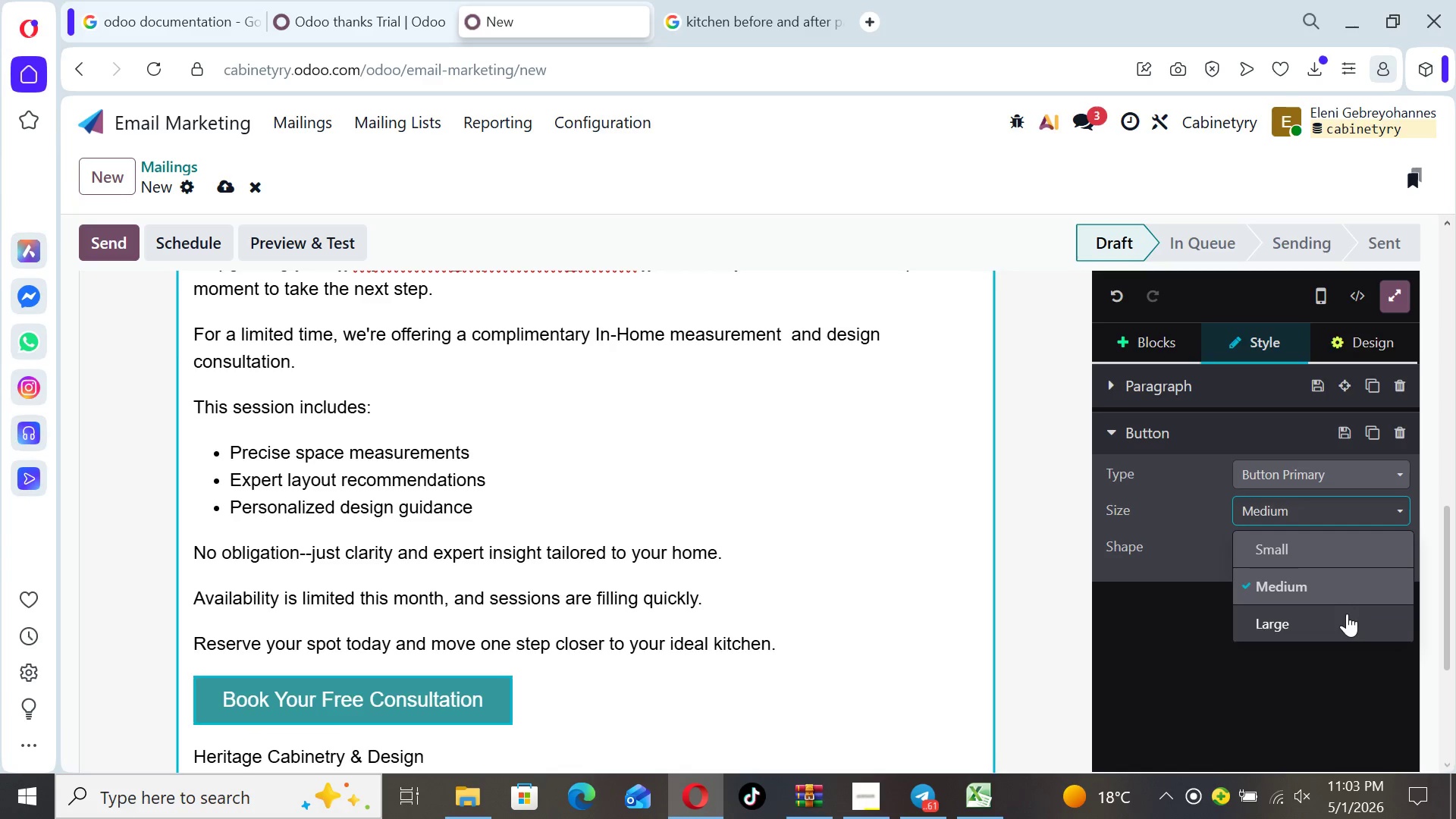 
left_click([1347, 616])
 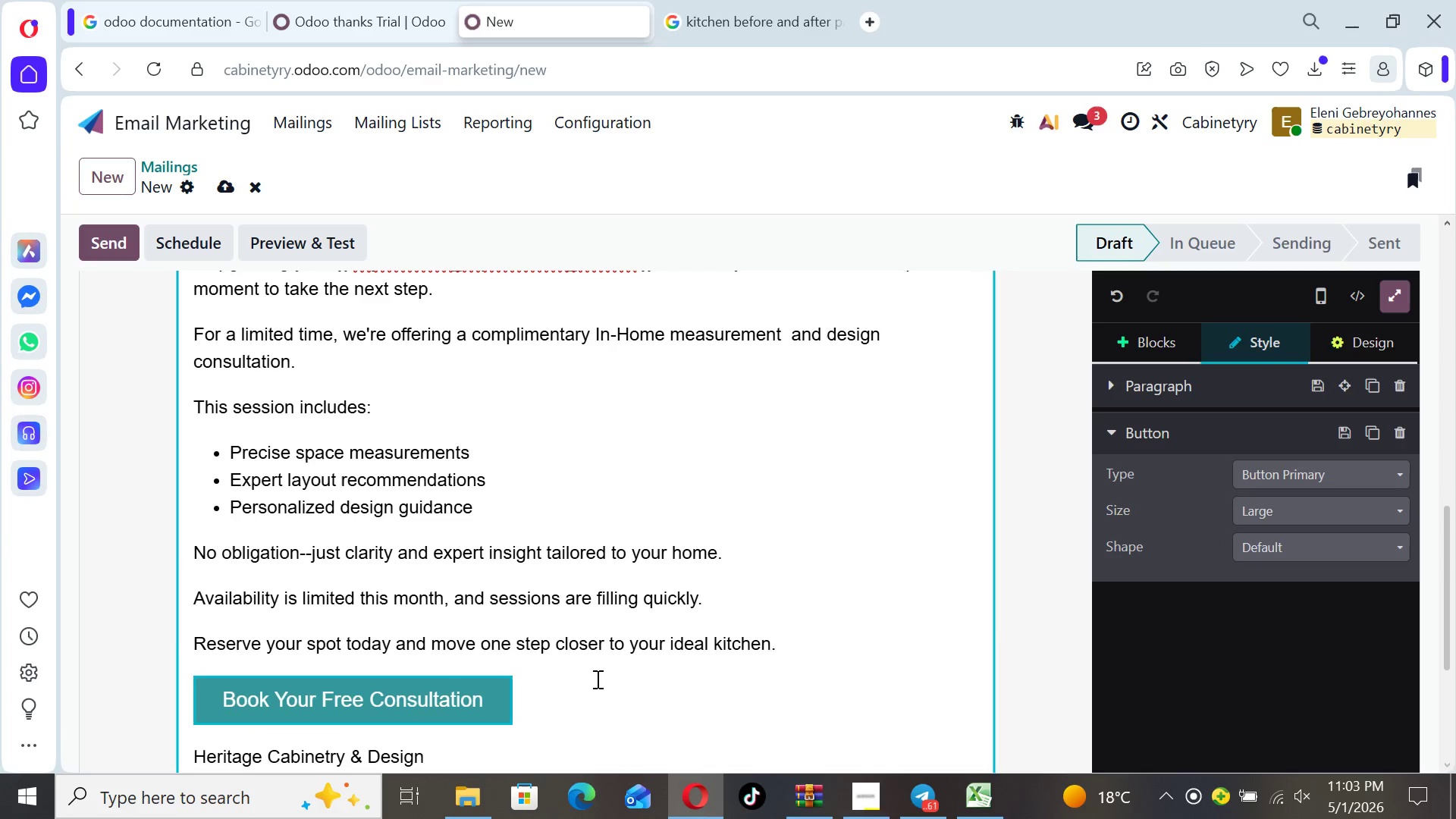 
wait(7.05)
 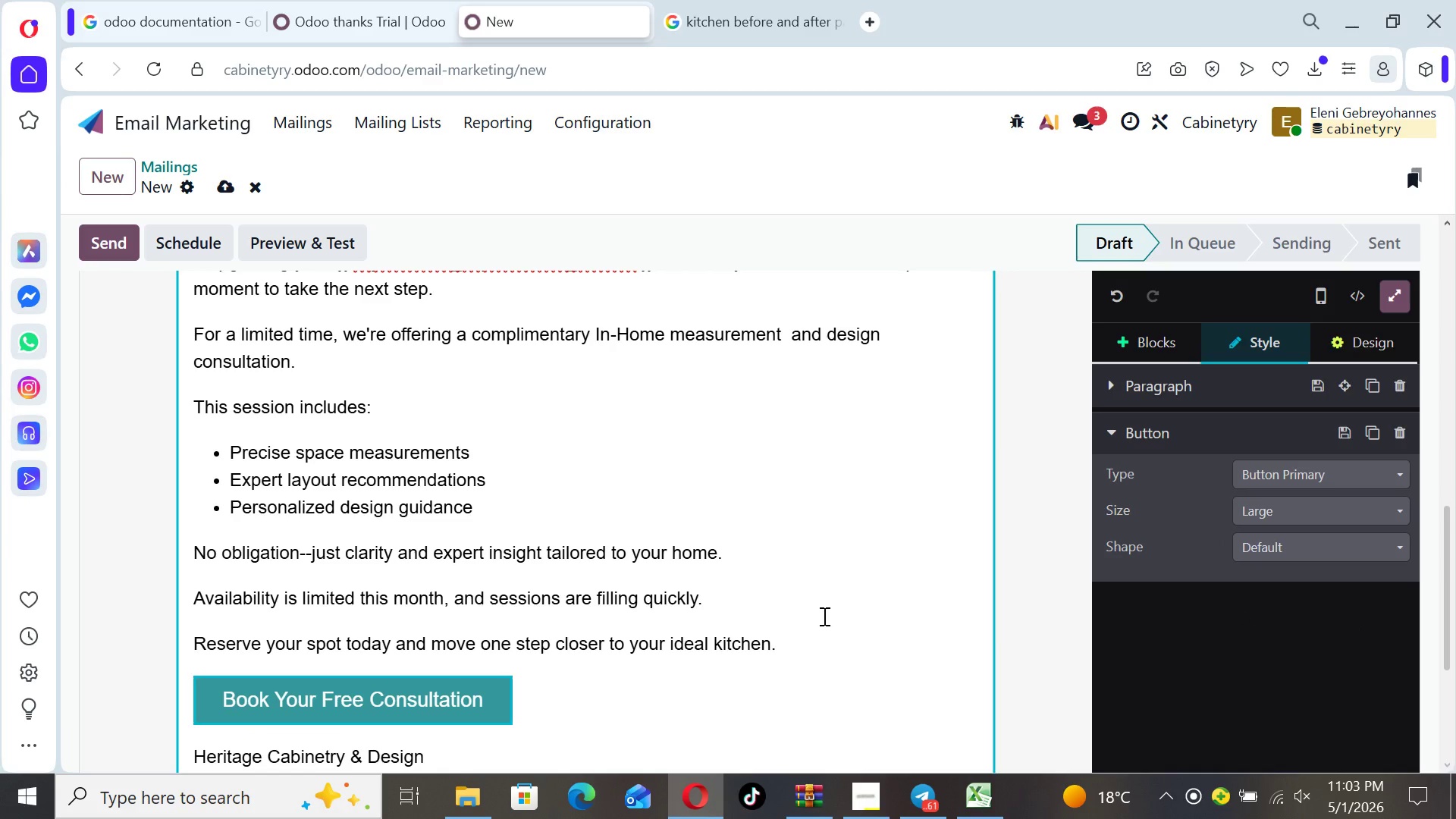 
left_click([1354, 344])
 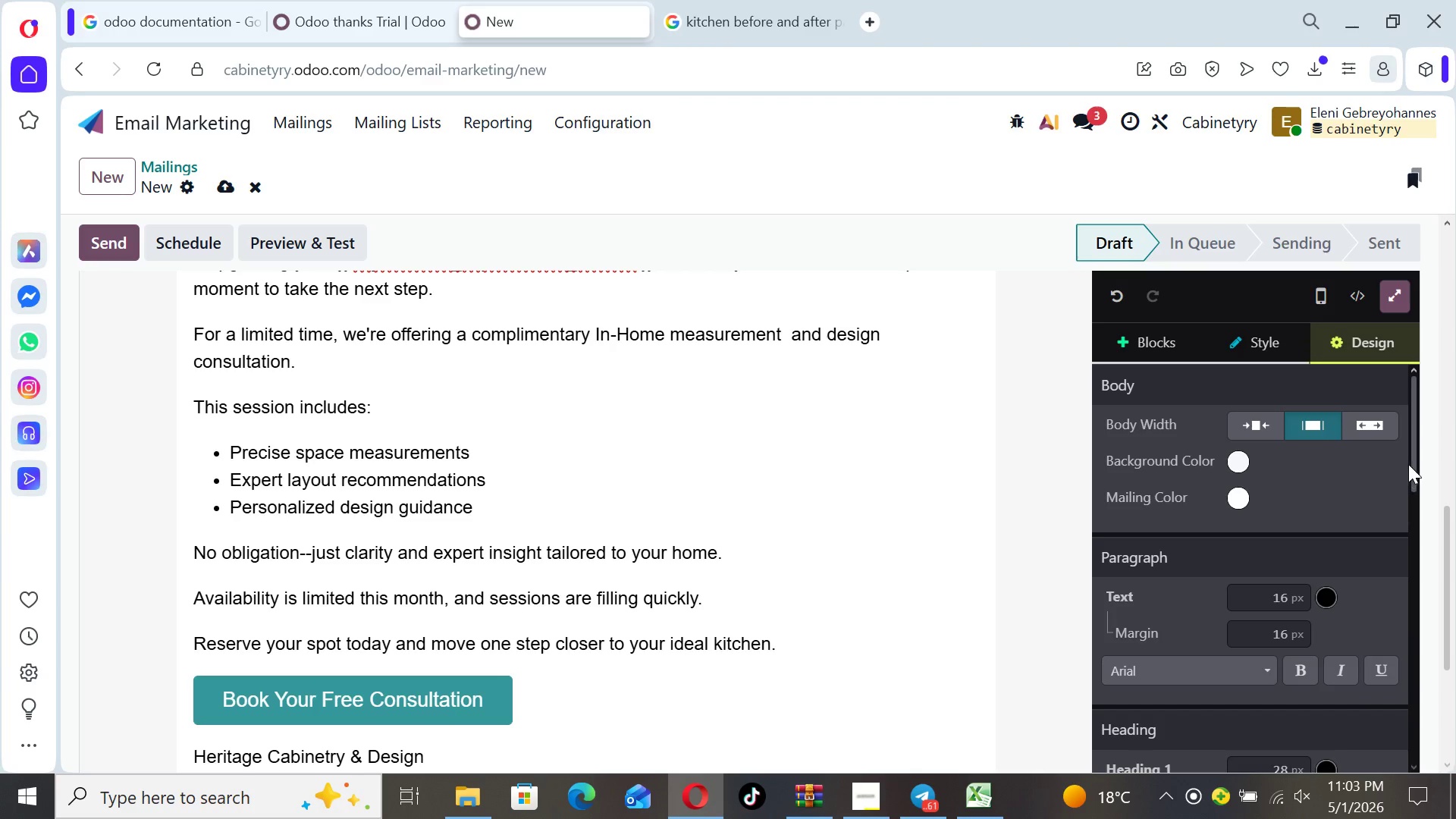 
left_click_drag(start_coordinate=[1410, 464], to_coordinate=[1411, 648])
 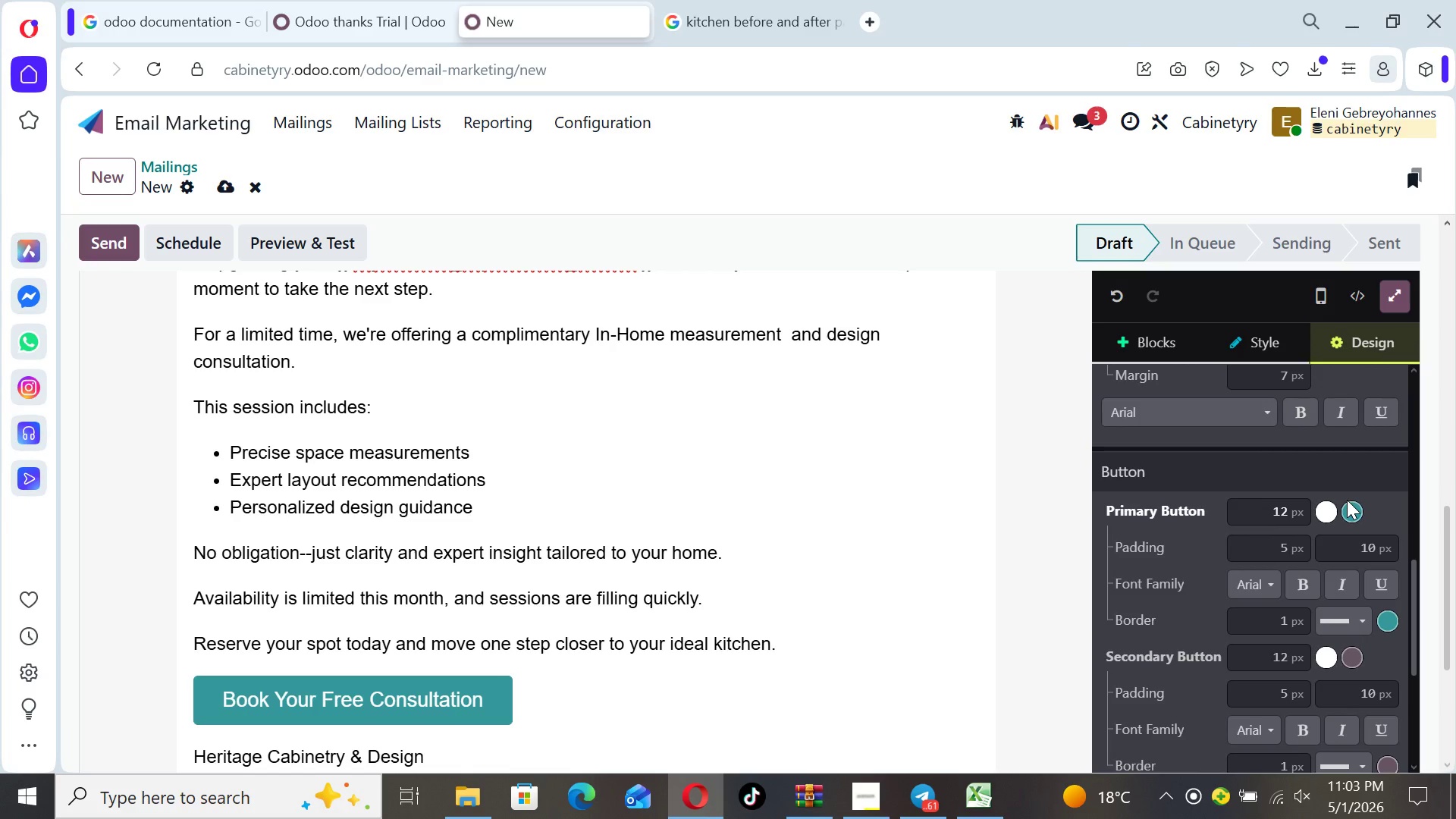 
left_click([1347, 500])
 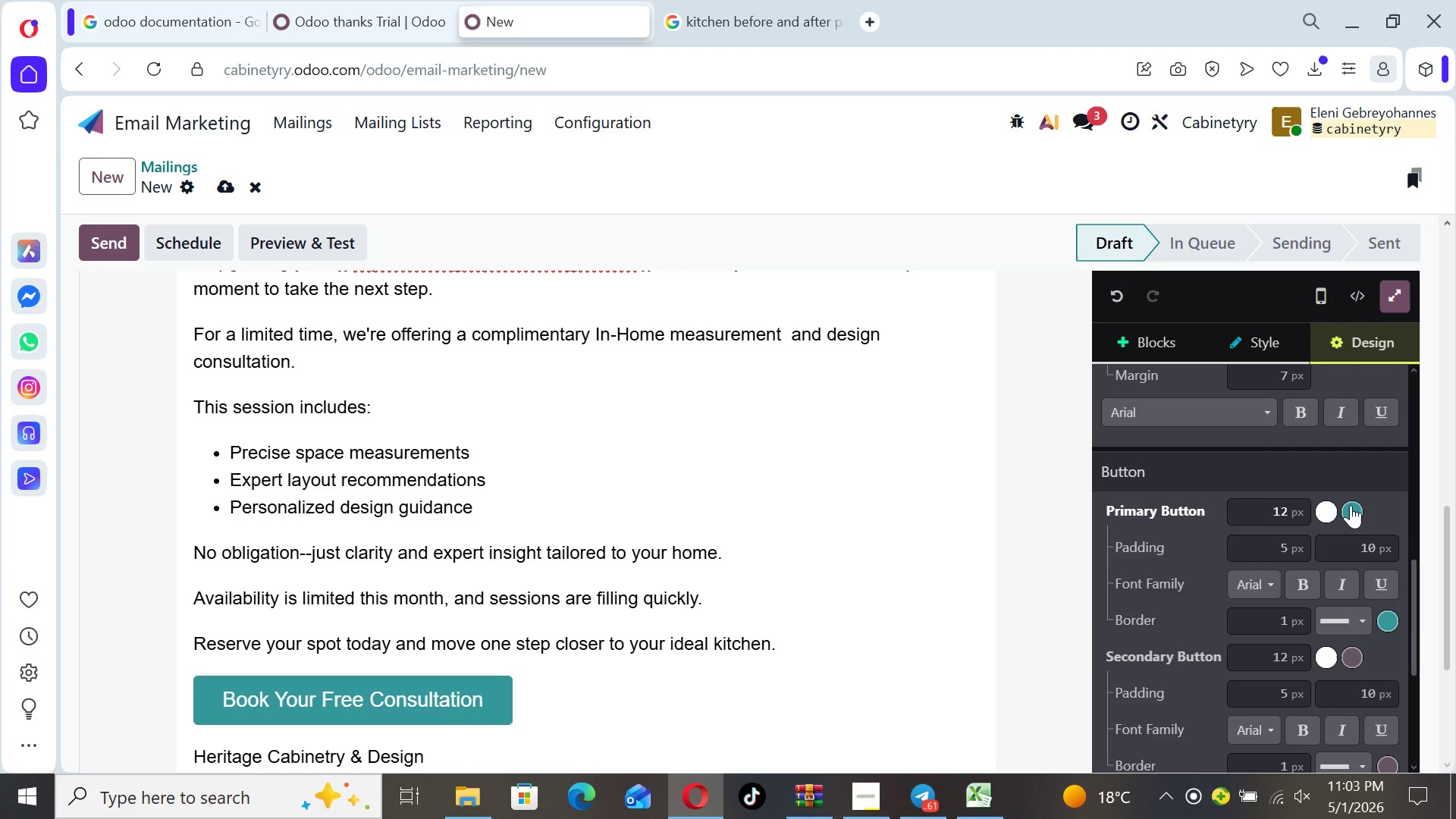 
left_click([1351, 506])
 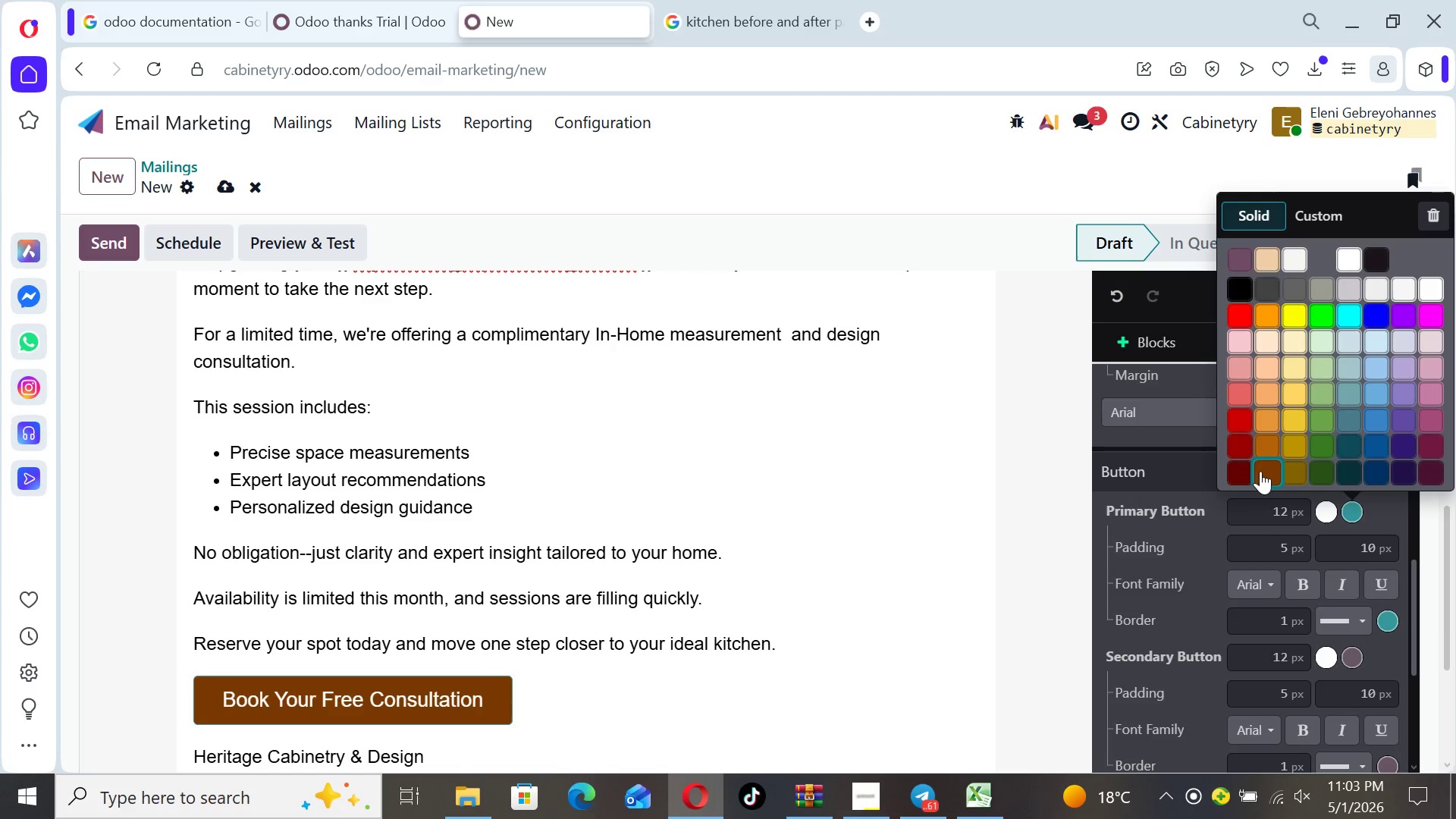 
left_click([1260, 471])
 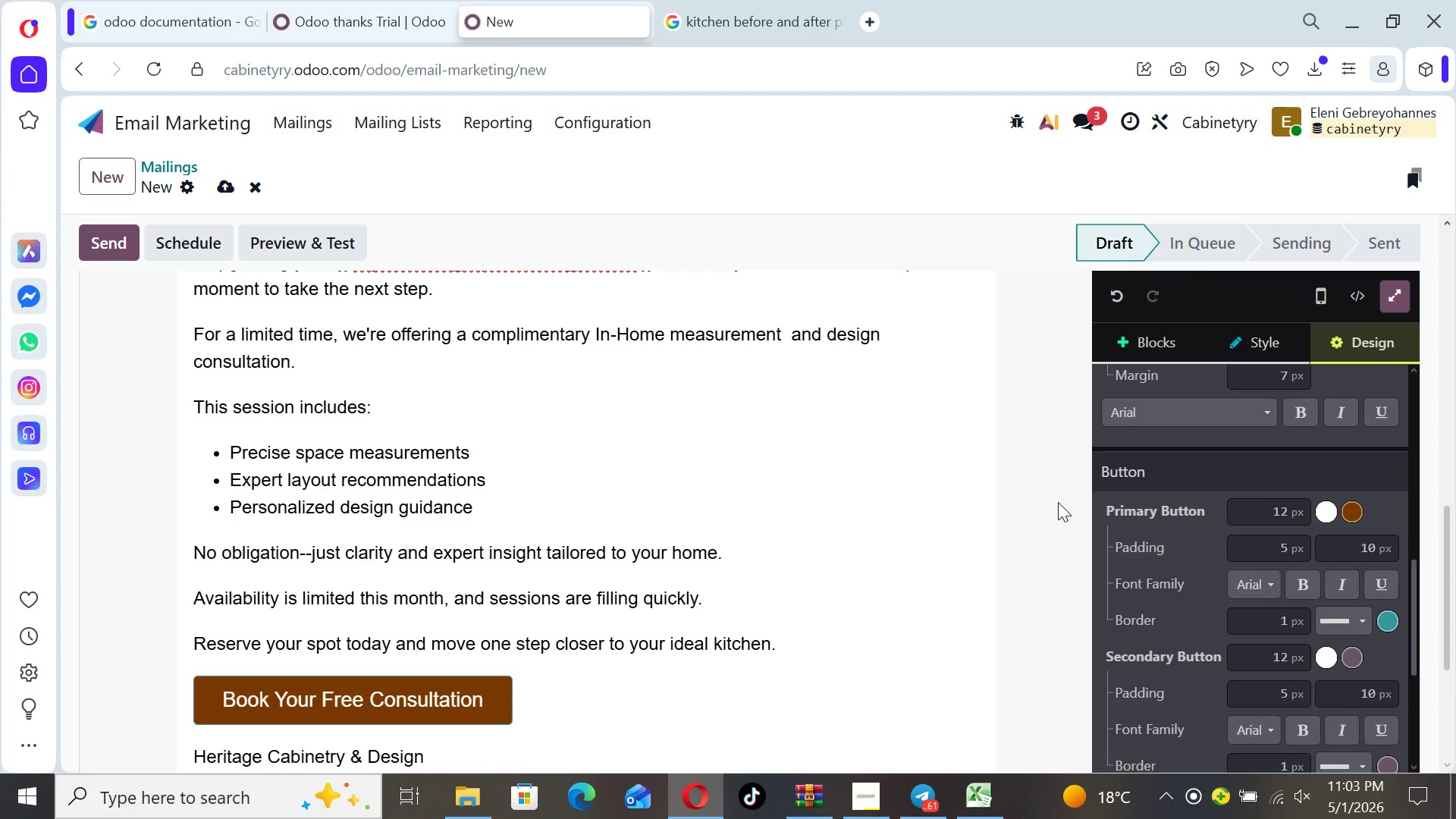 
left_click([1058, 502])
 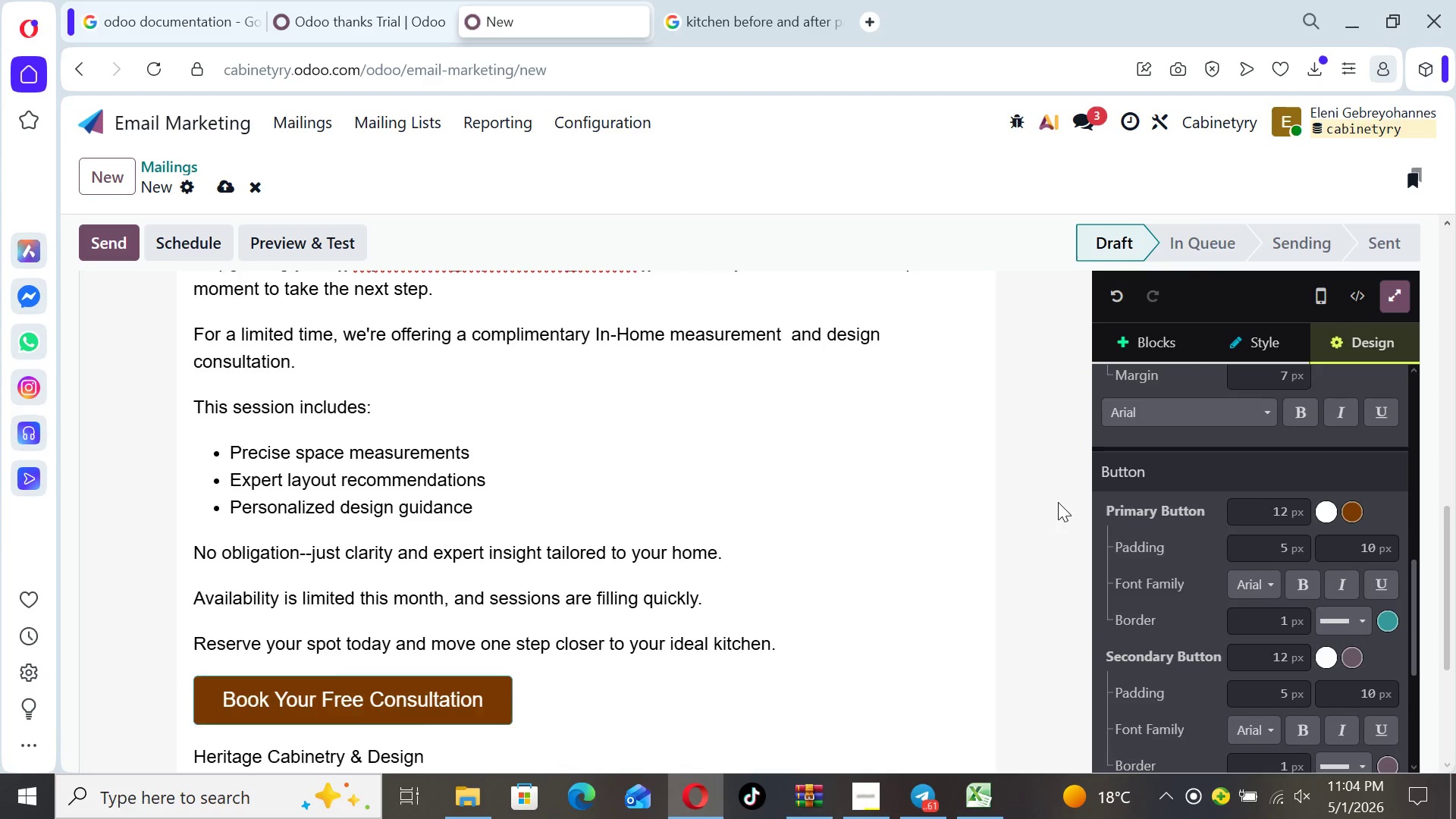 
key(ArrowUp)
 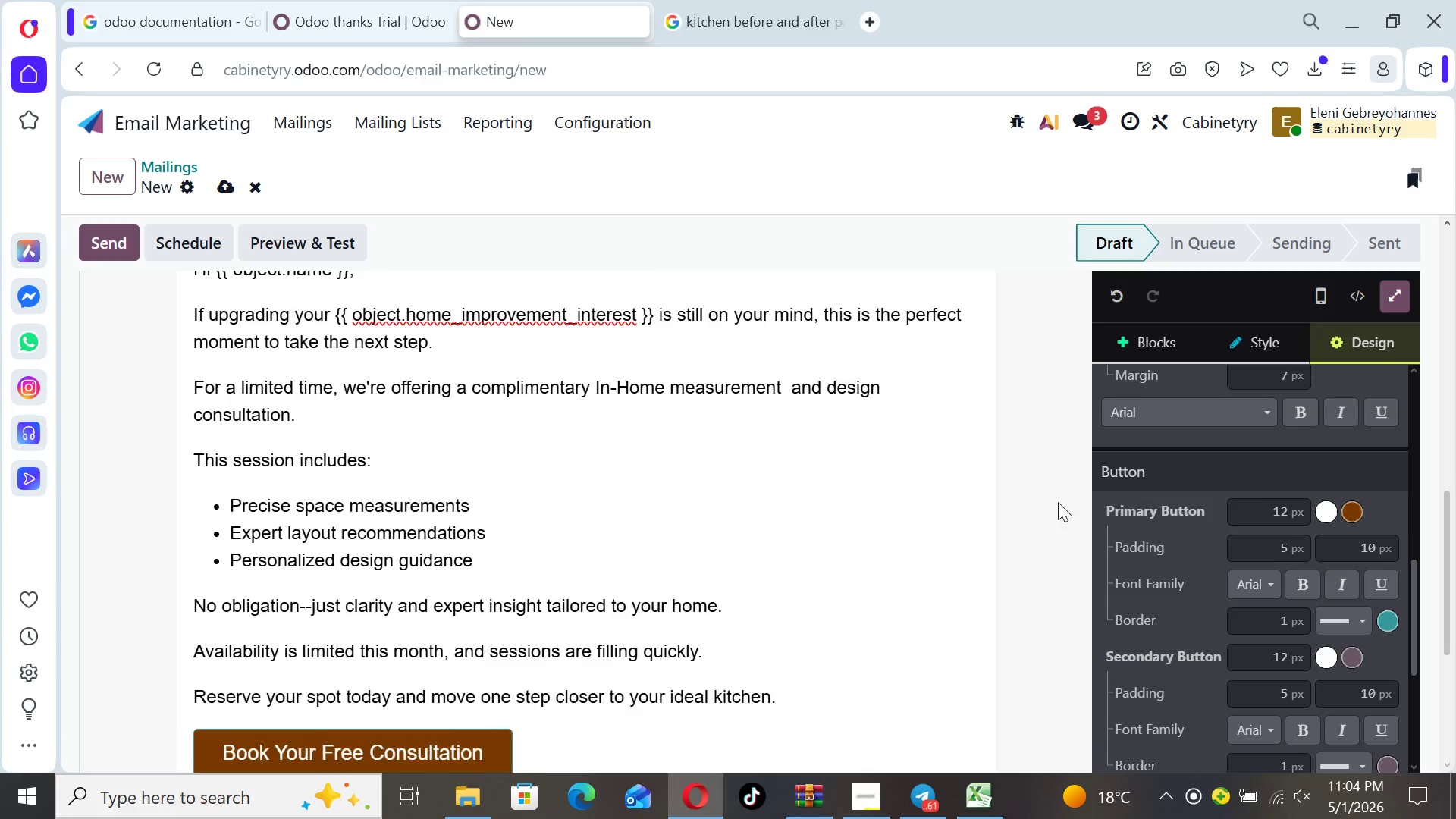 
key(ArrowUp)
 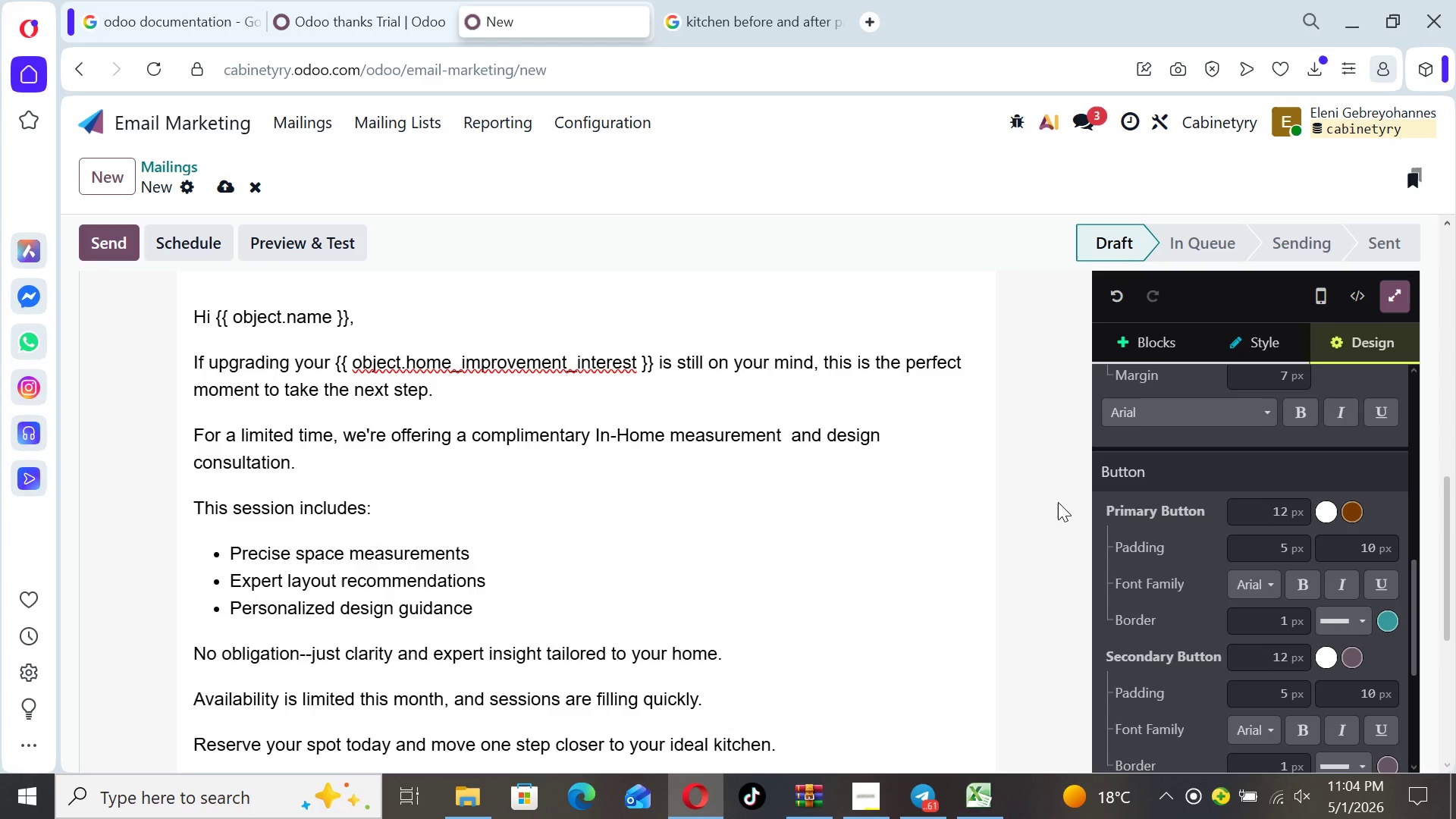 
key(ArrowUp)
 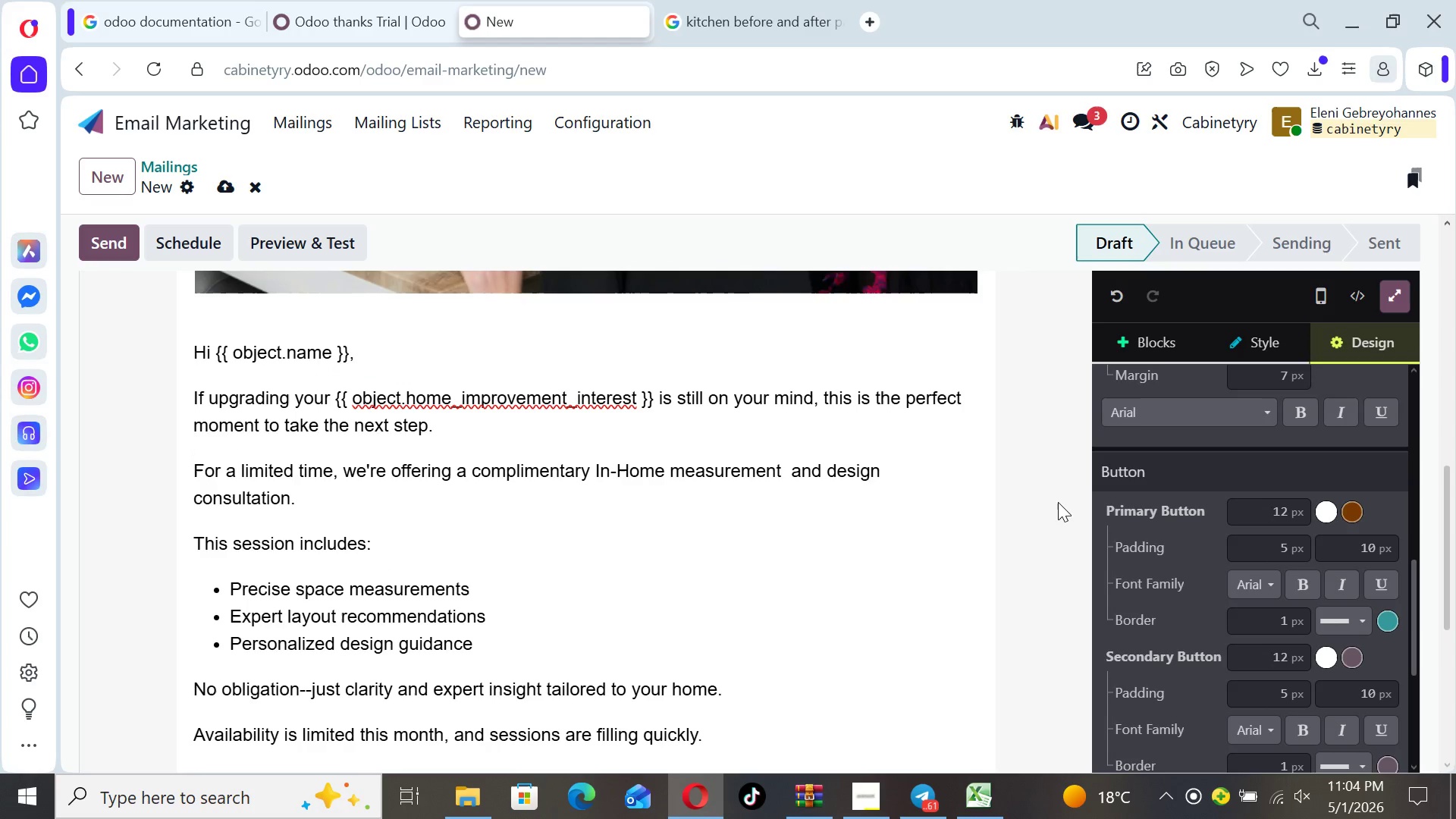 
key(ArrowUp)
 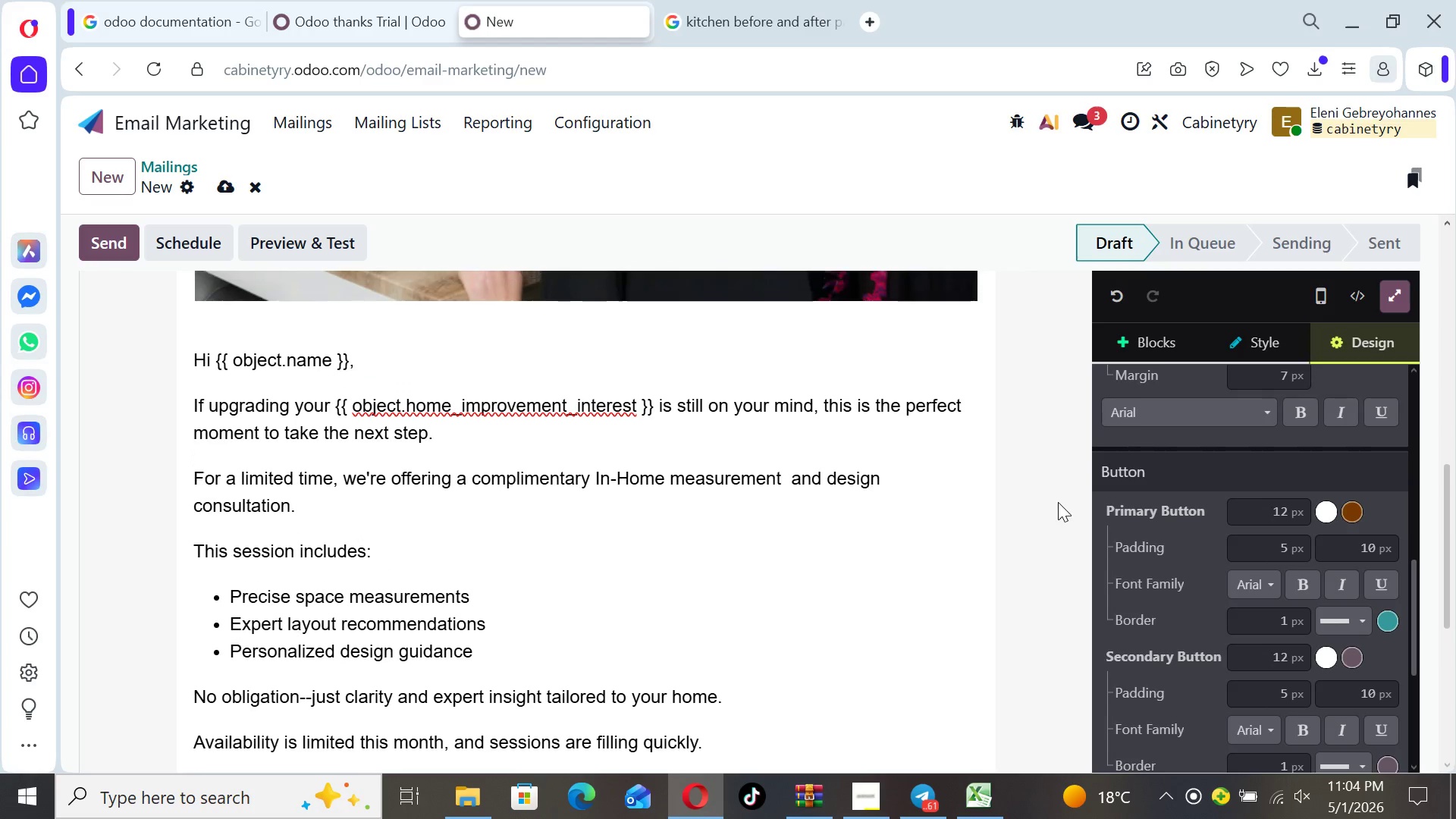 
key(ArrowUp)
 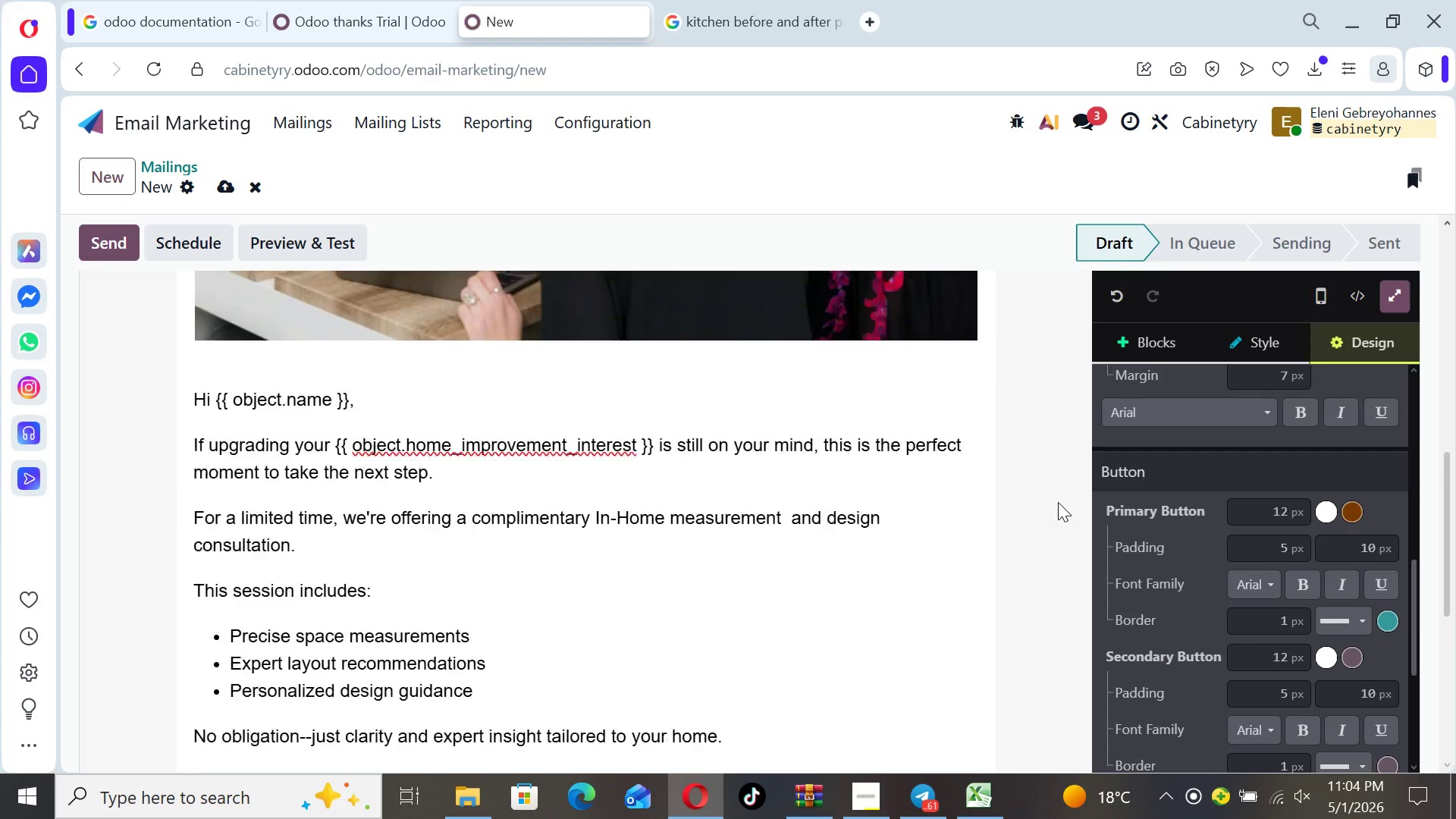 
key(ArrowUp)
 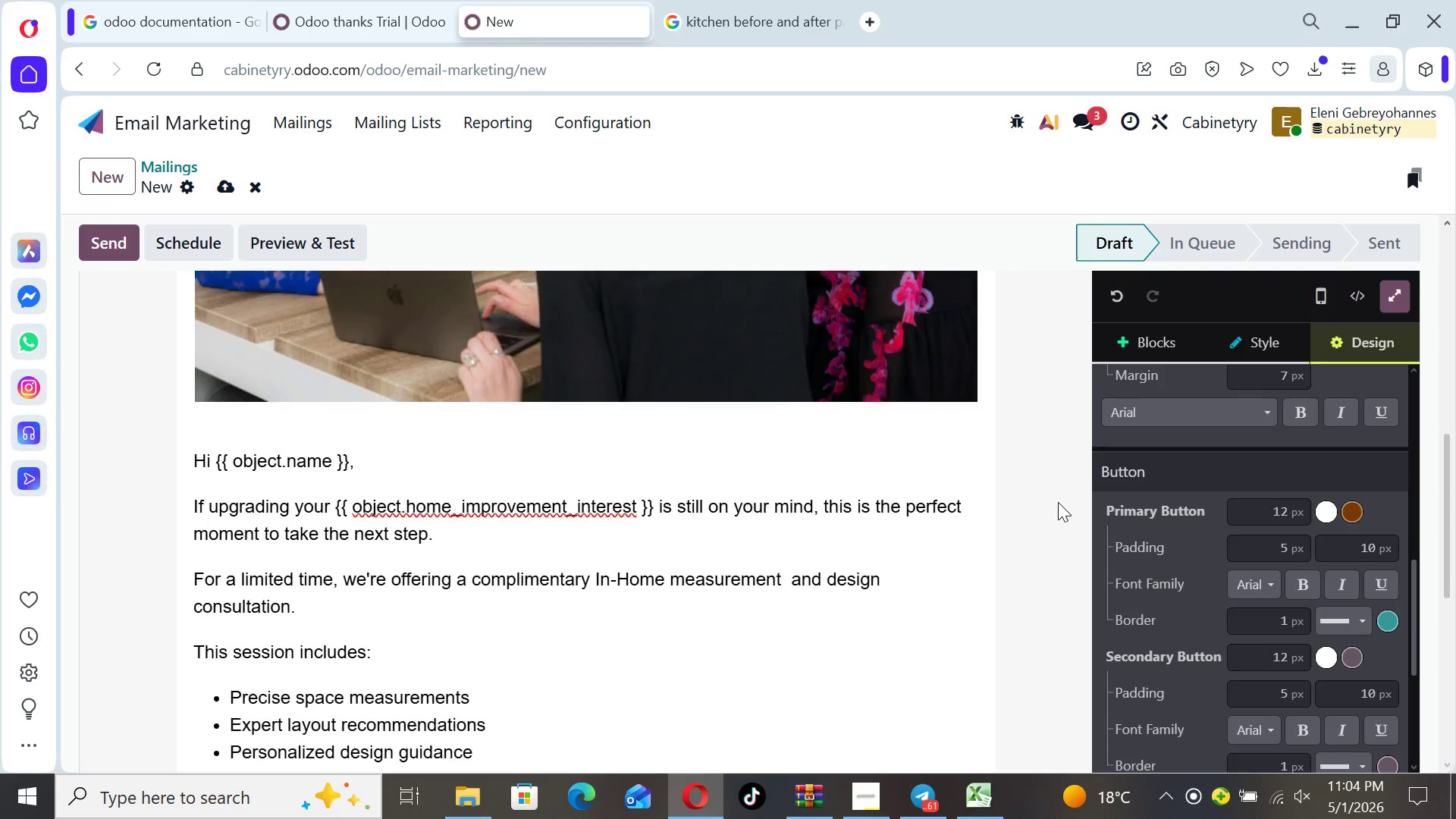 
key(ArrowUp)
 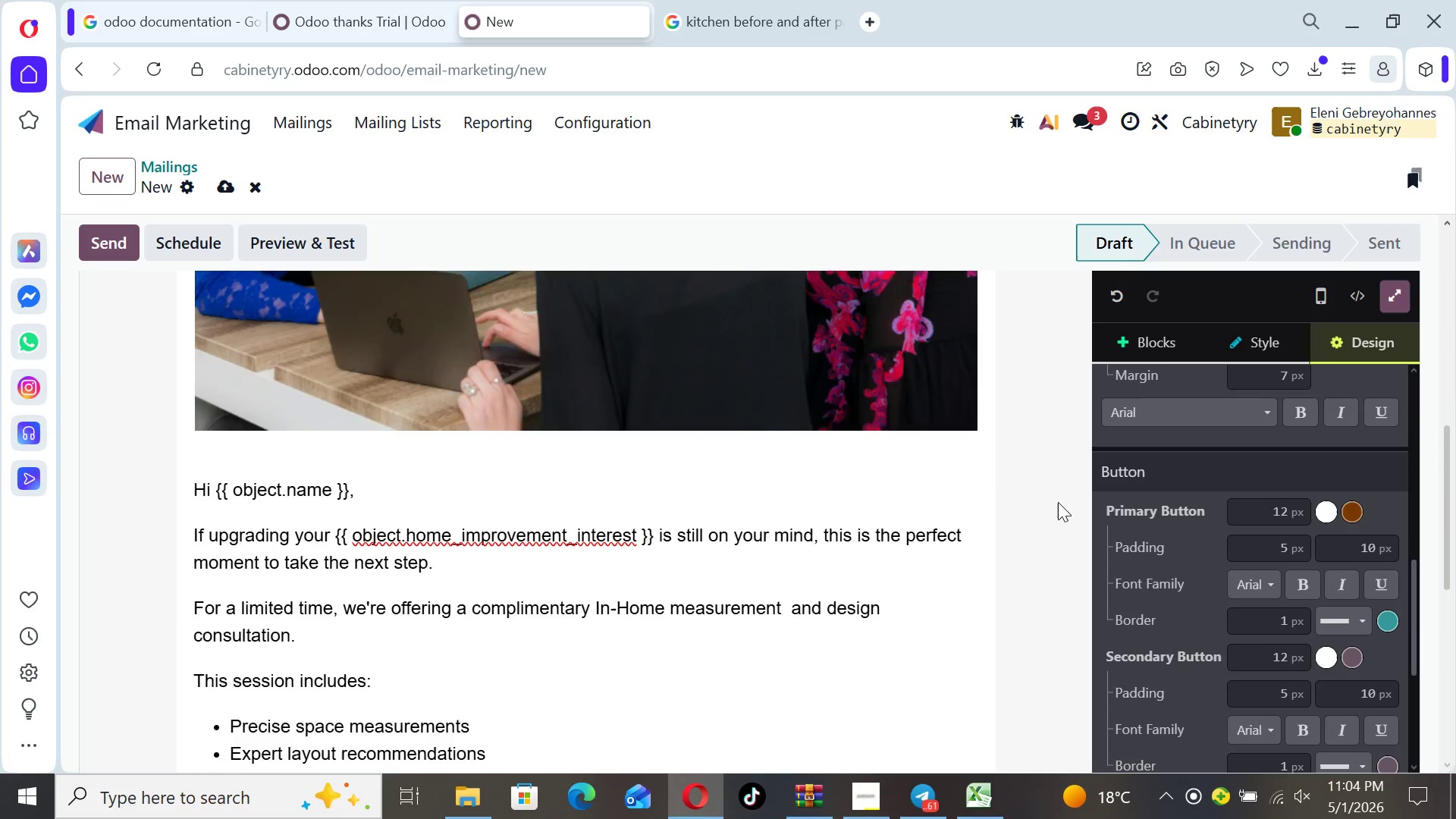 
key(ArrowUp)
 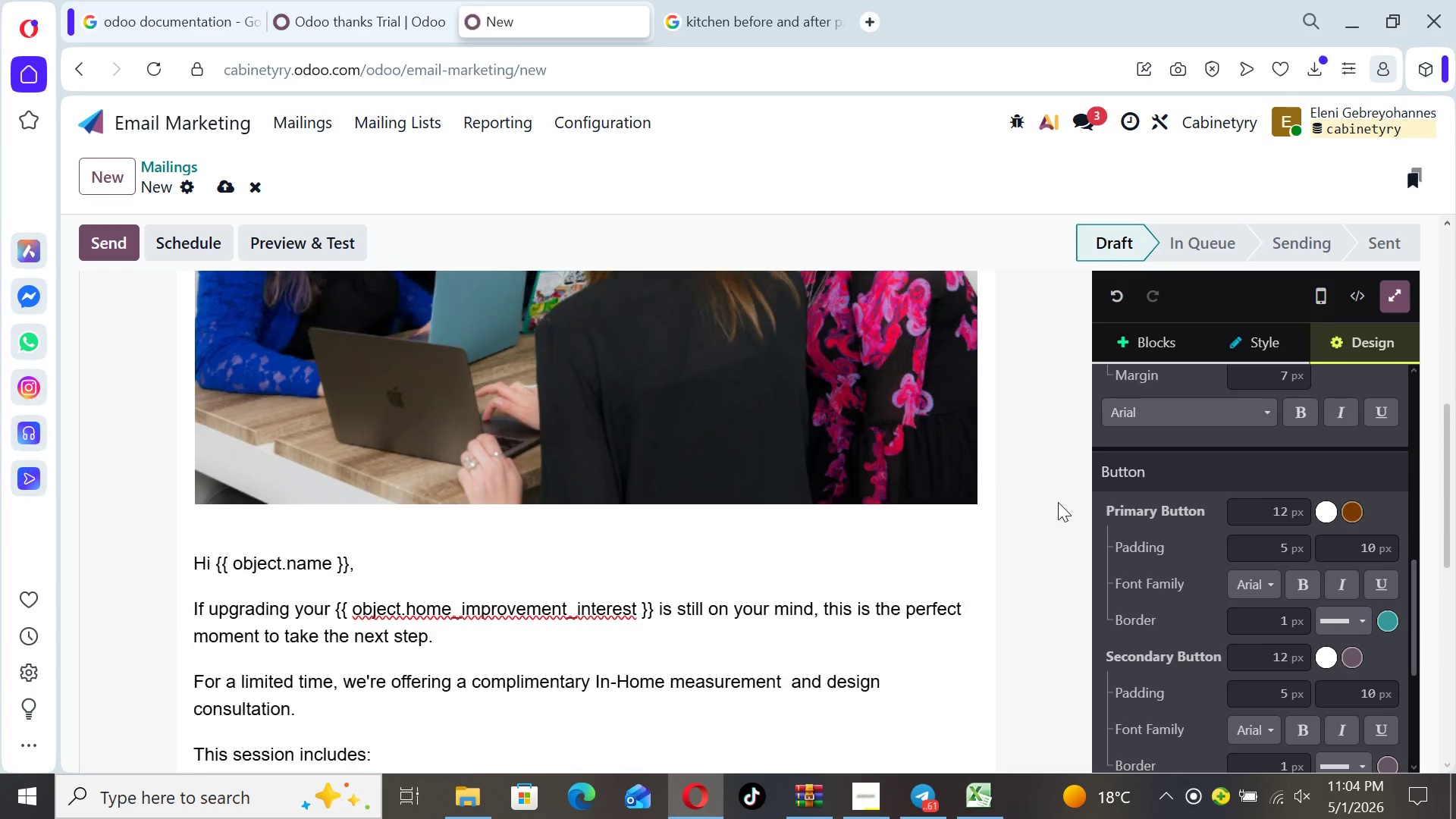 
key(ArrowUp)
 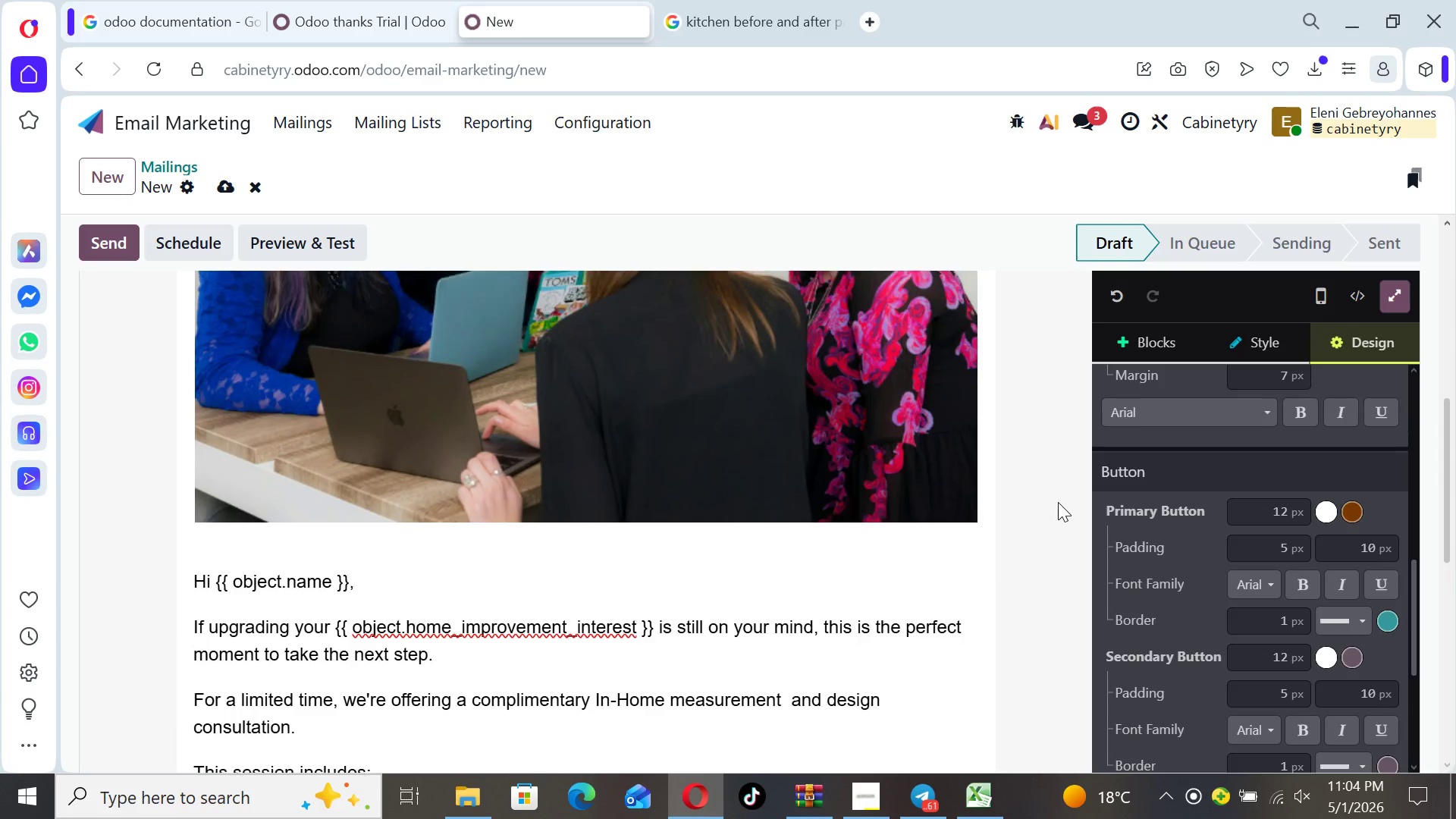 
key(ArrowUp)
 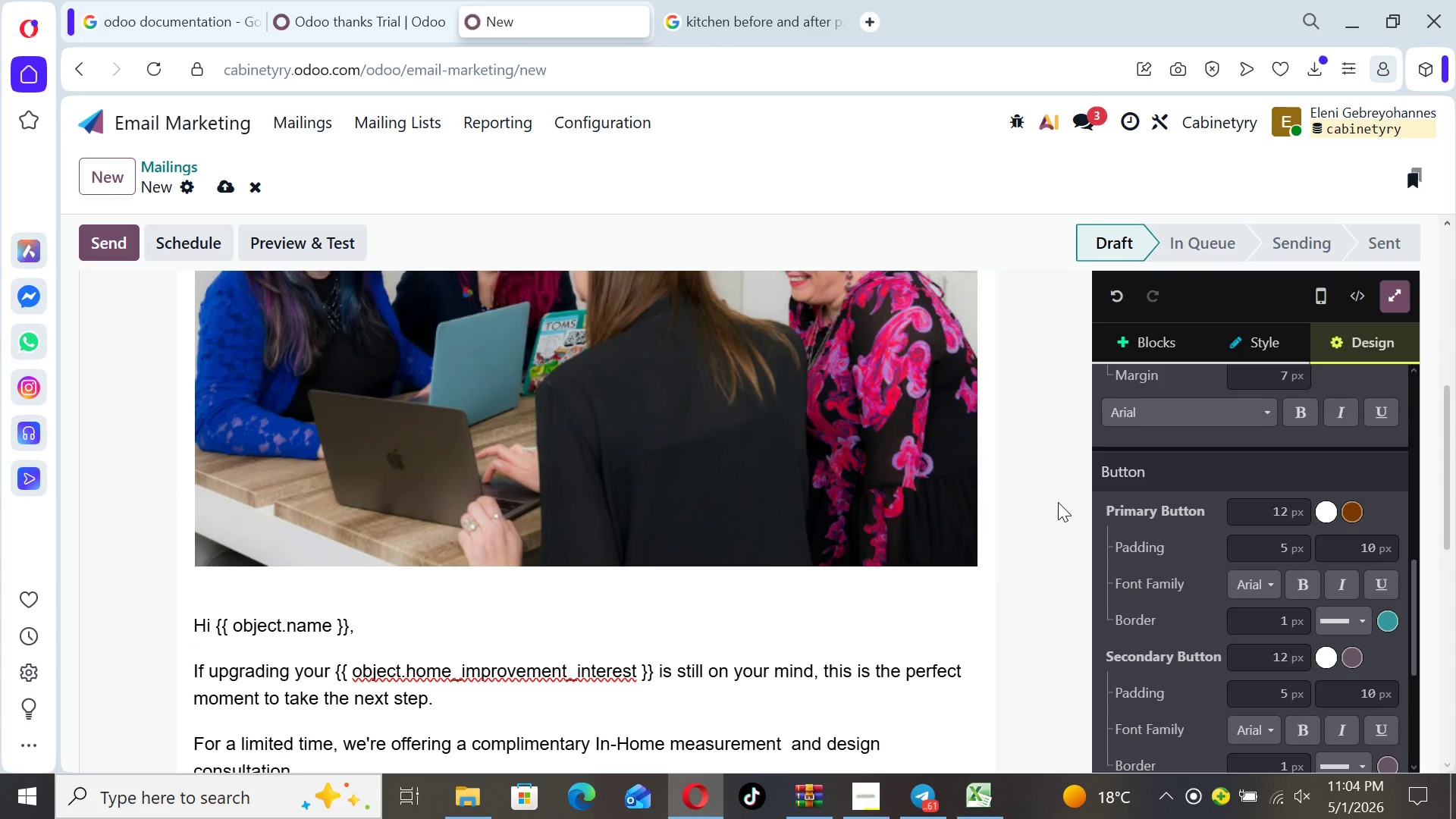 
key(ArrowUp)
 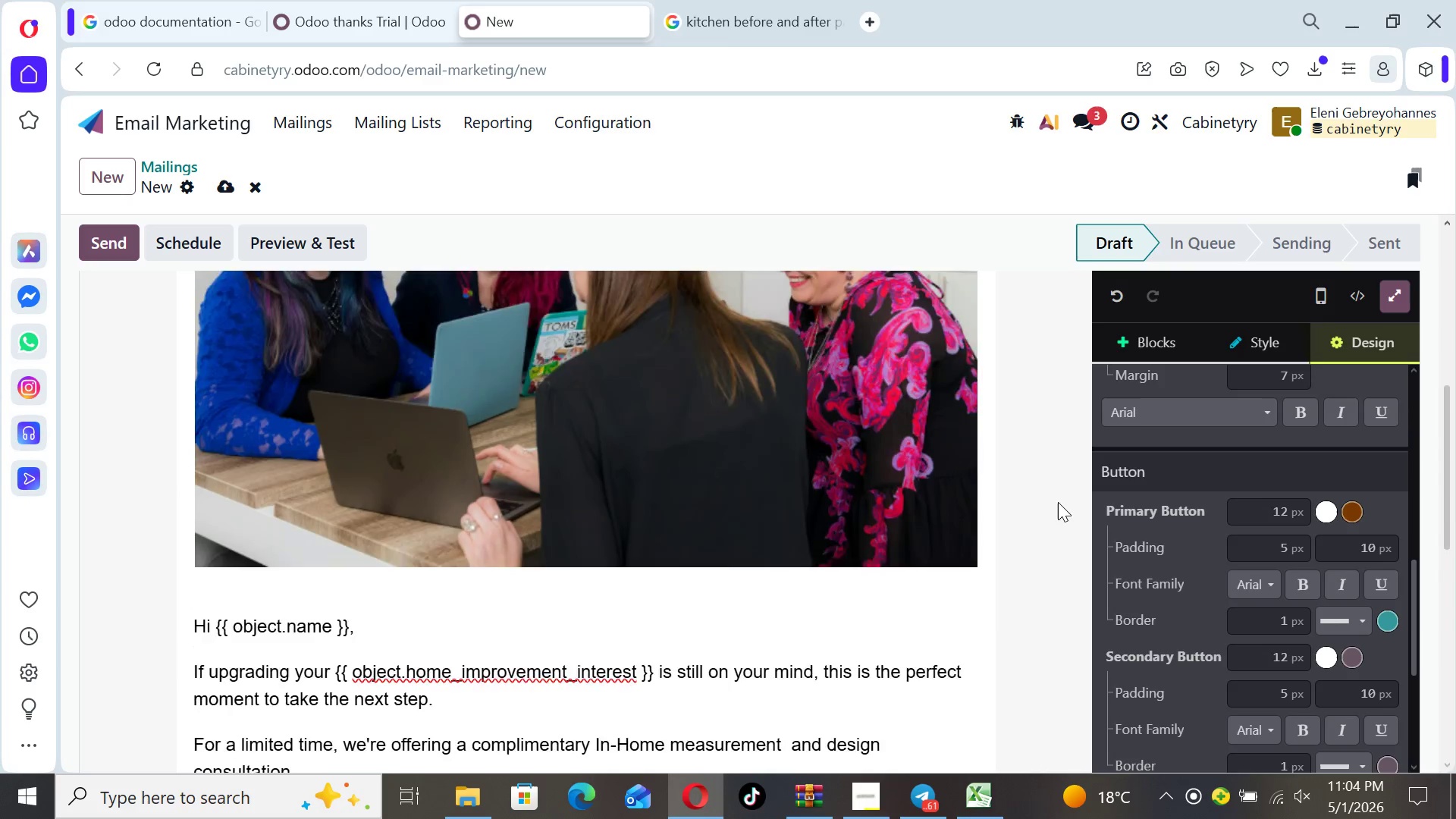 
key(ArrowUp)
 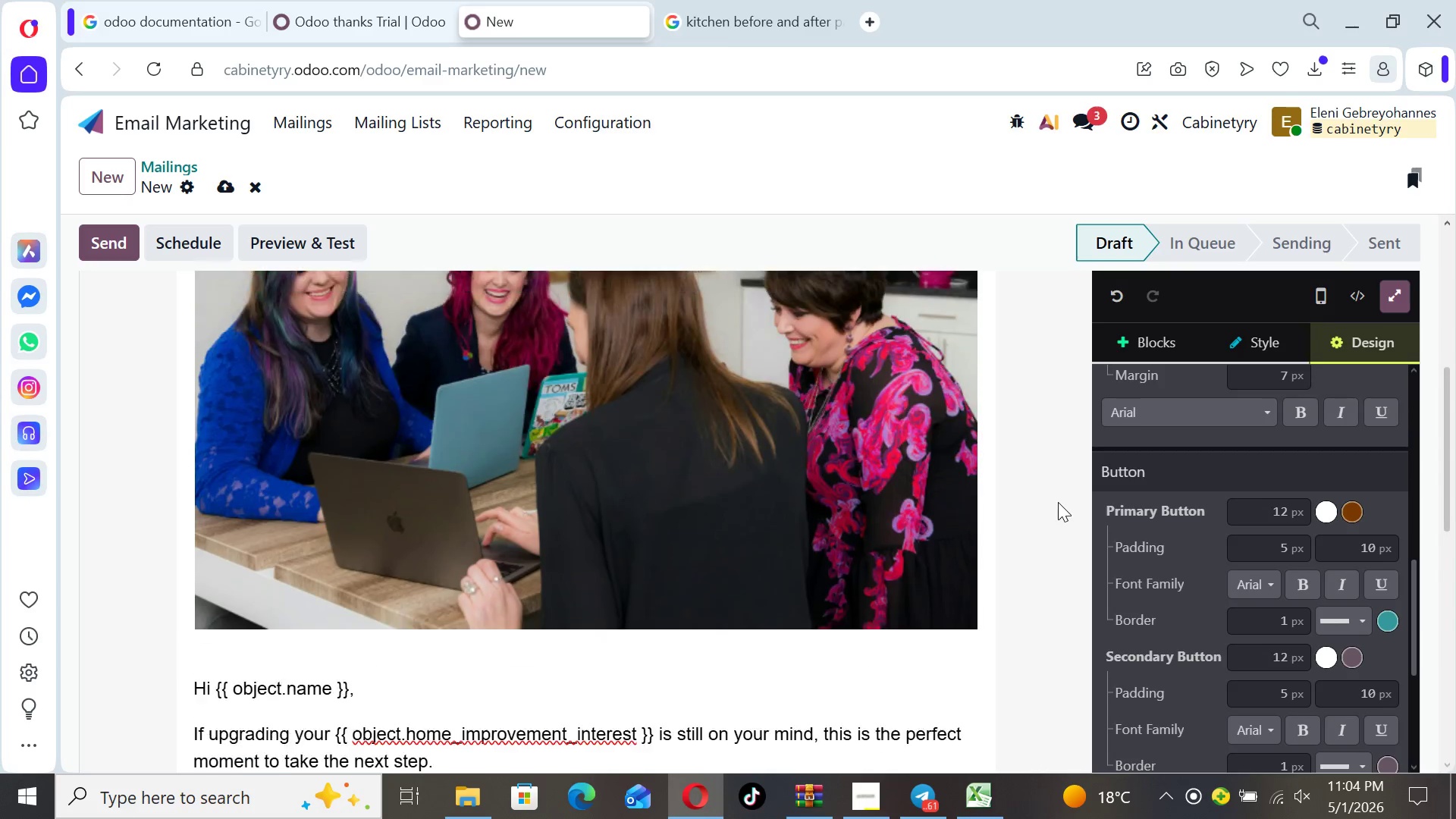 
key(ArrowUp)
 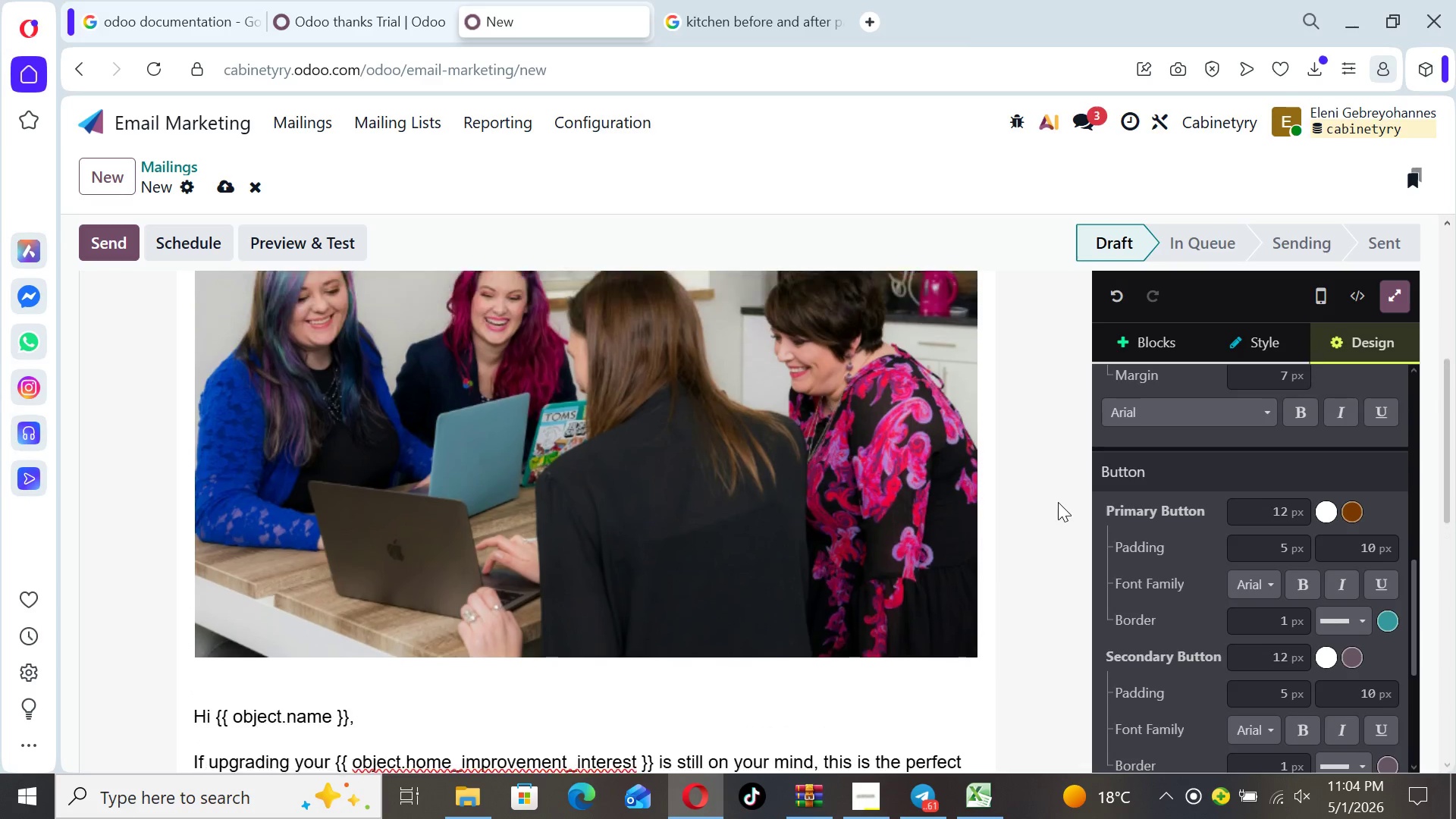 
key(ArrowUp)
 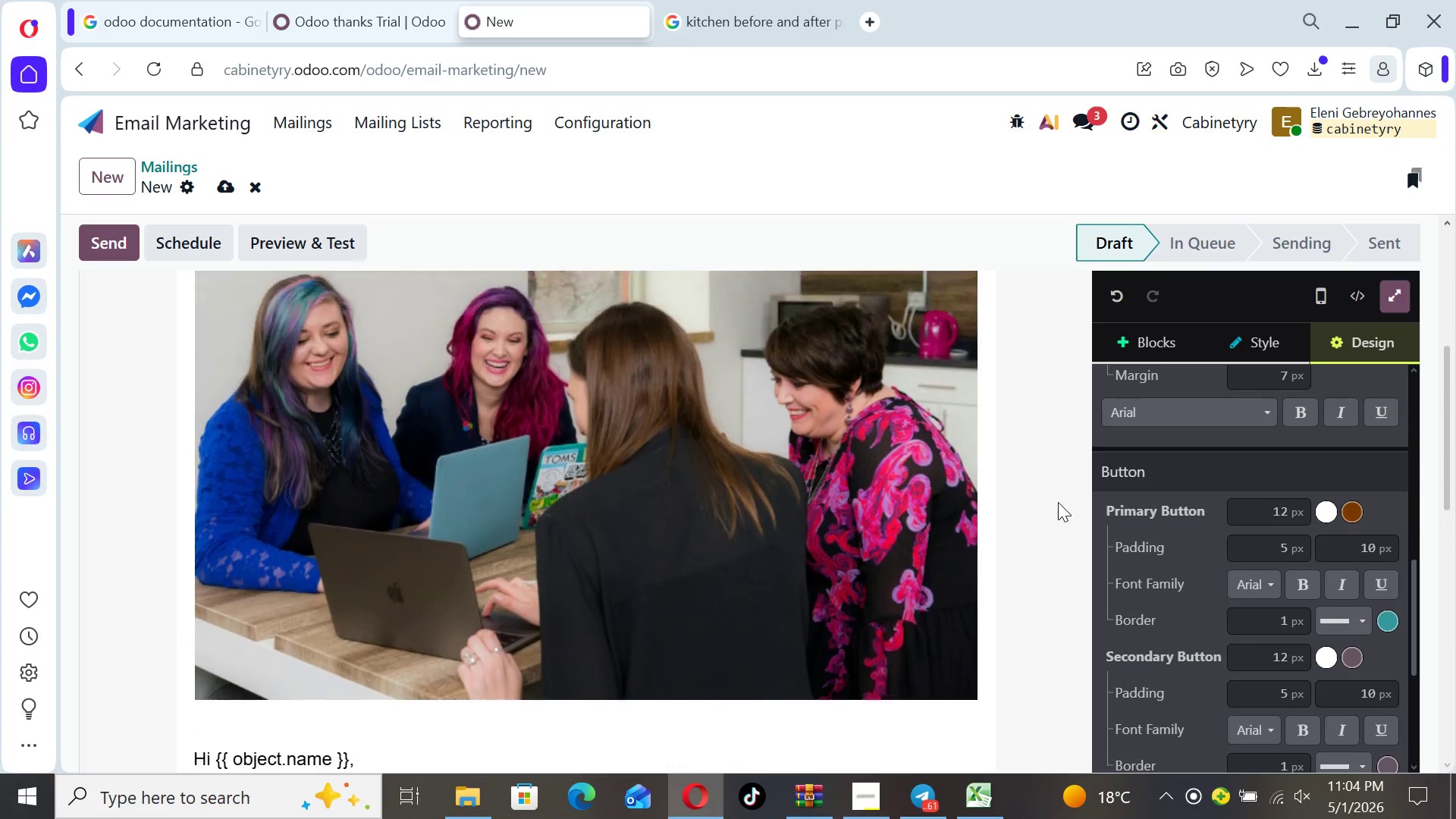 
key(ArrowUp)
 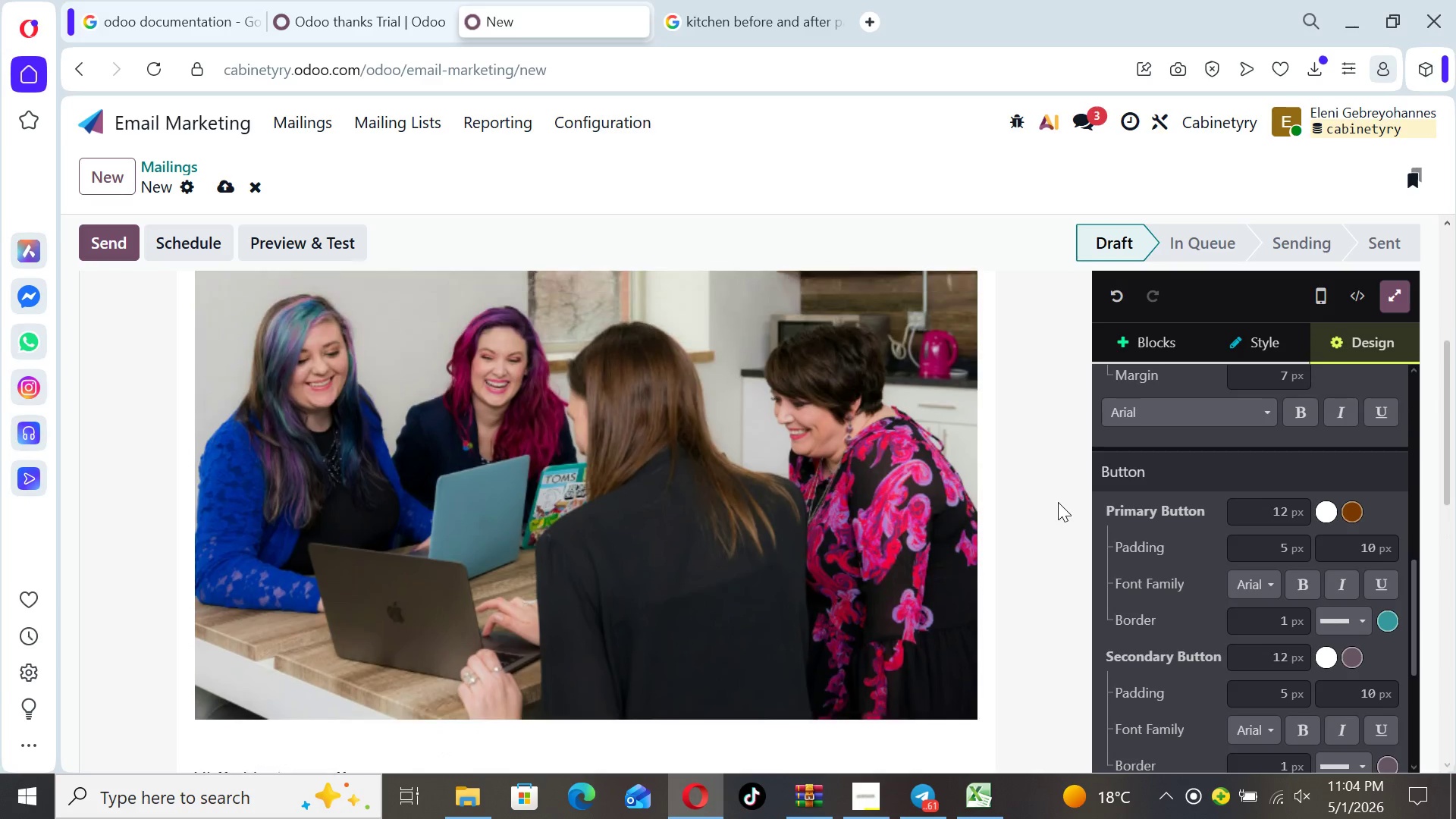 
key(ArrowUp)
 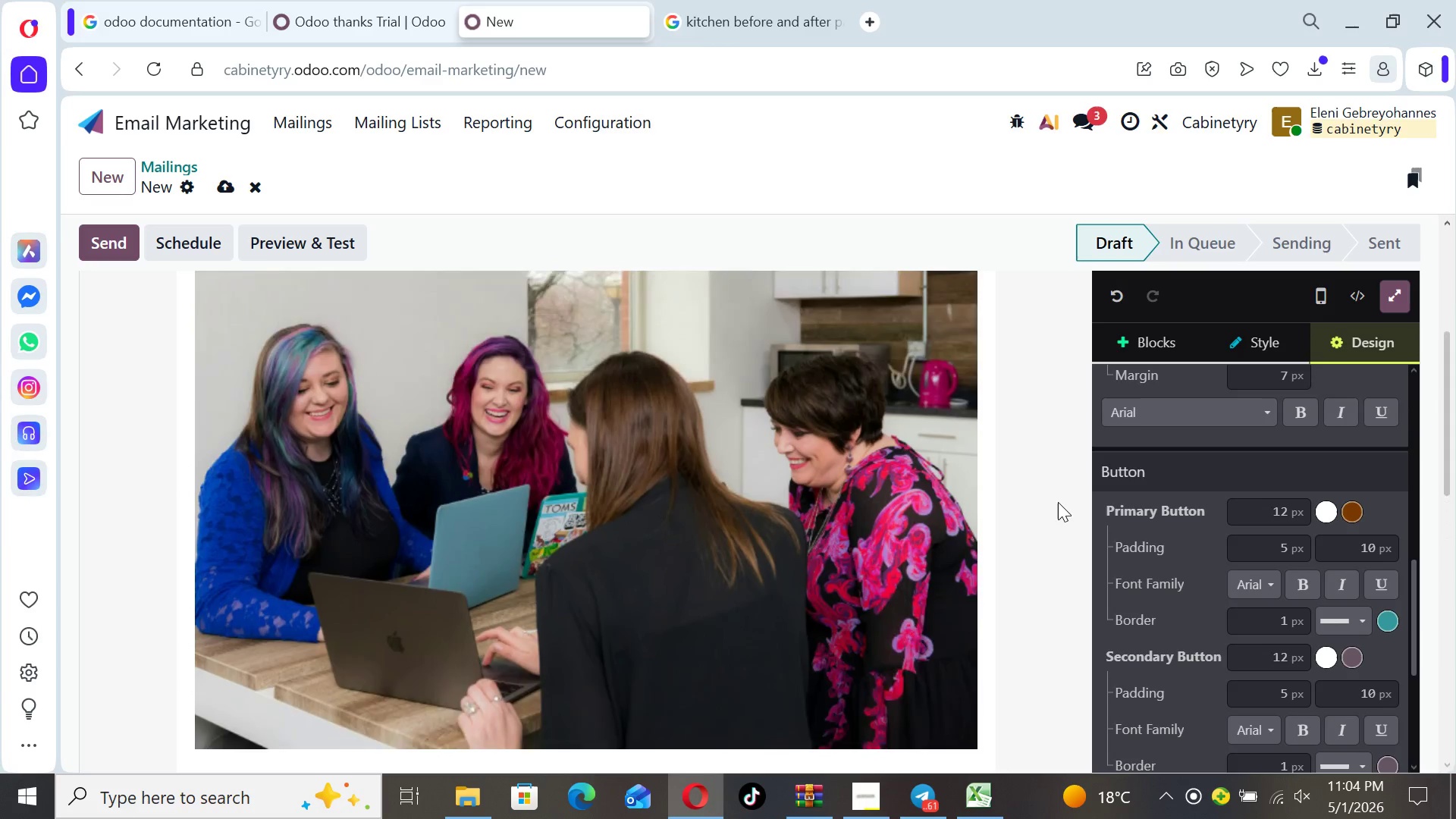 
key(ArrowUp)
 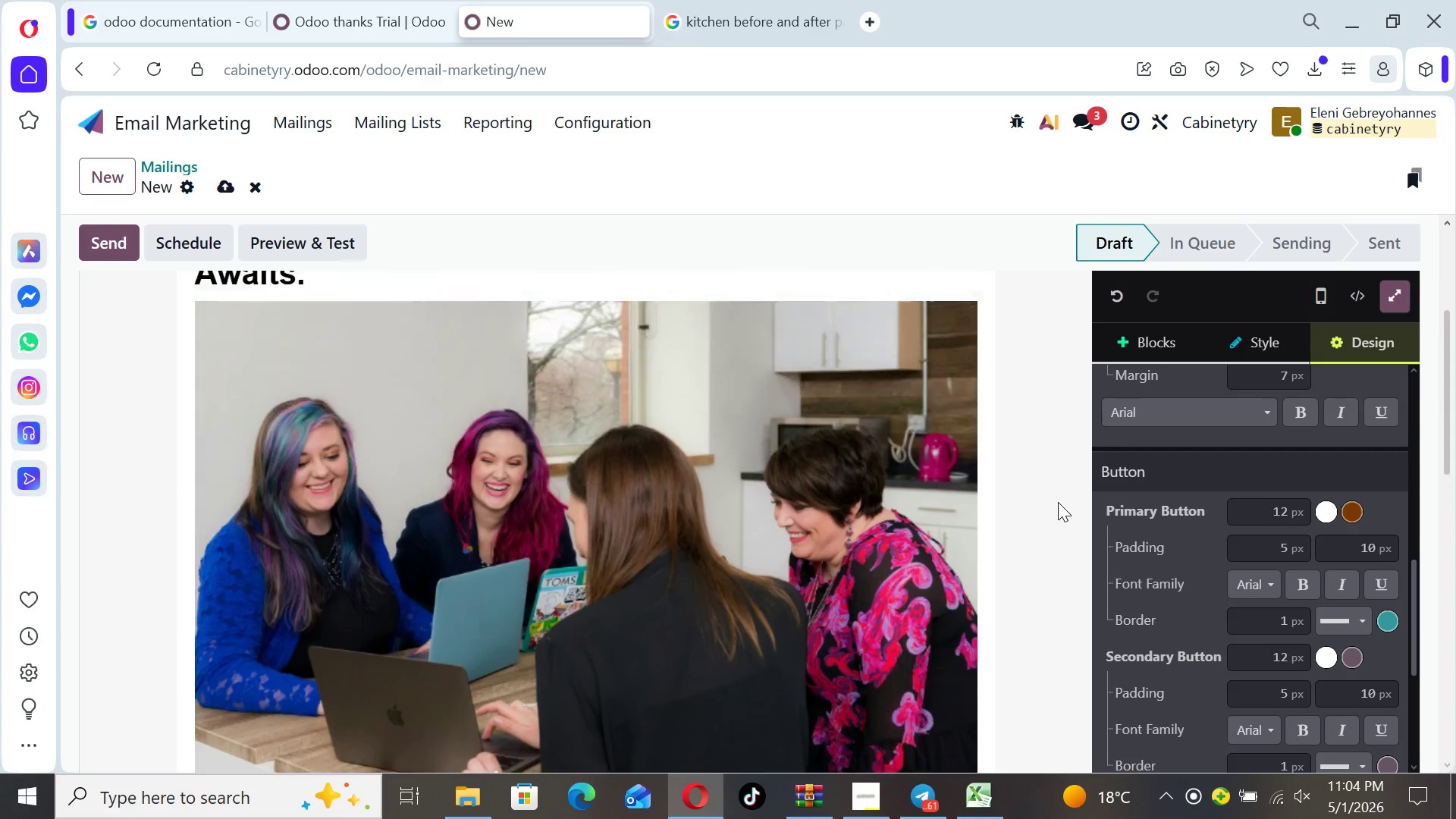 
key(ArrowUp)
 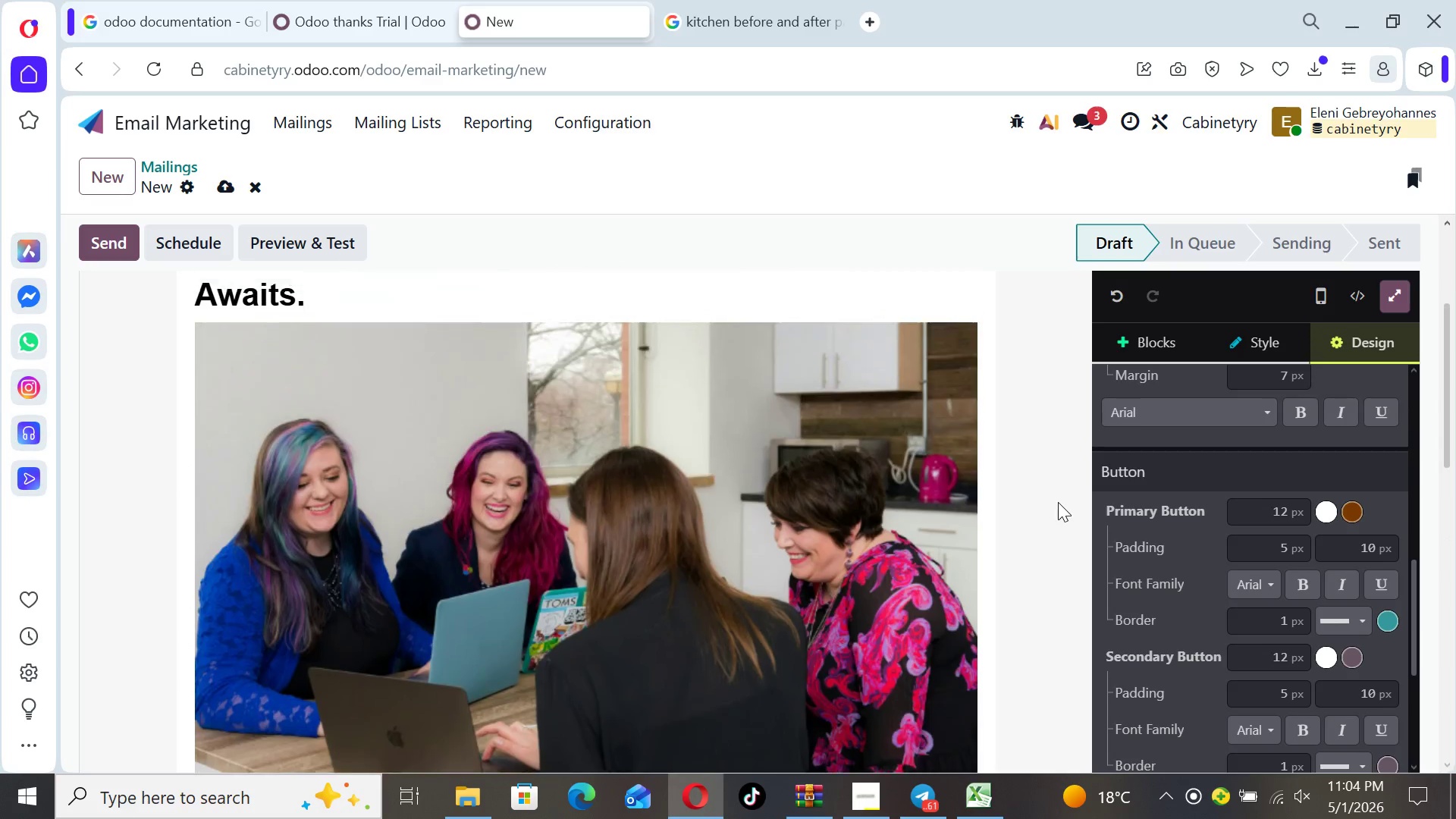 
key(ArrowUp)
 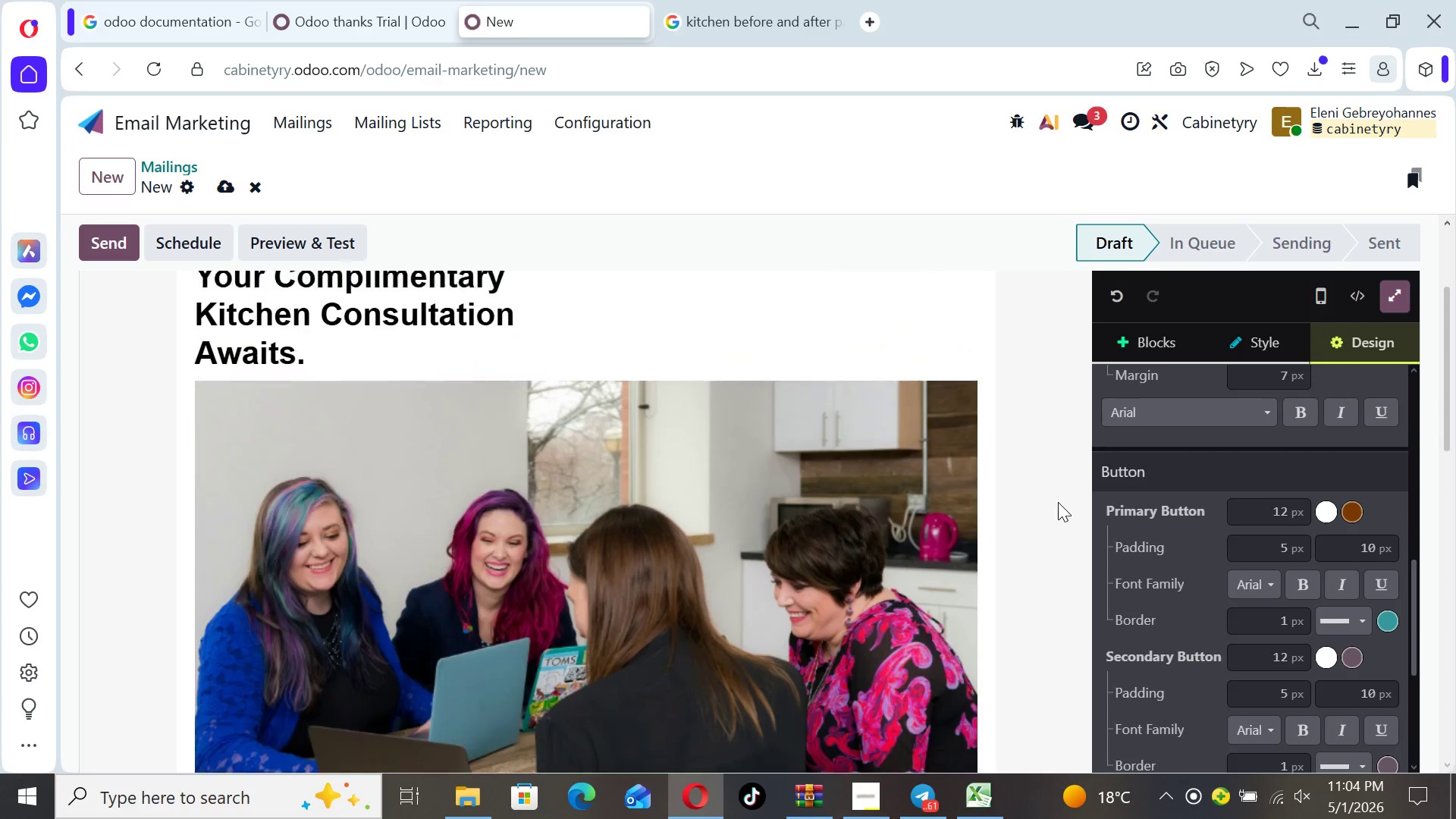 
key(ArrowUp)
 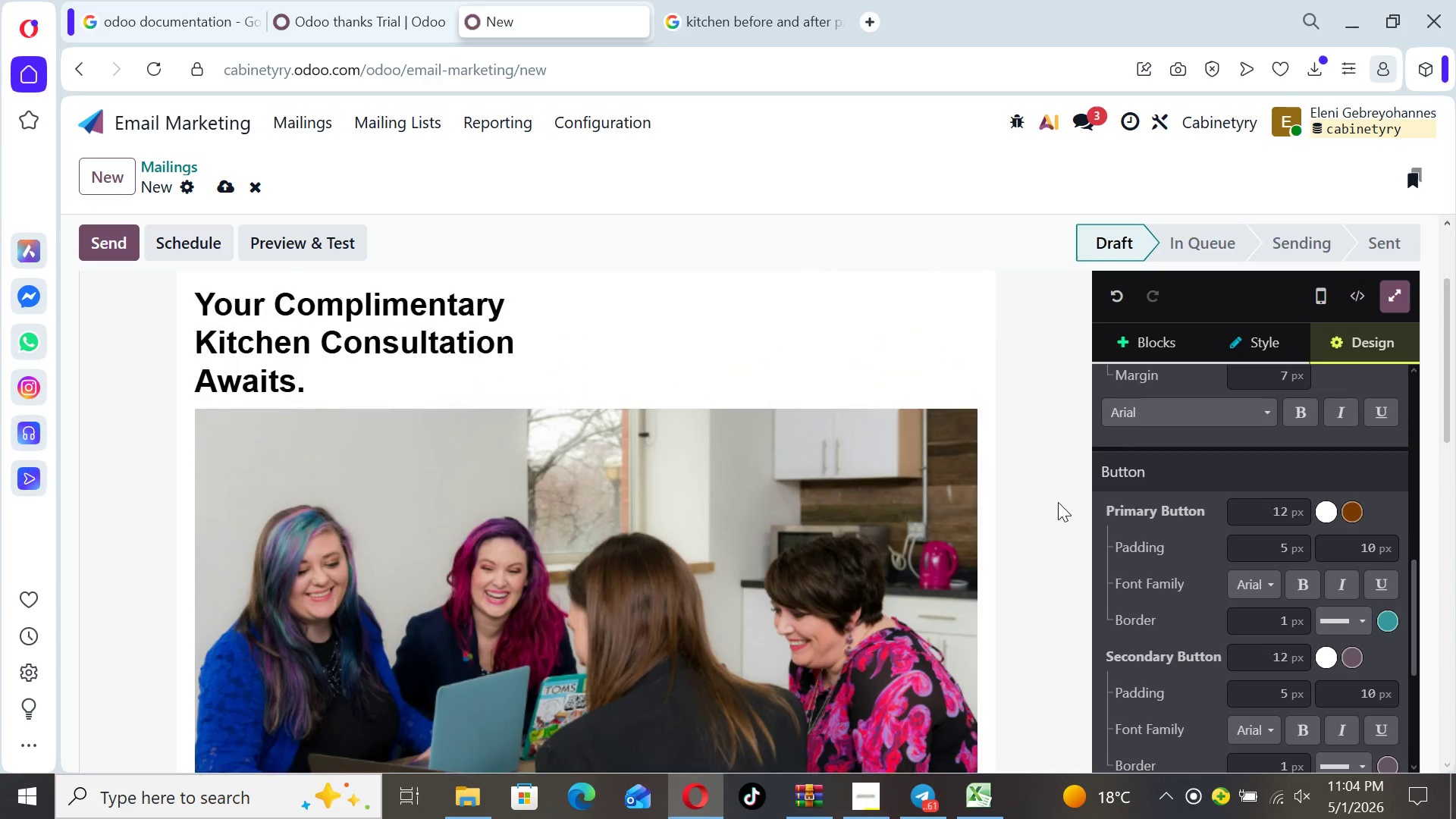 
key(ArrowDown)
 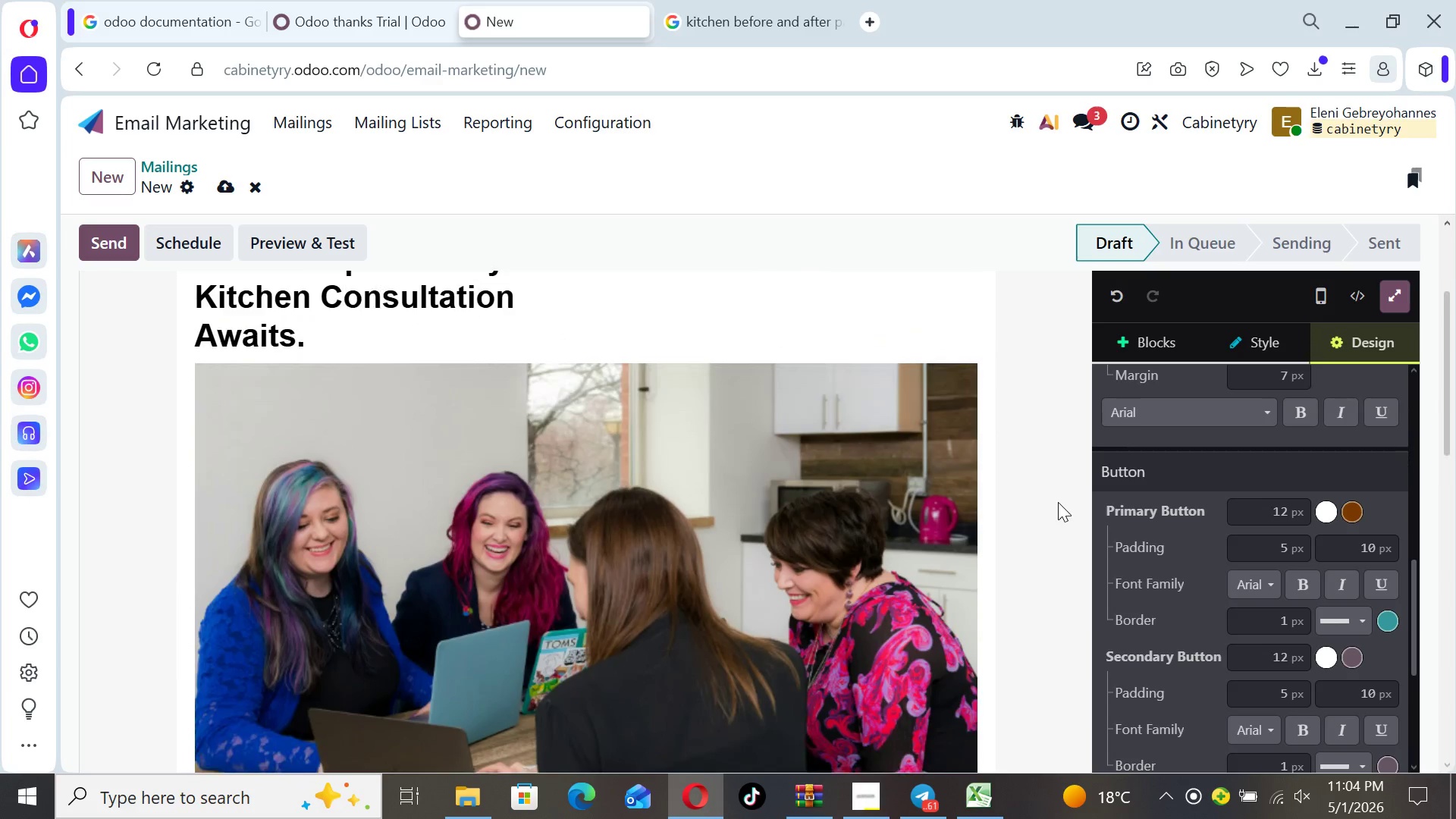 
key(ArrowDown)
 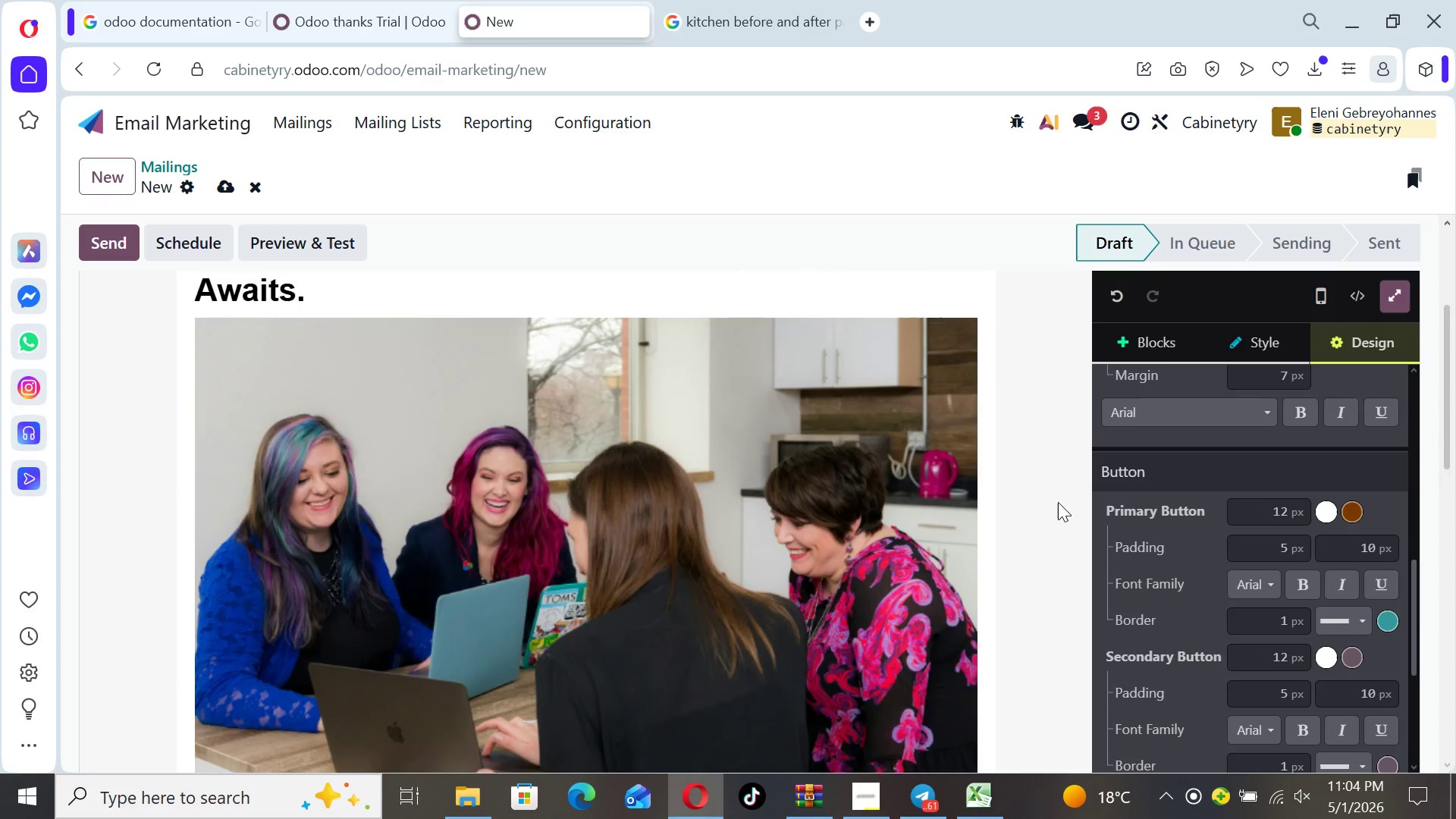 
key(ArrowDown)
 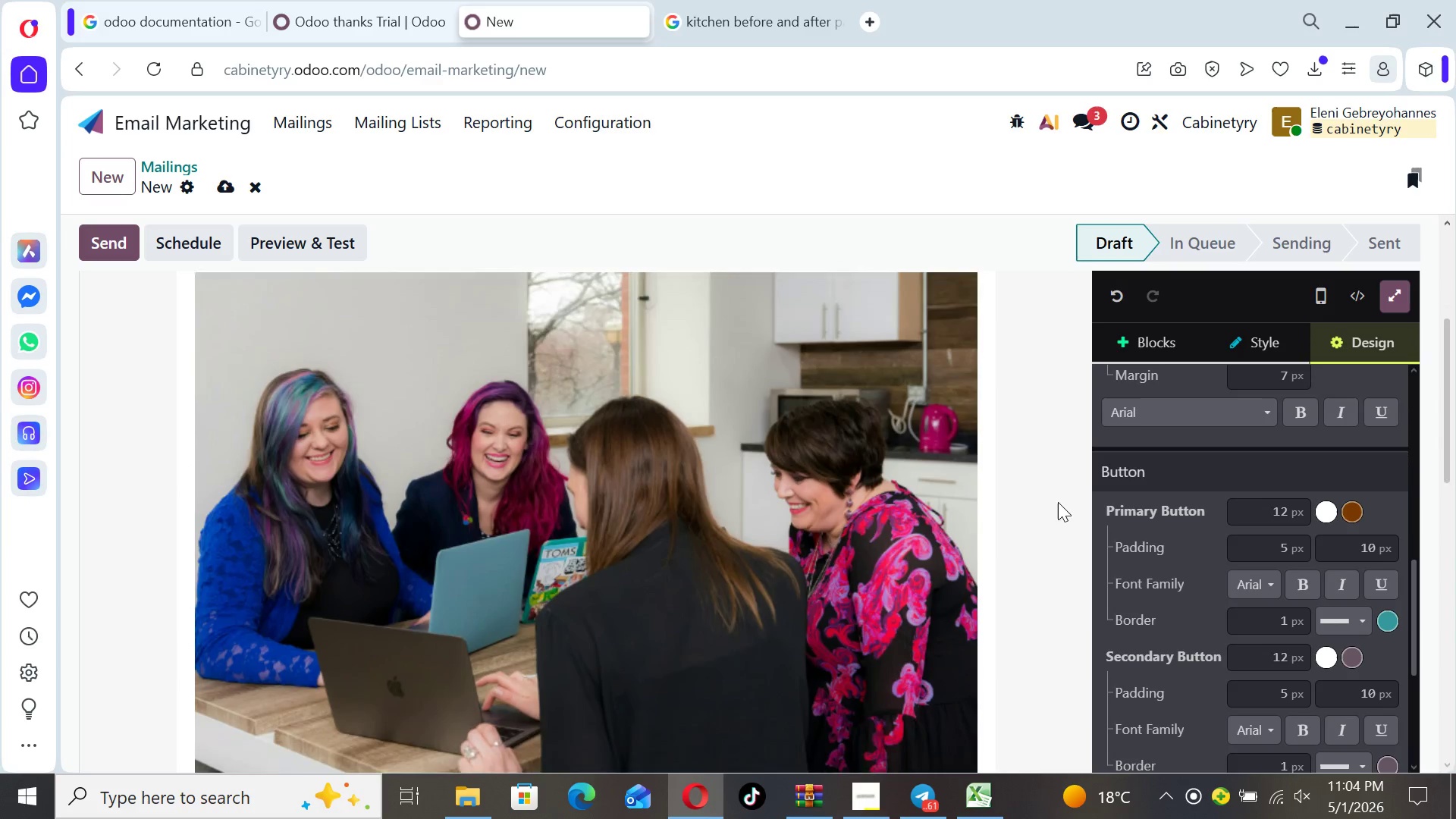 
key(ArrowDown)
 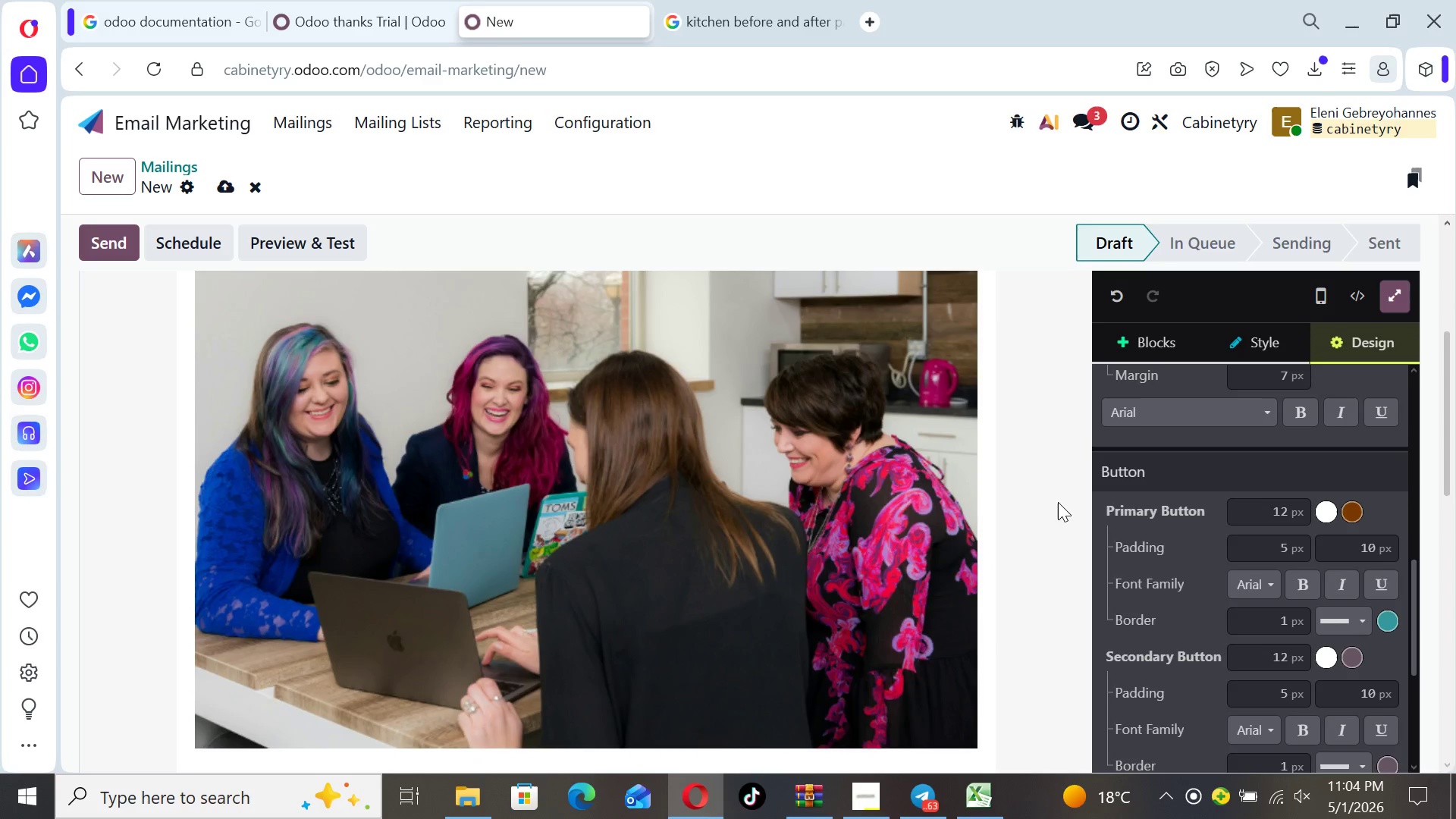 
wait(5.39)
 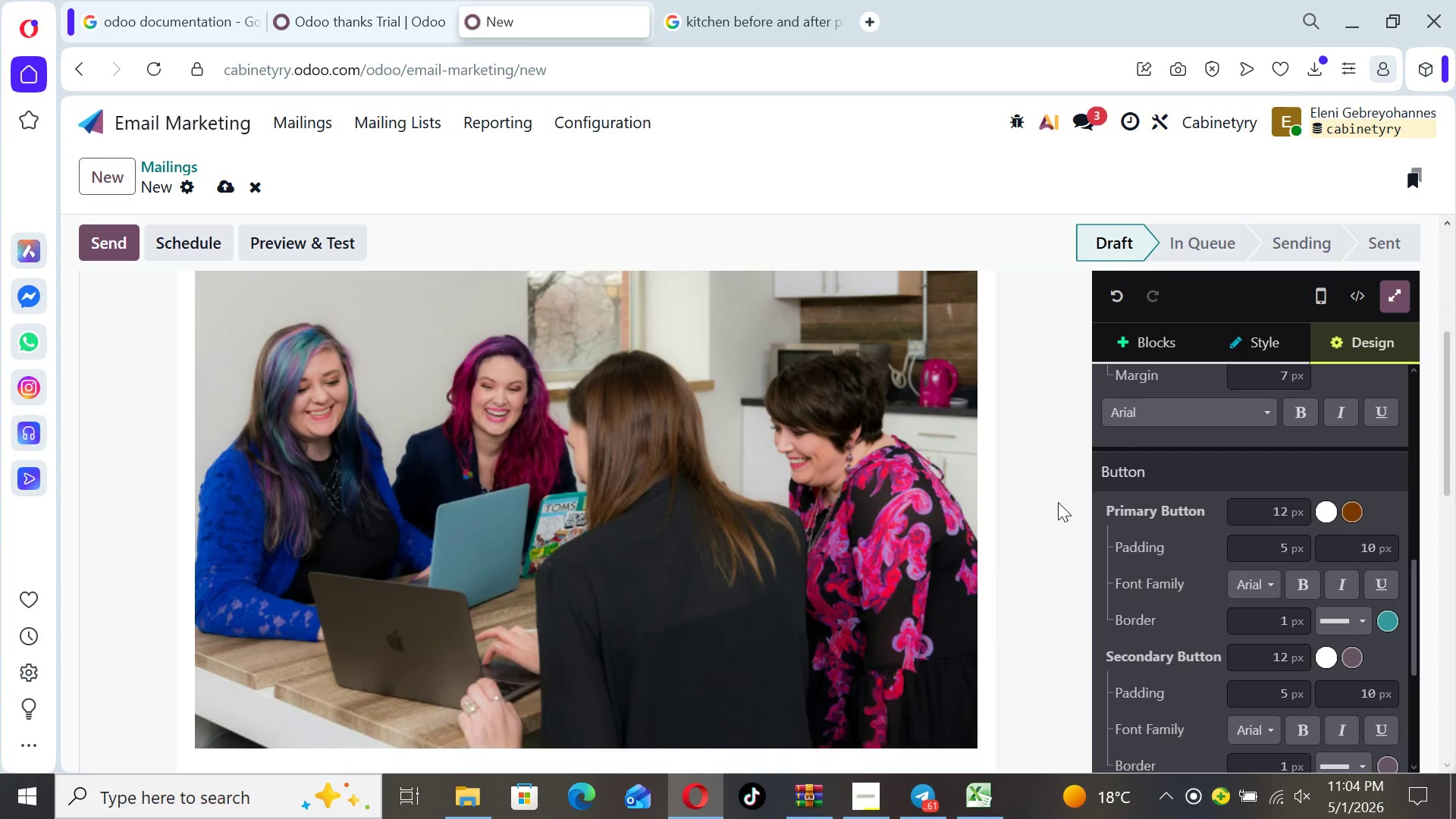 
key(ArrowDown)
 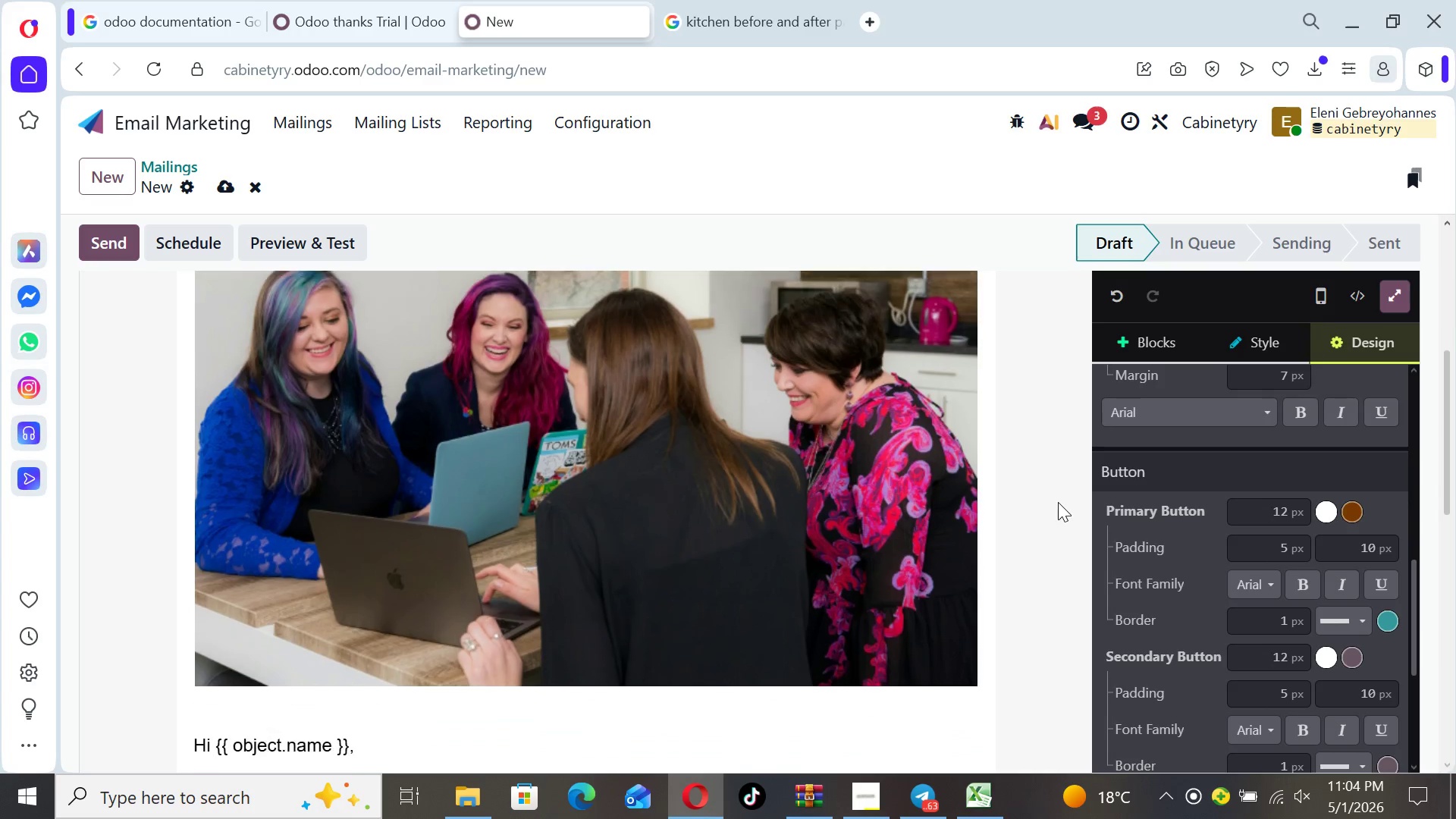 
key(ArrowDown)
 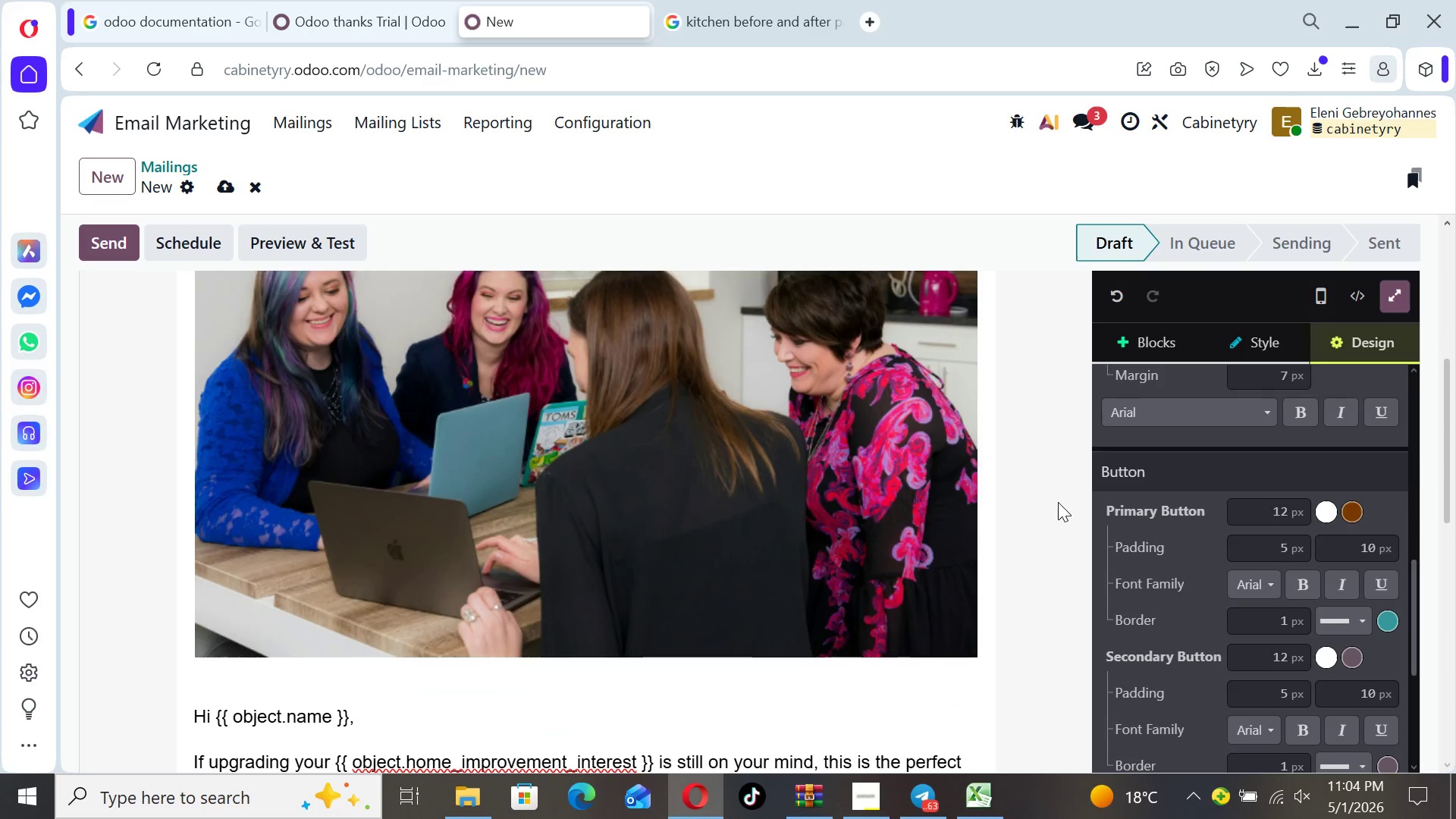 
key(ArrowDown)
 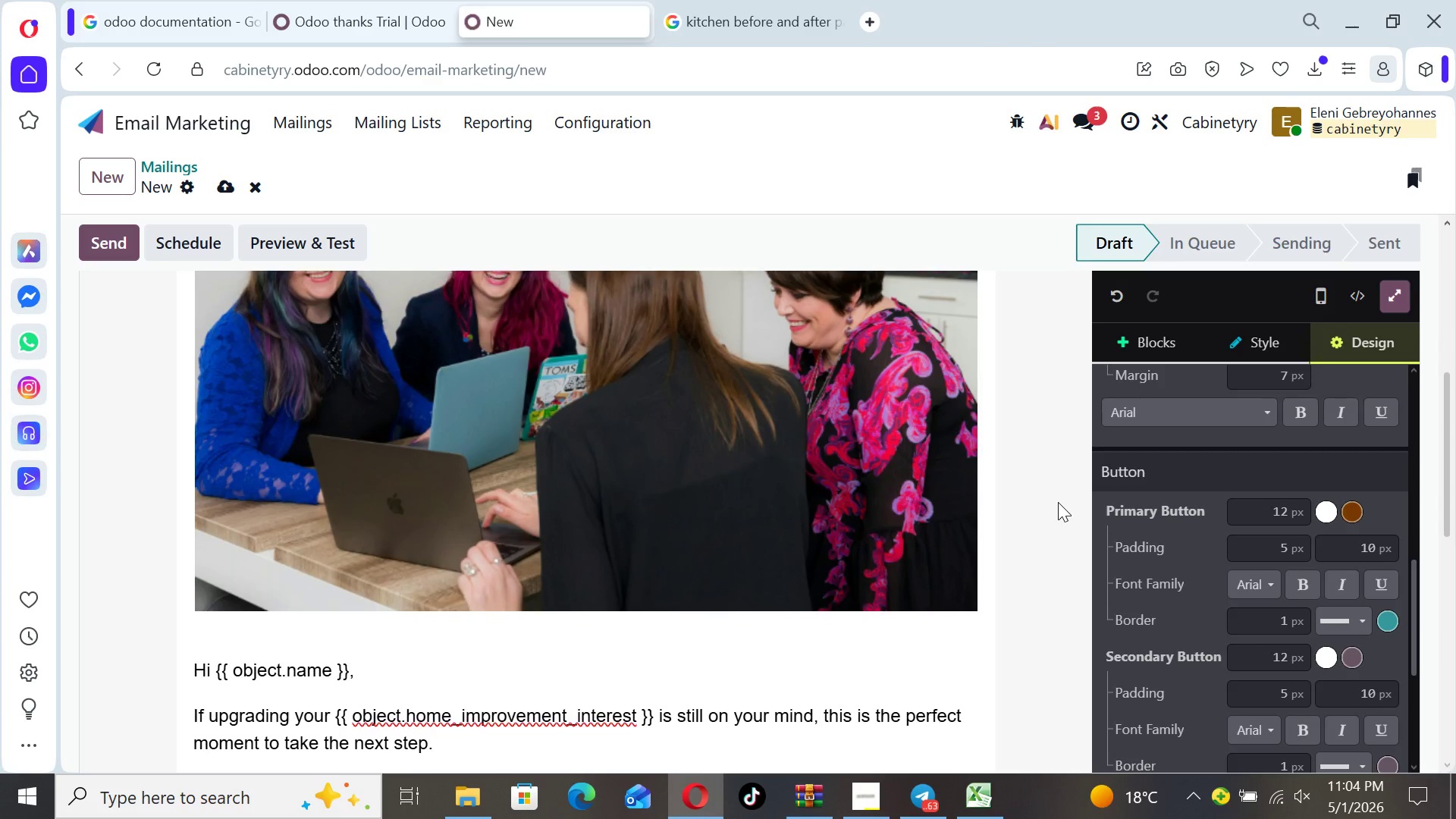 
key(ArrowDown)
 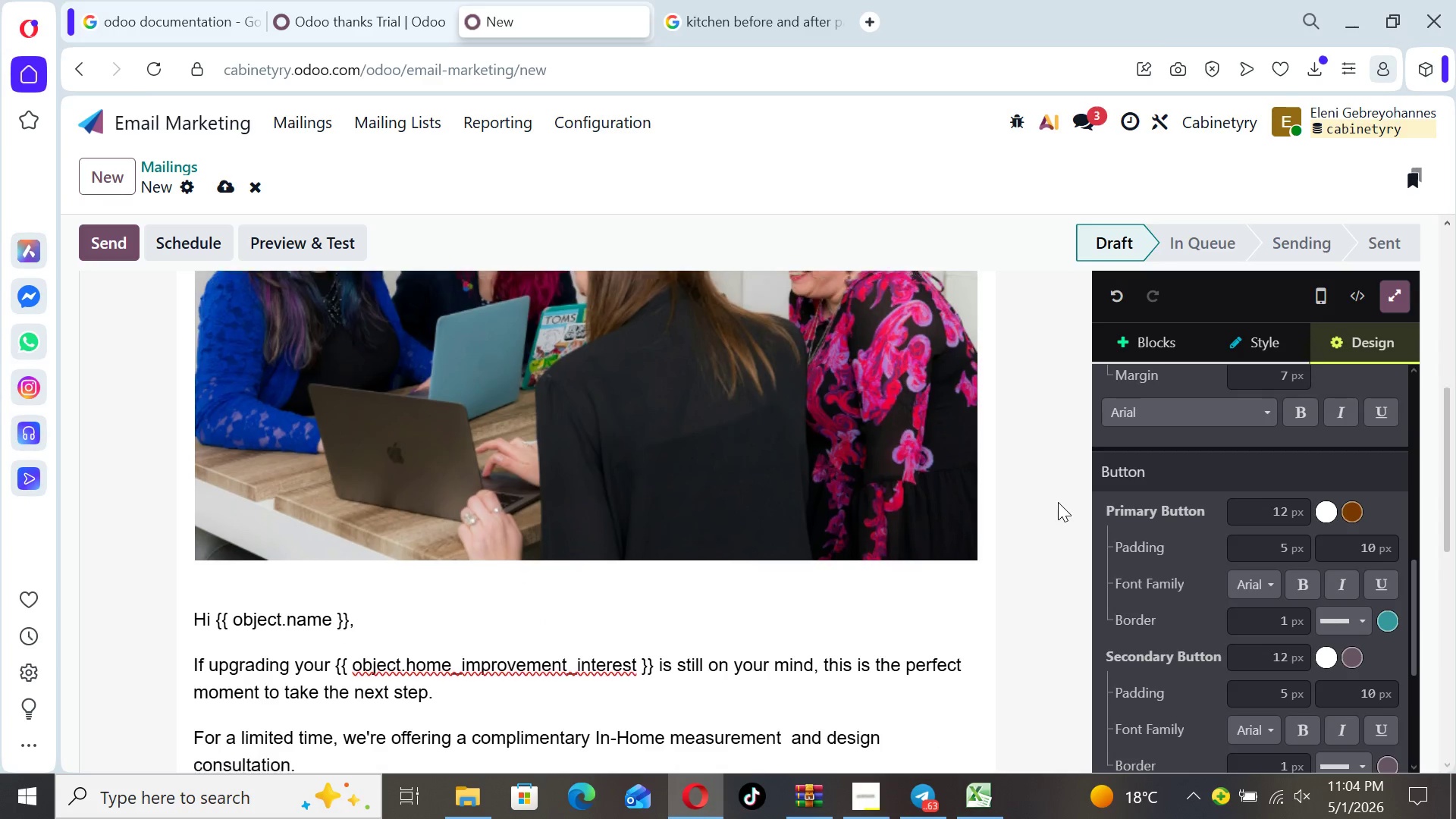 
key(ArrowDown)
 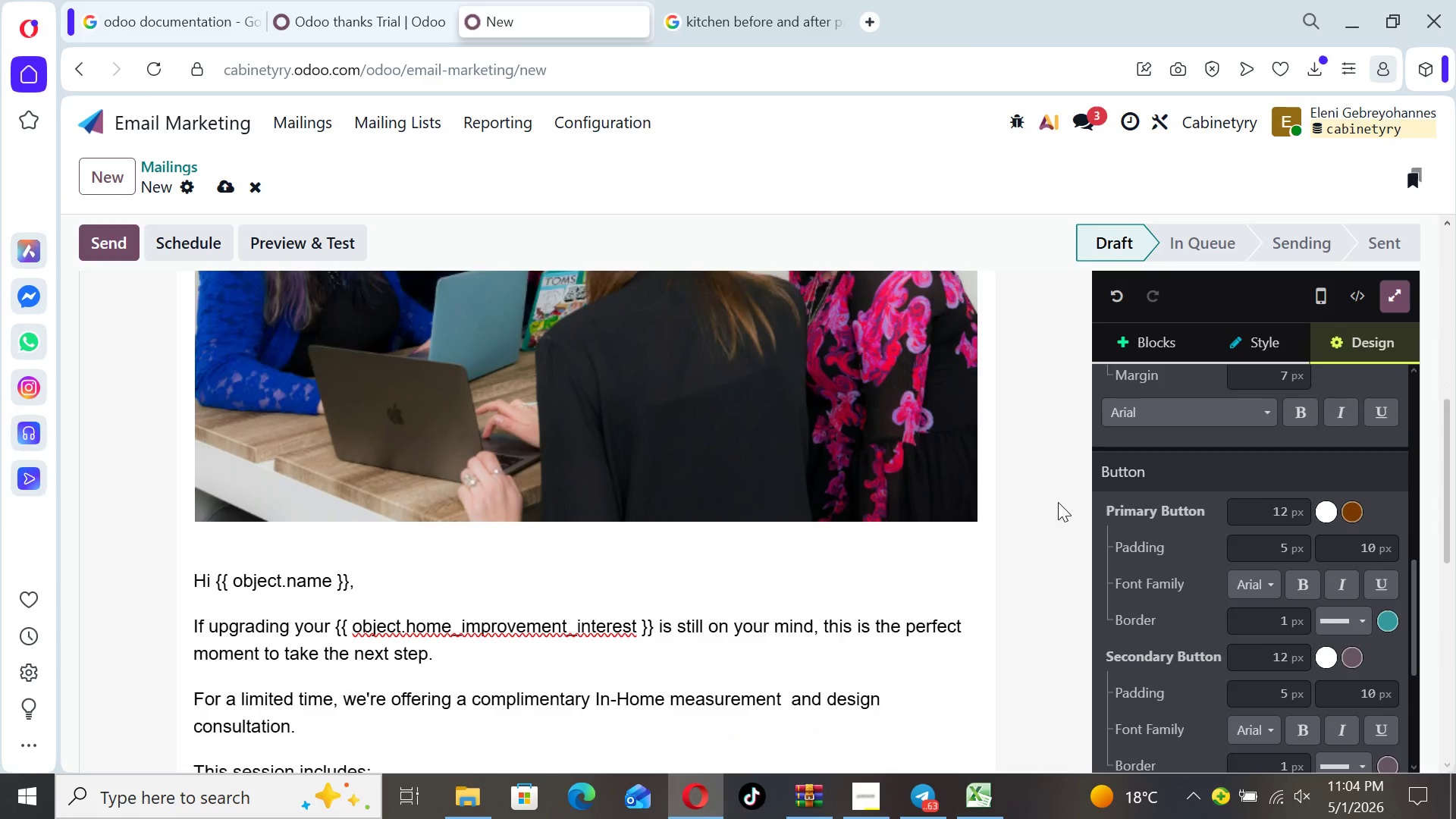 
key(ArrowDown)
 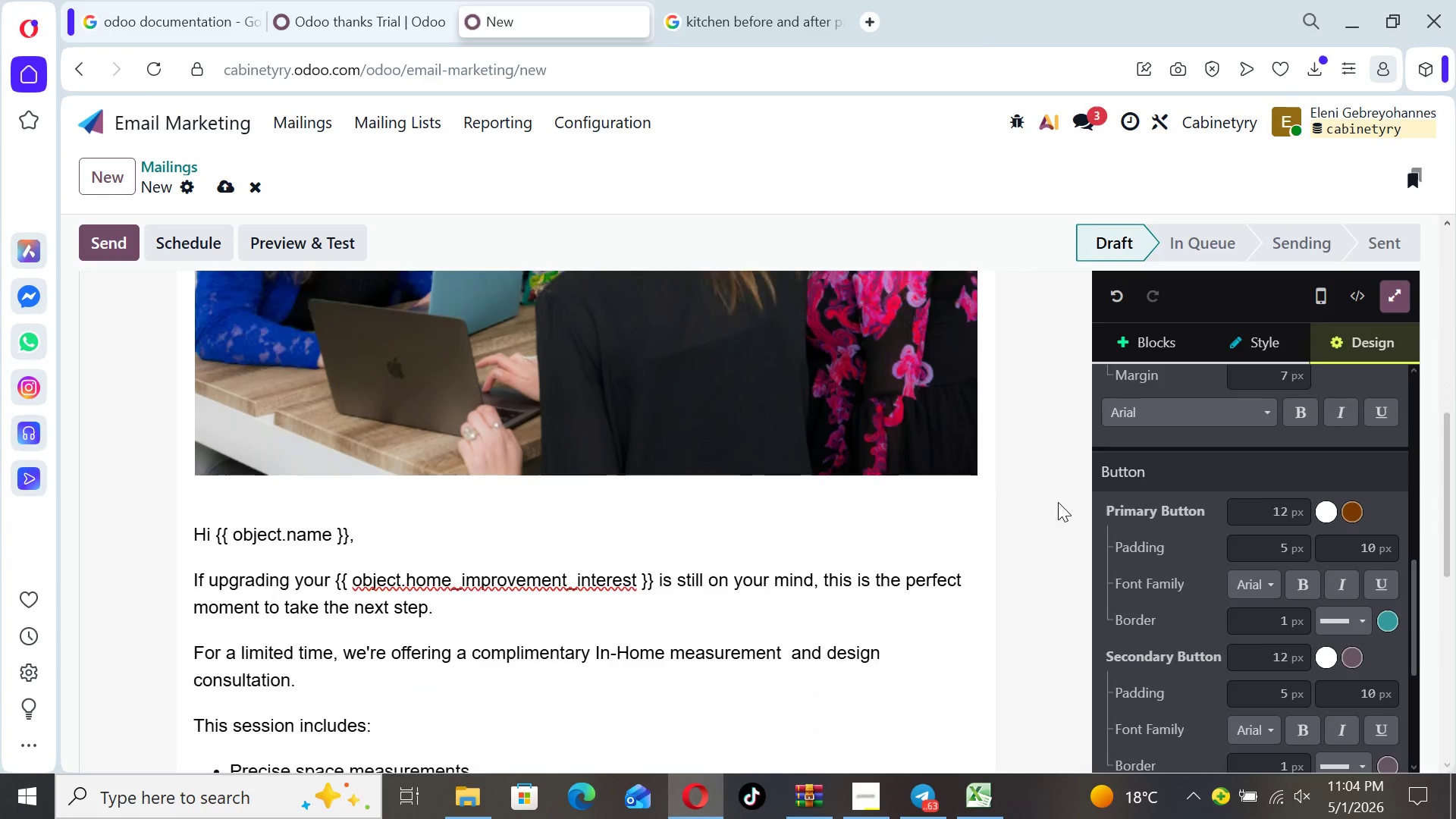 
key(ArrowDown)
 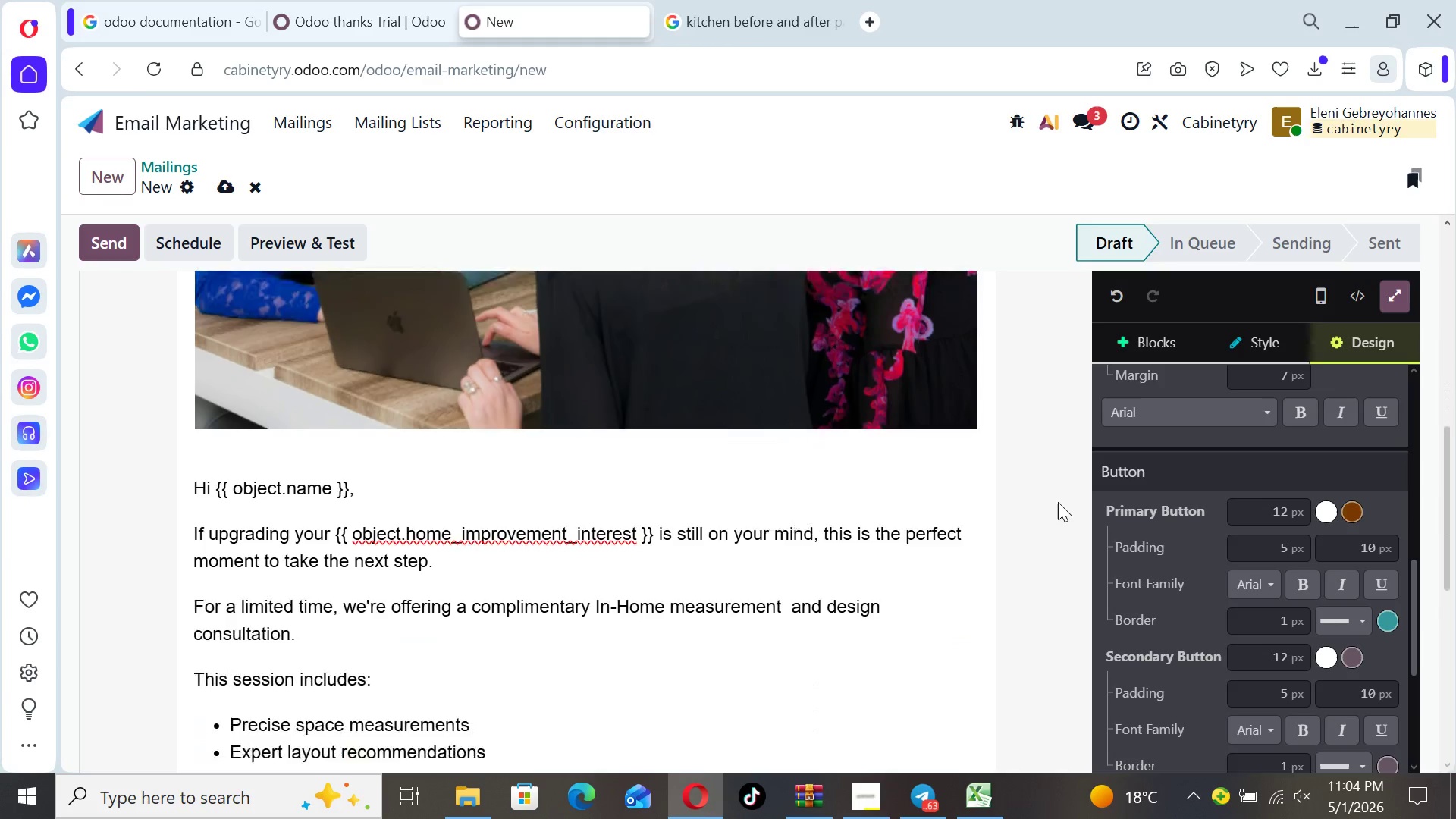 
key(ArrowDown)
 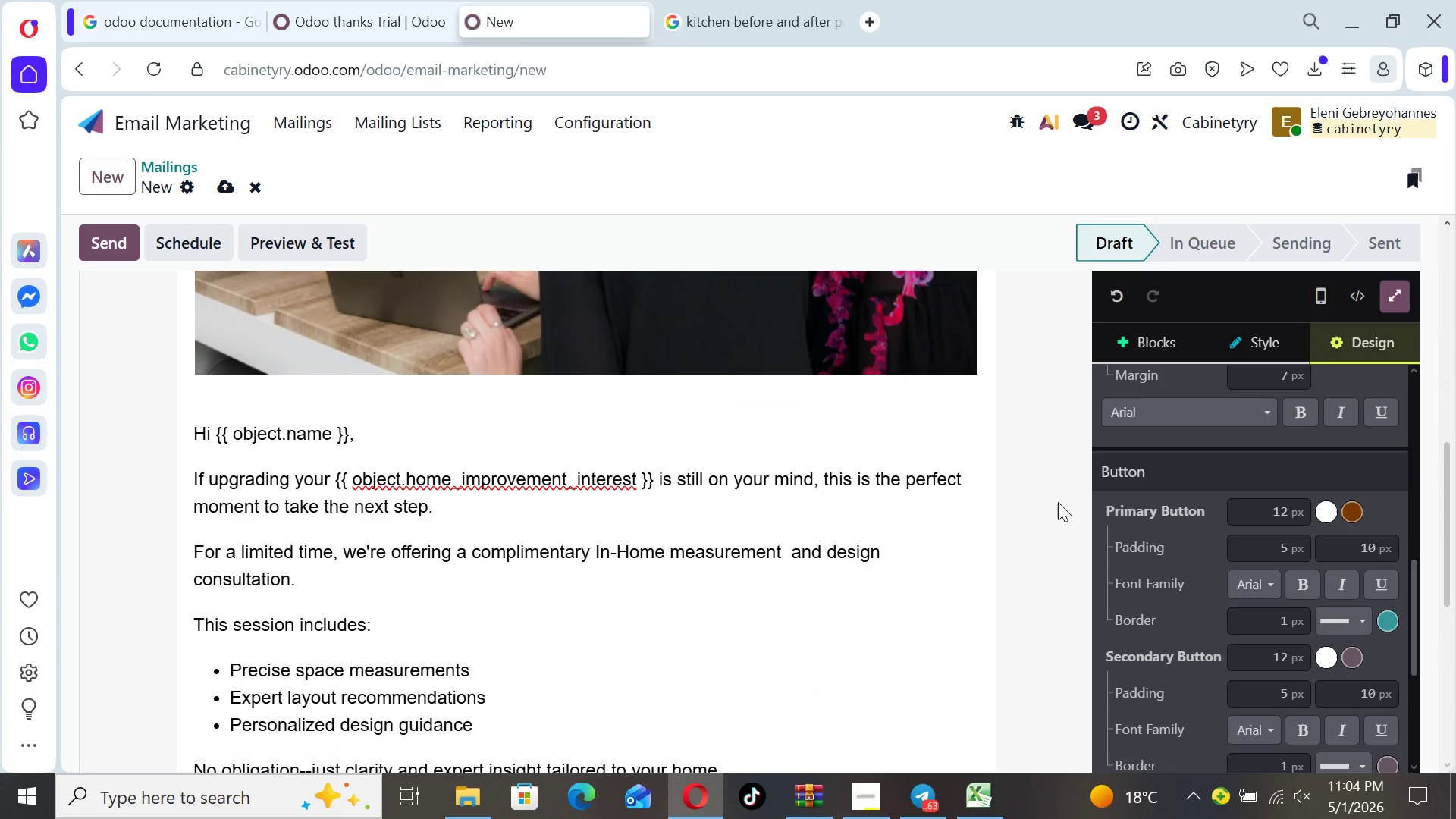 
key(ArrowDown)
 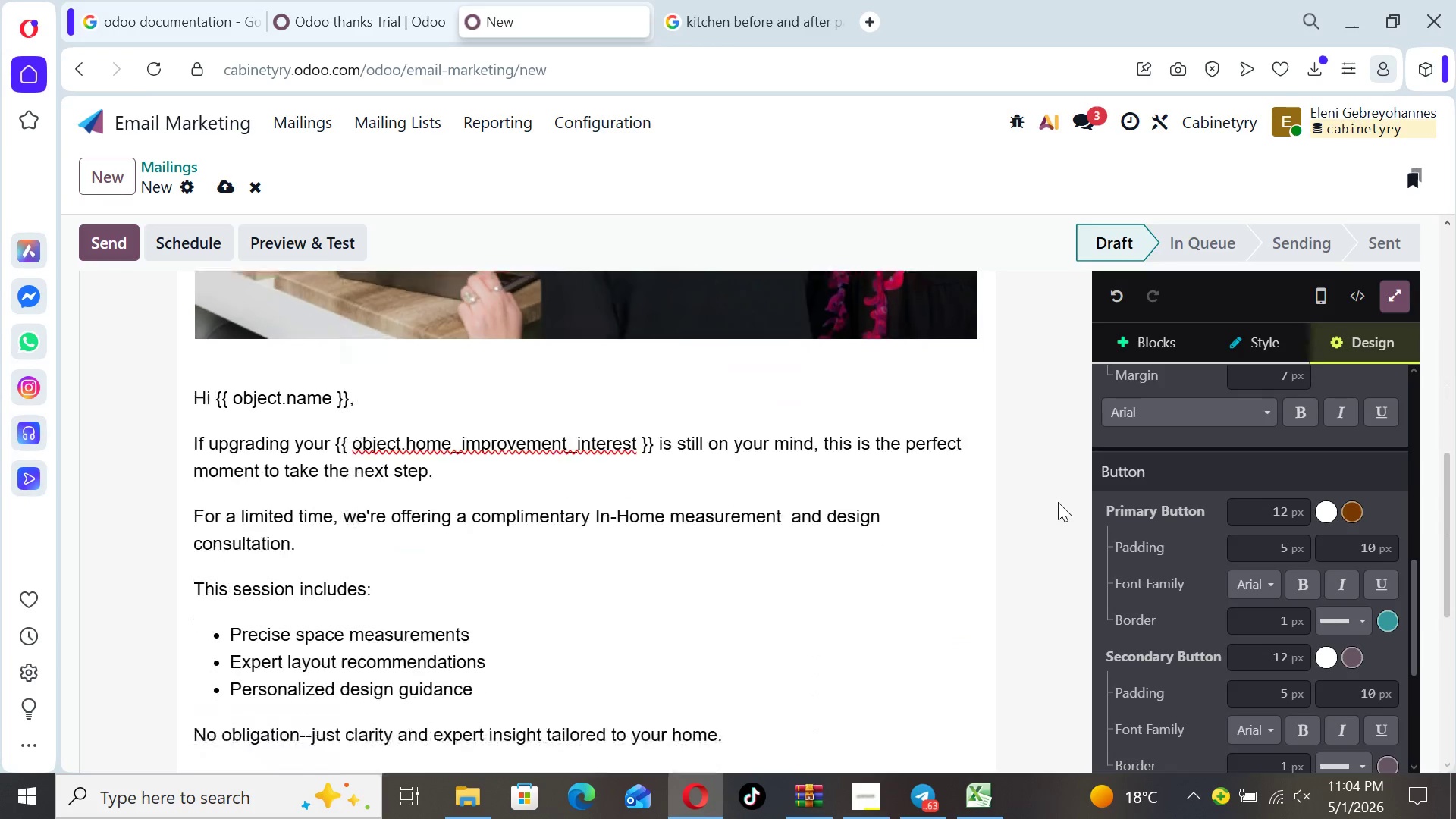 
key(ArrowDown)
 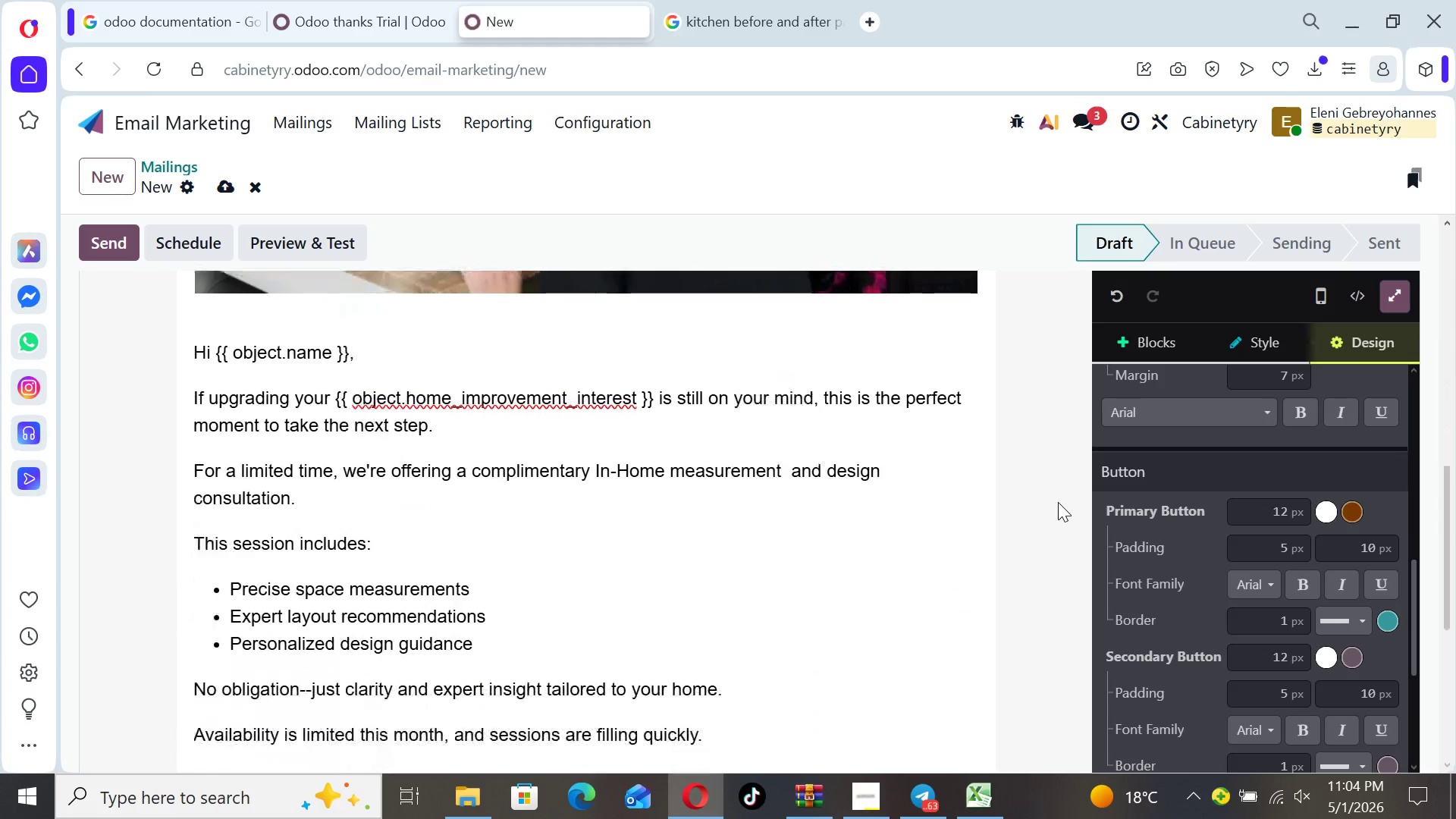 
key(ArrowDown)
 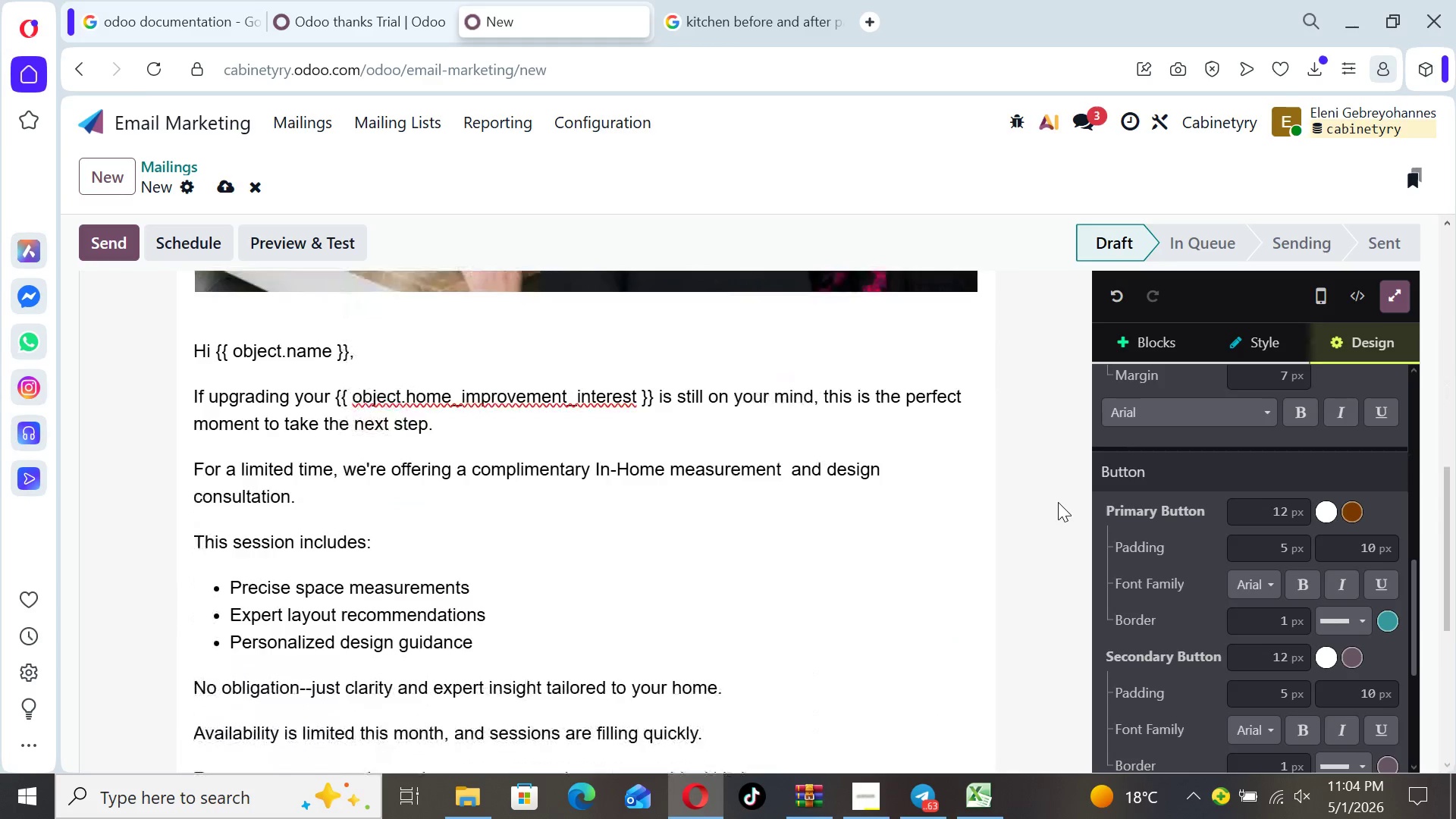 
key(ArrowDown)
 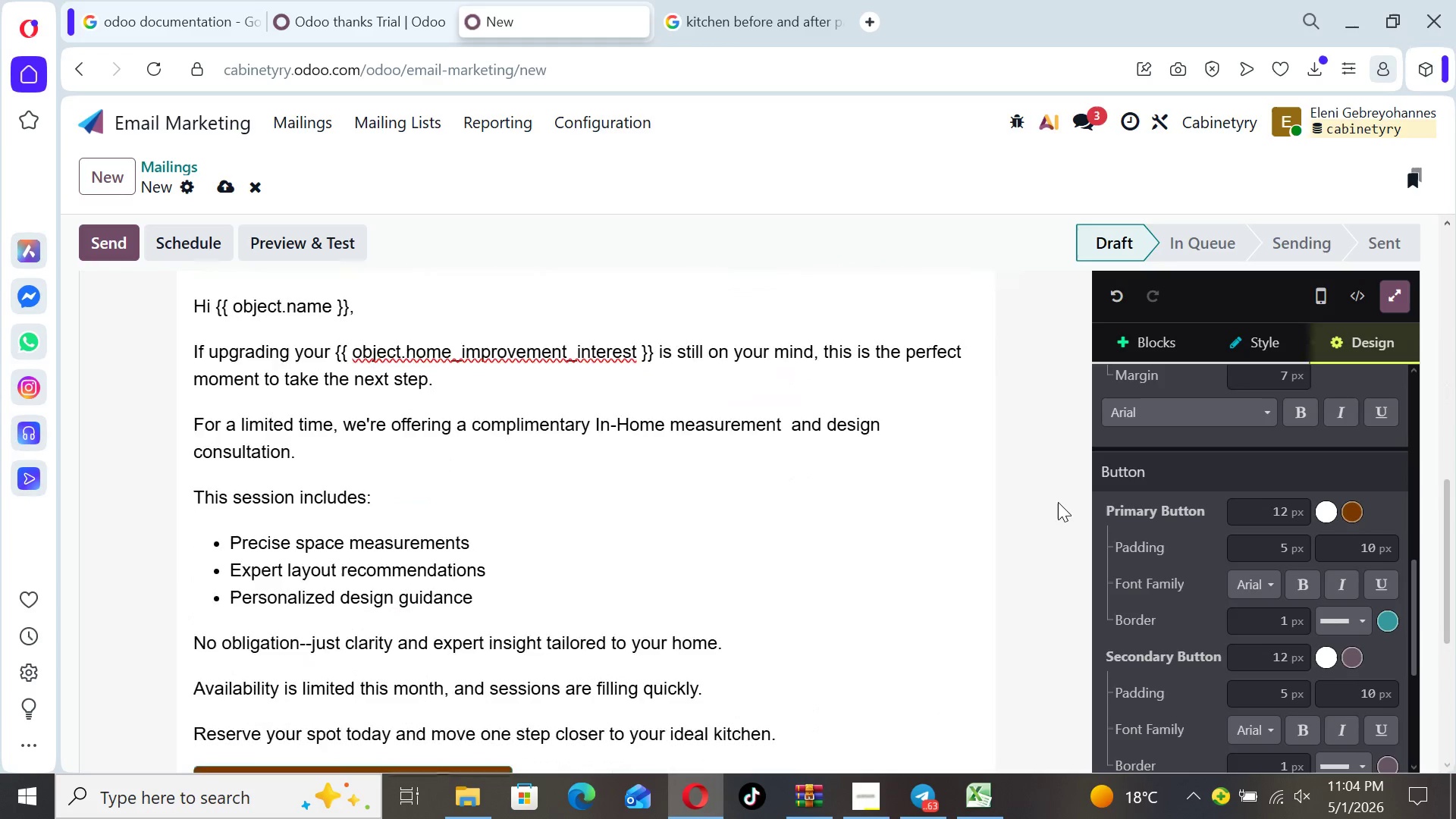 
key(ArrowDown)
 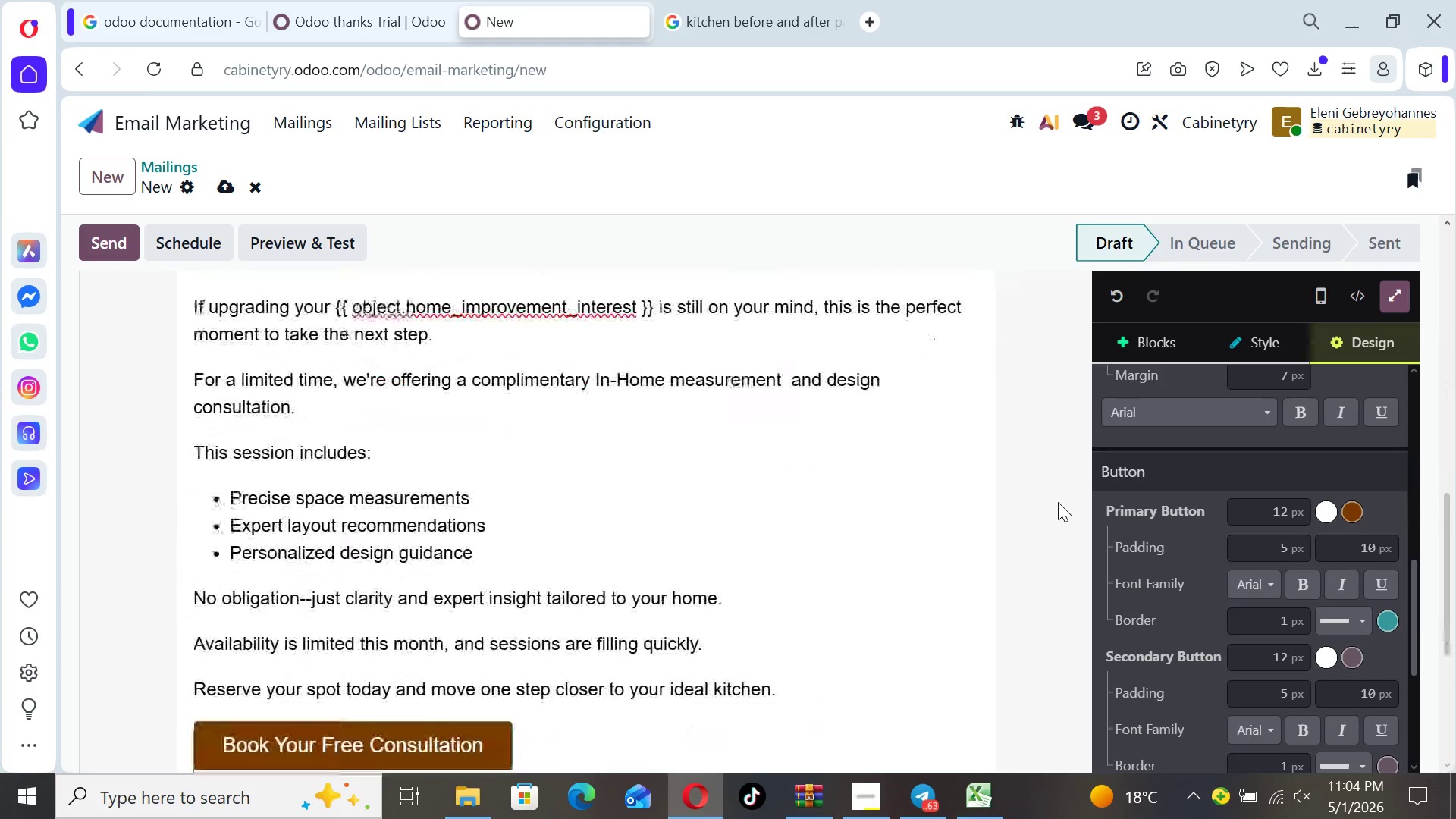 
key(ArrowDown)
 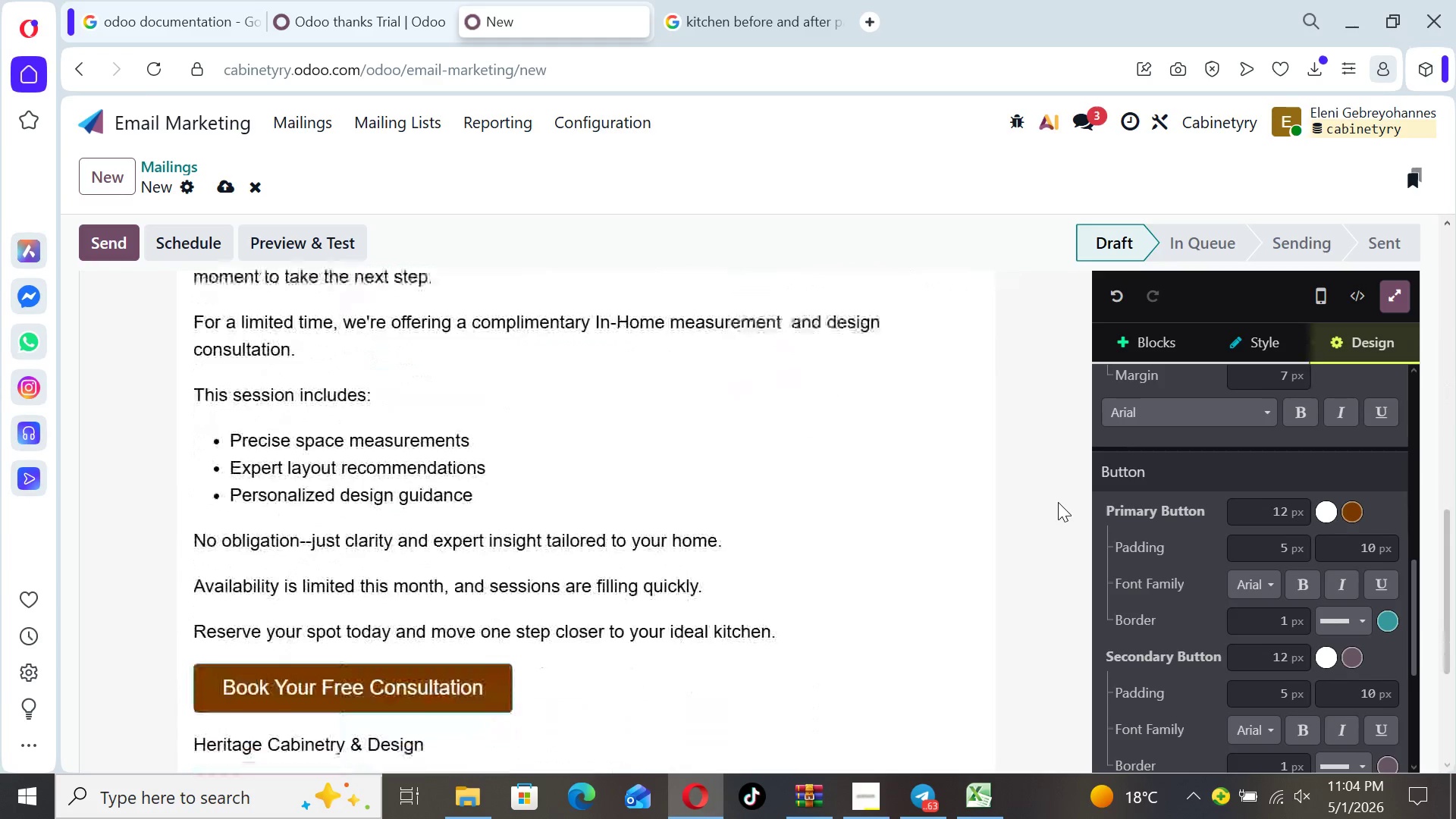 
key(ArrowDown)
 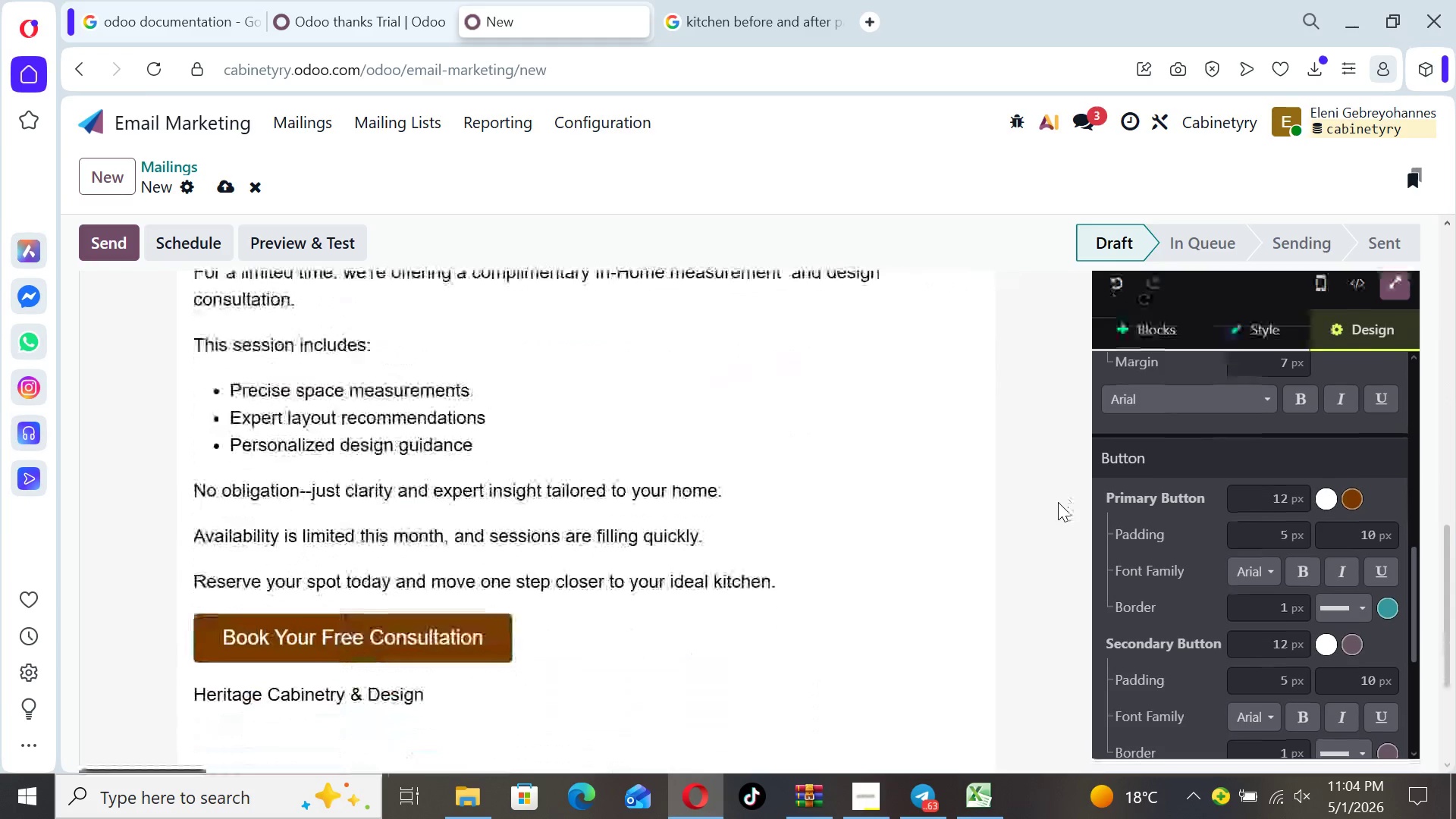 
key(ArrowDown)
 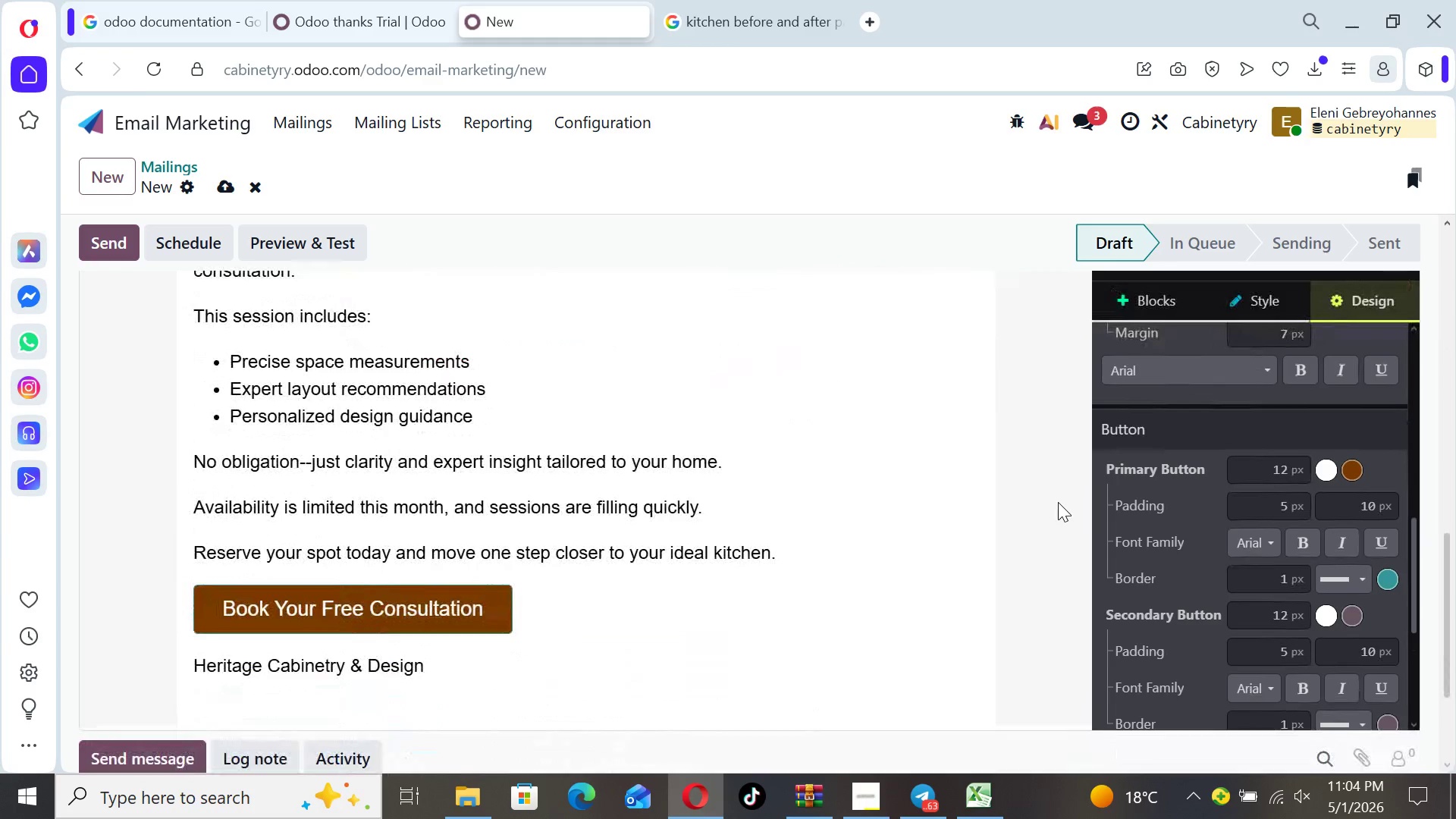 
key(ArrowUp)
 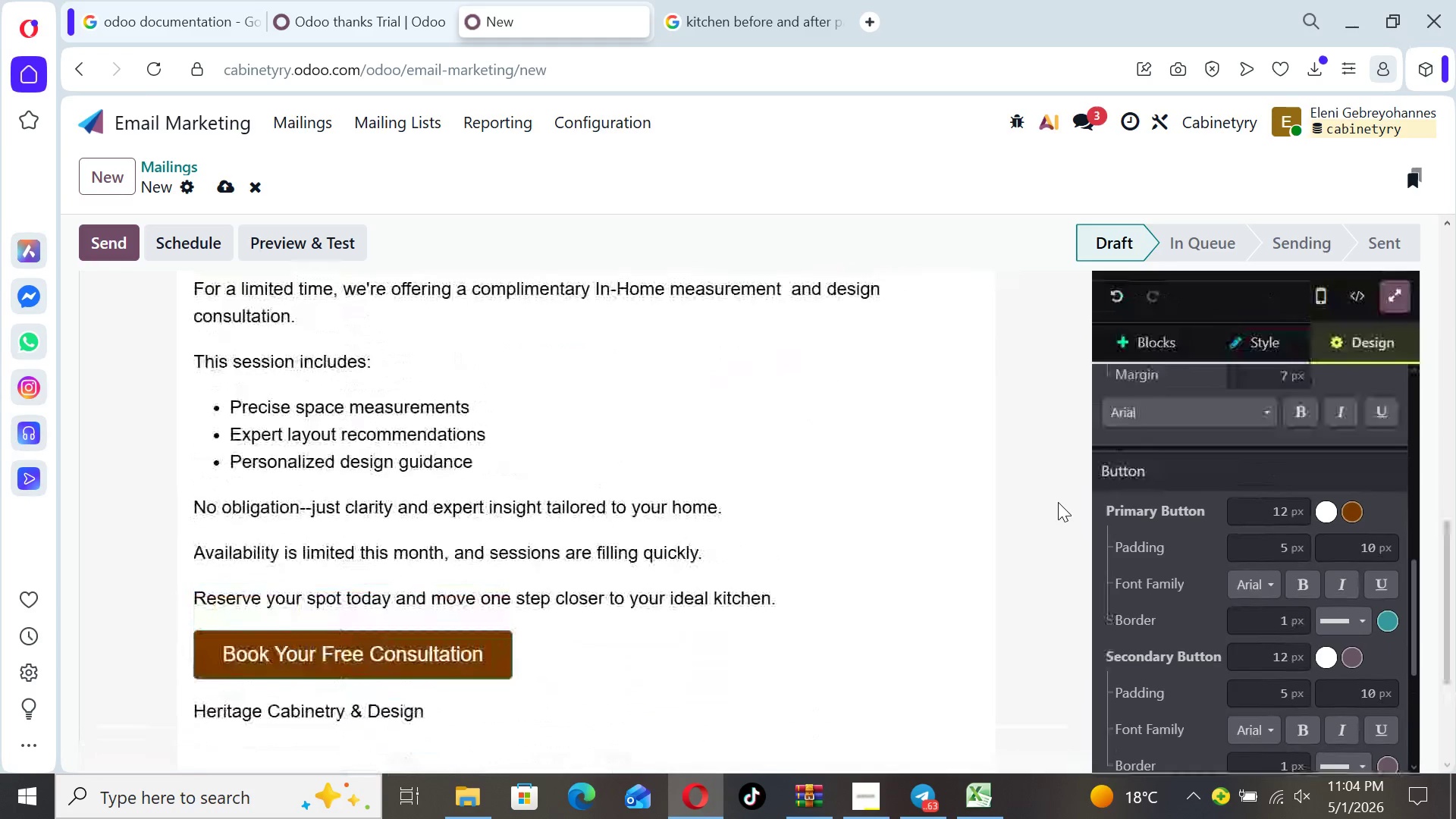 
key(ArrowUp)
 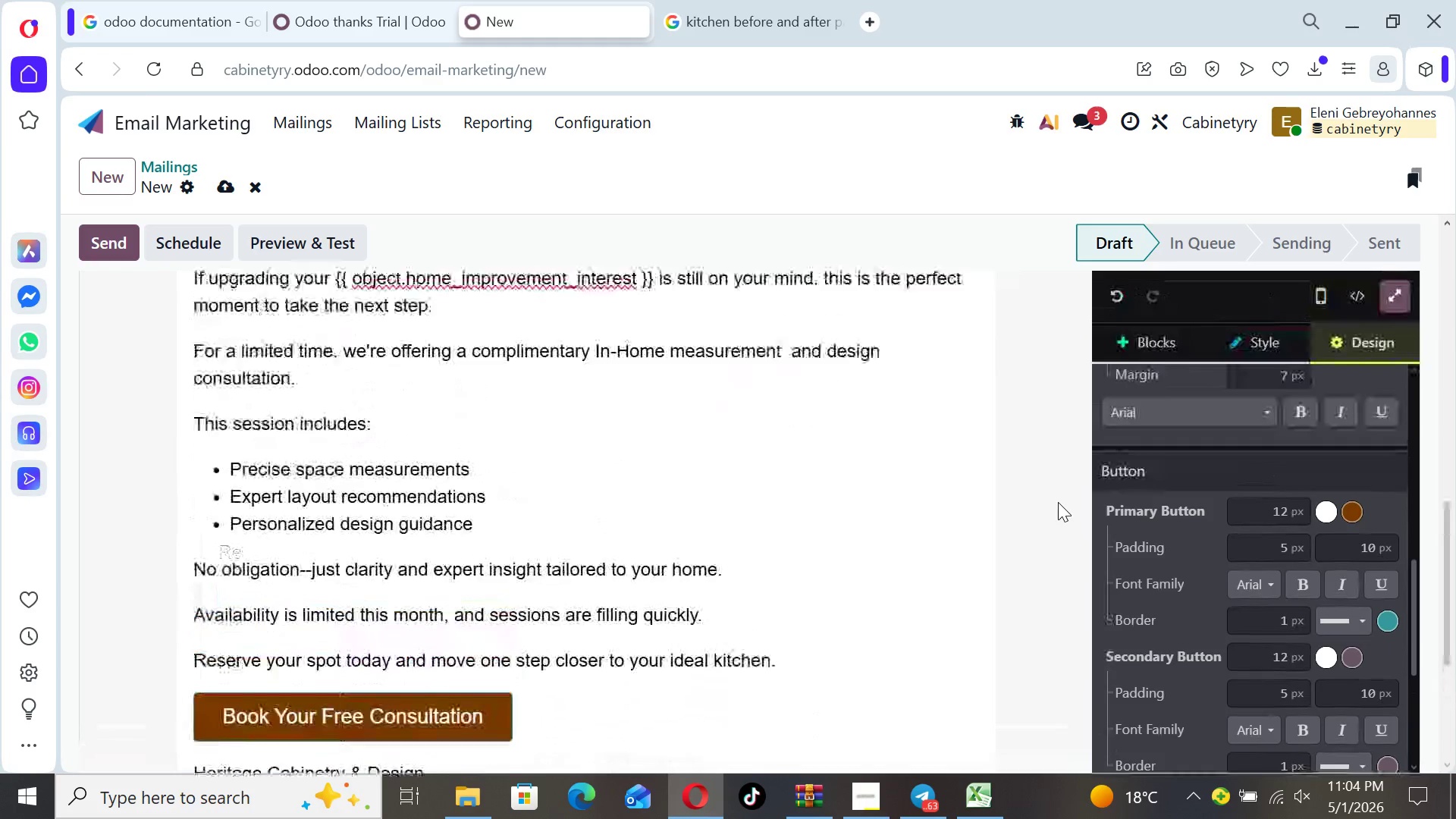 
key(ArrowUp)
 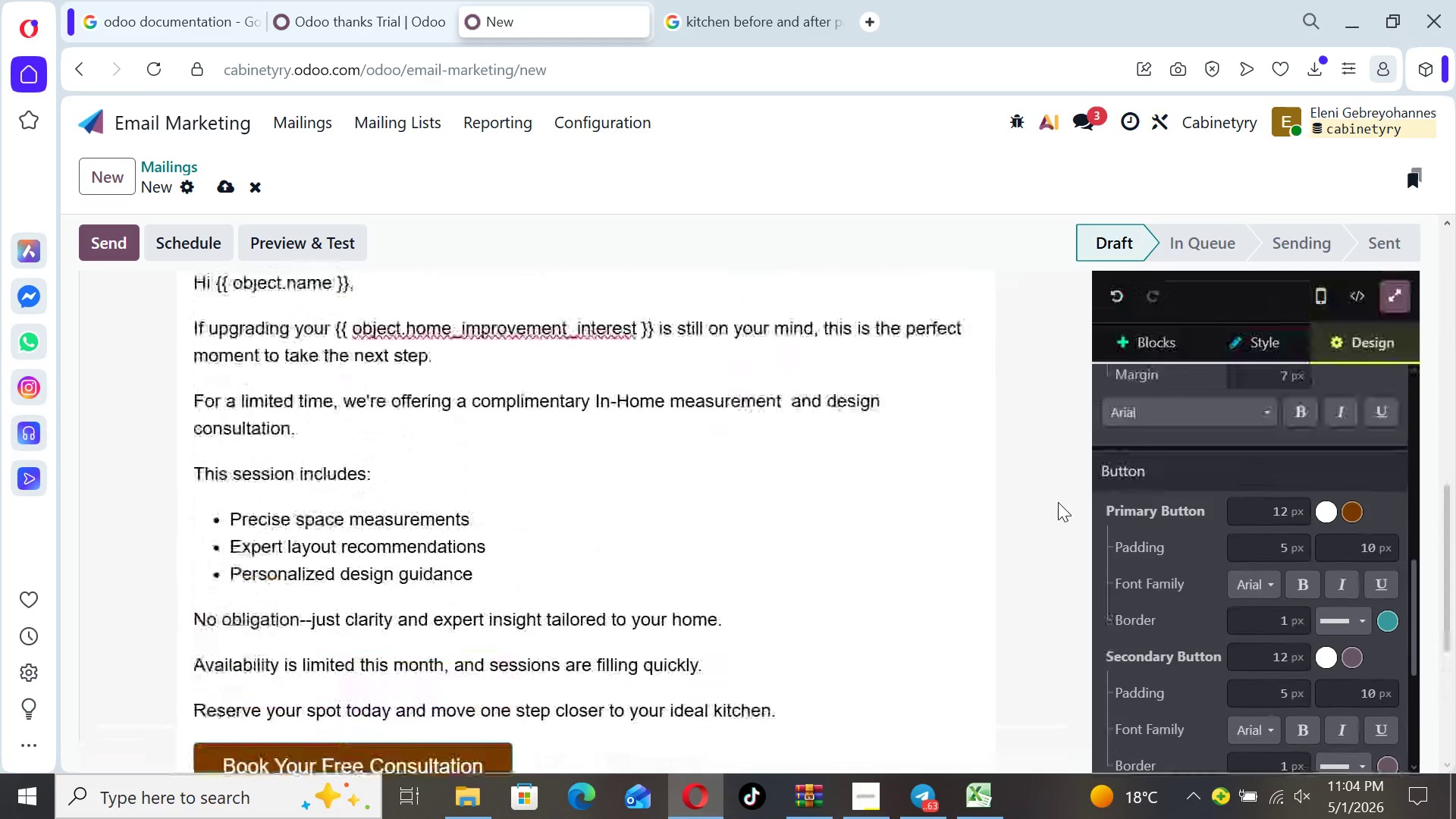 
key(ArrowUp)
 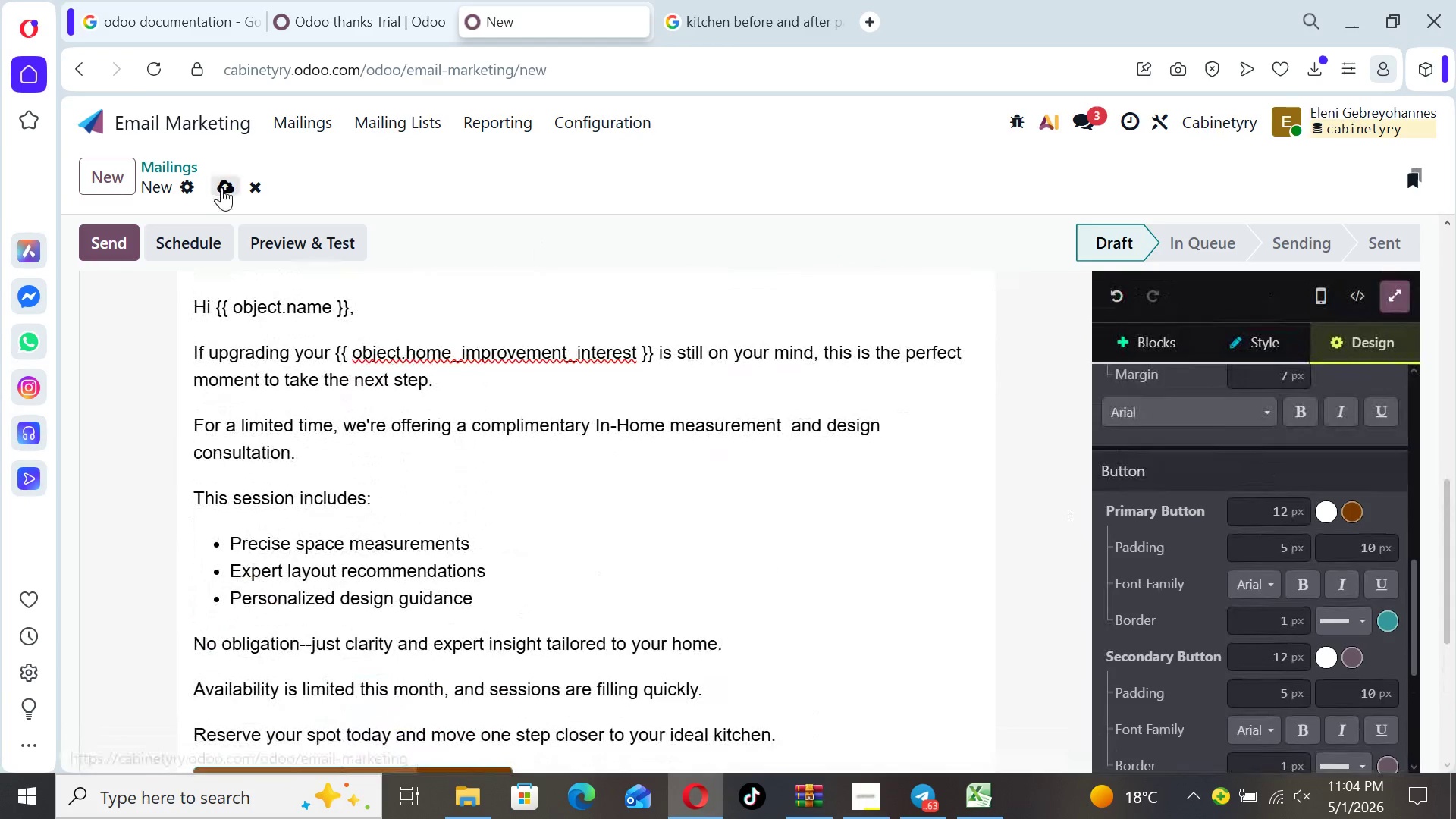 
left_click([221, 188])
 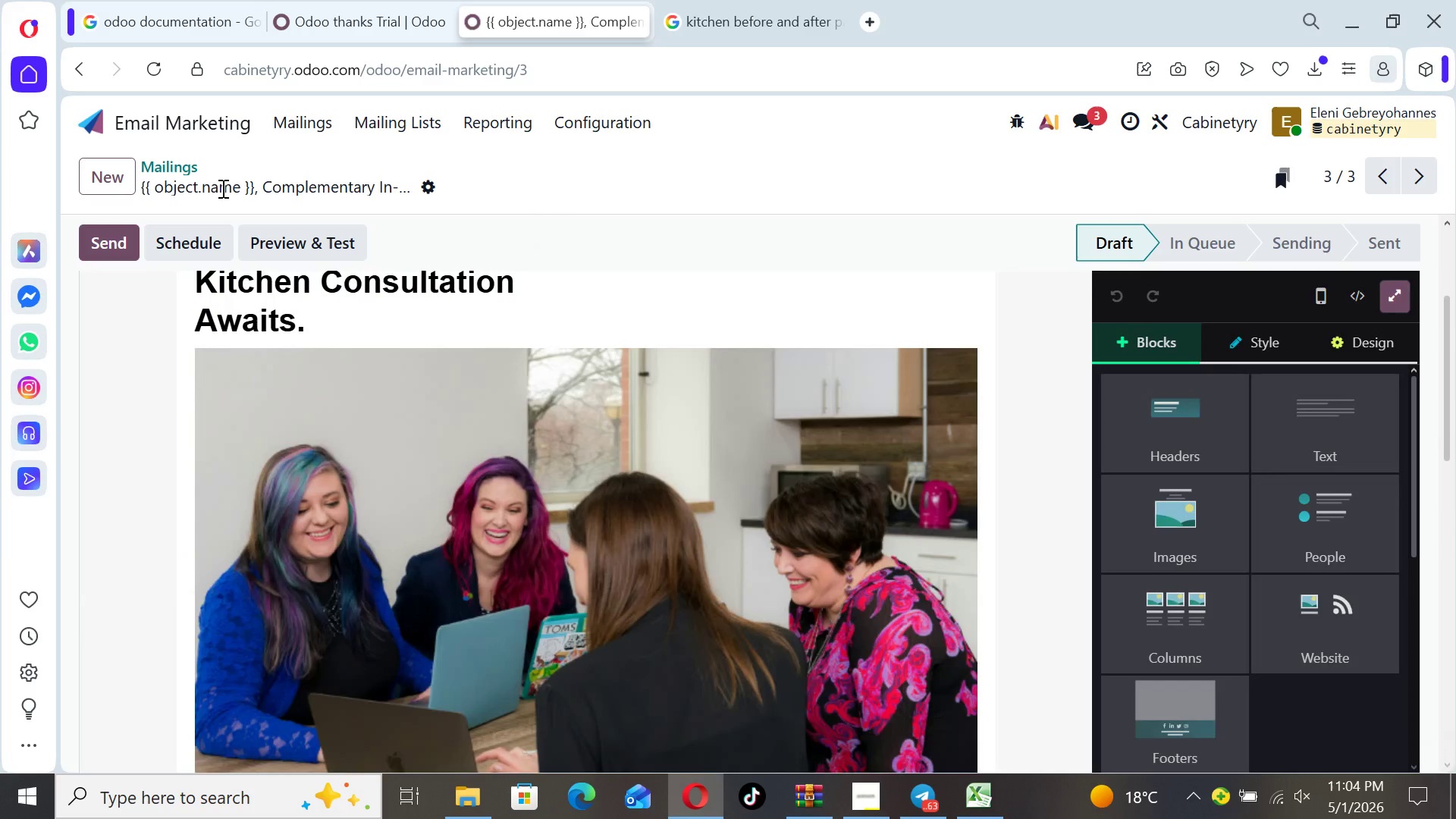 
wait(13.7)
 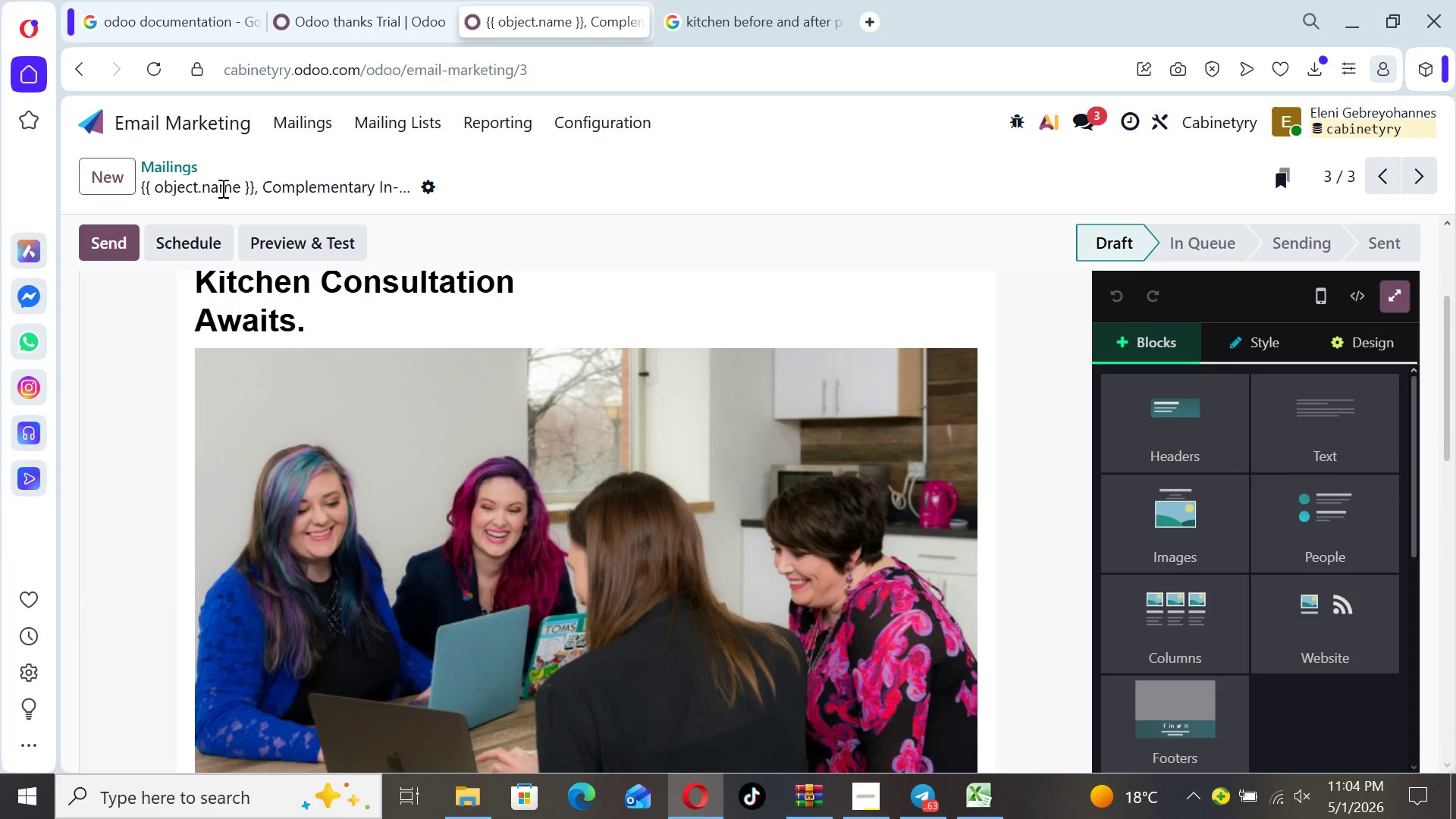 
left_click([312, 120])
 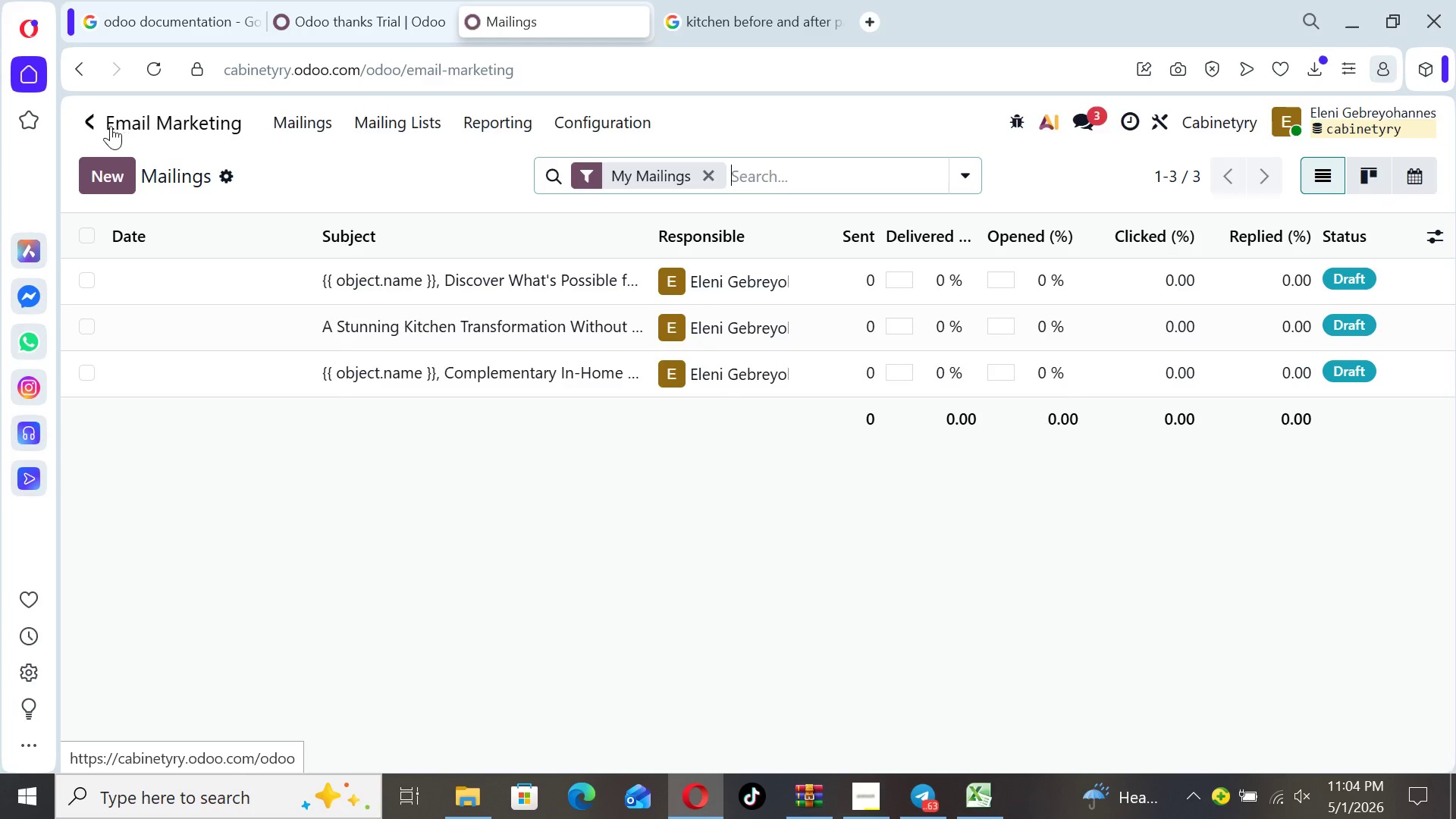 
left_click([94, 124])
 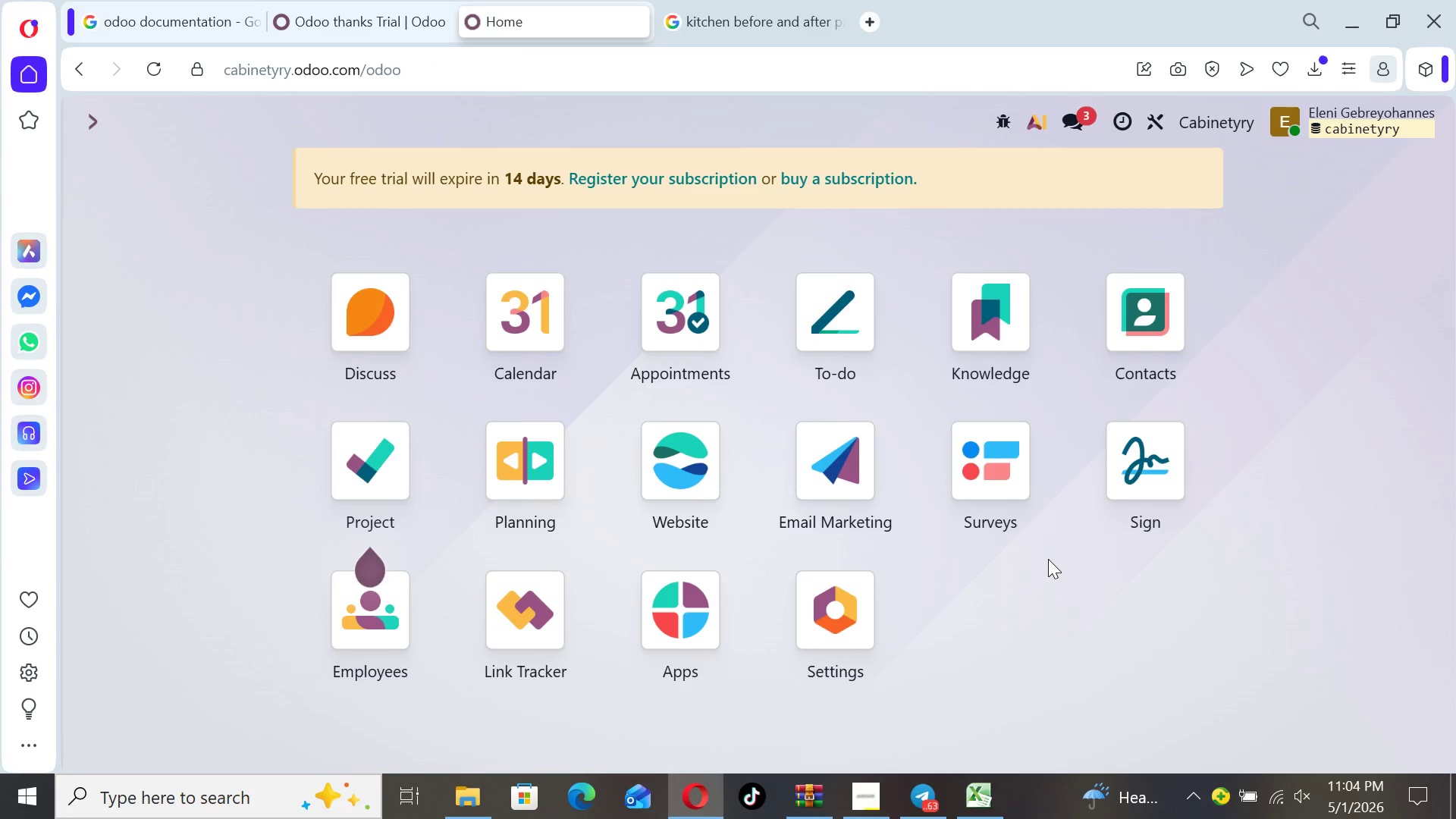 
type(/ap)
 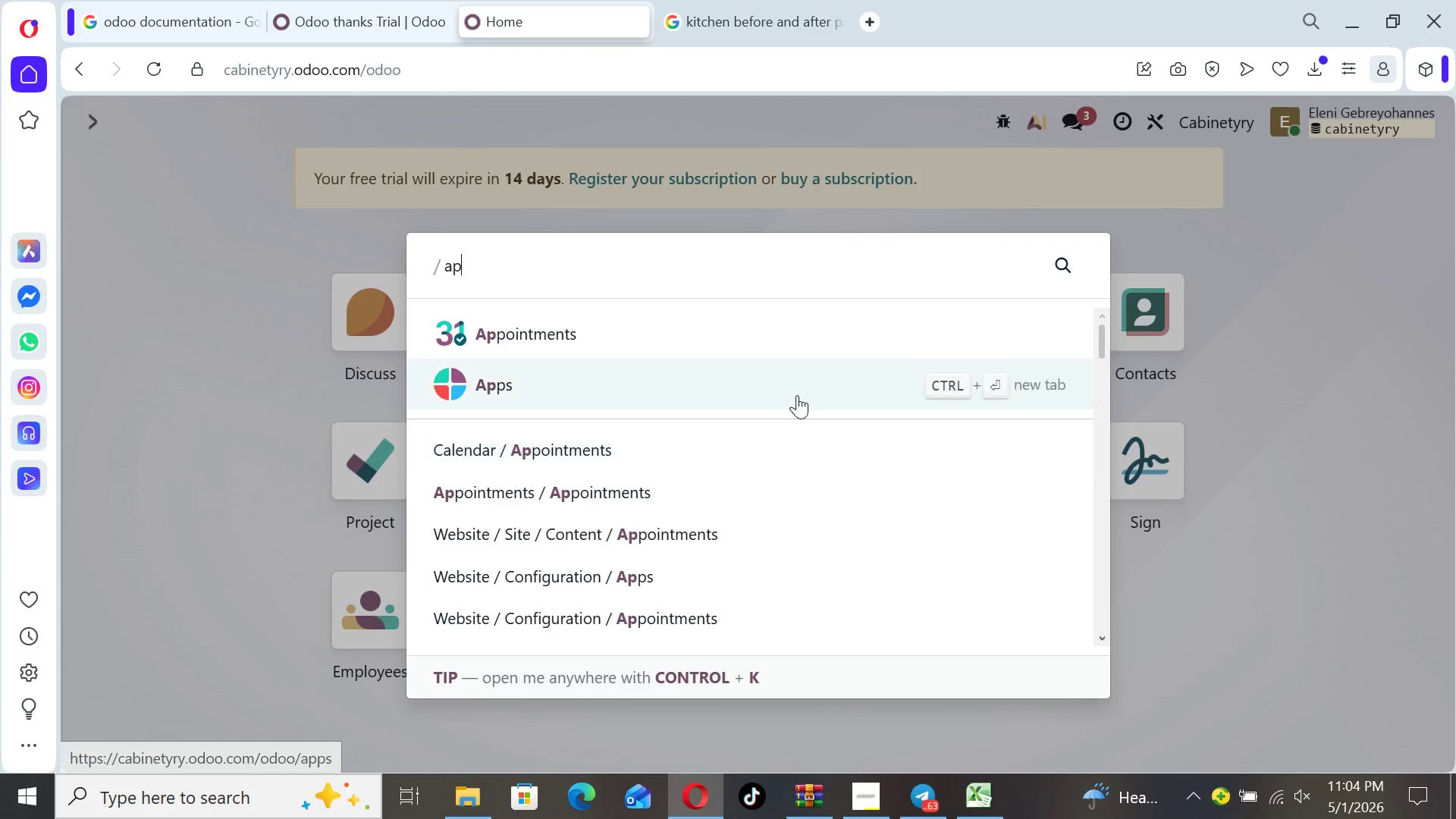 
left_click([795, 392])
 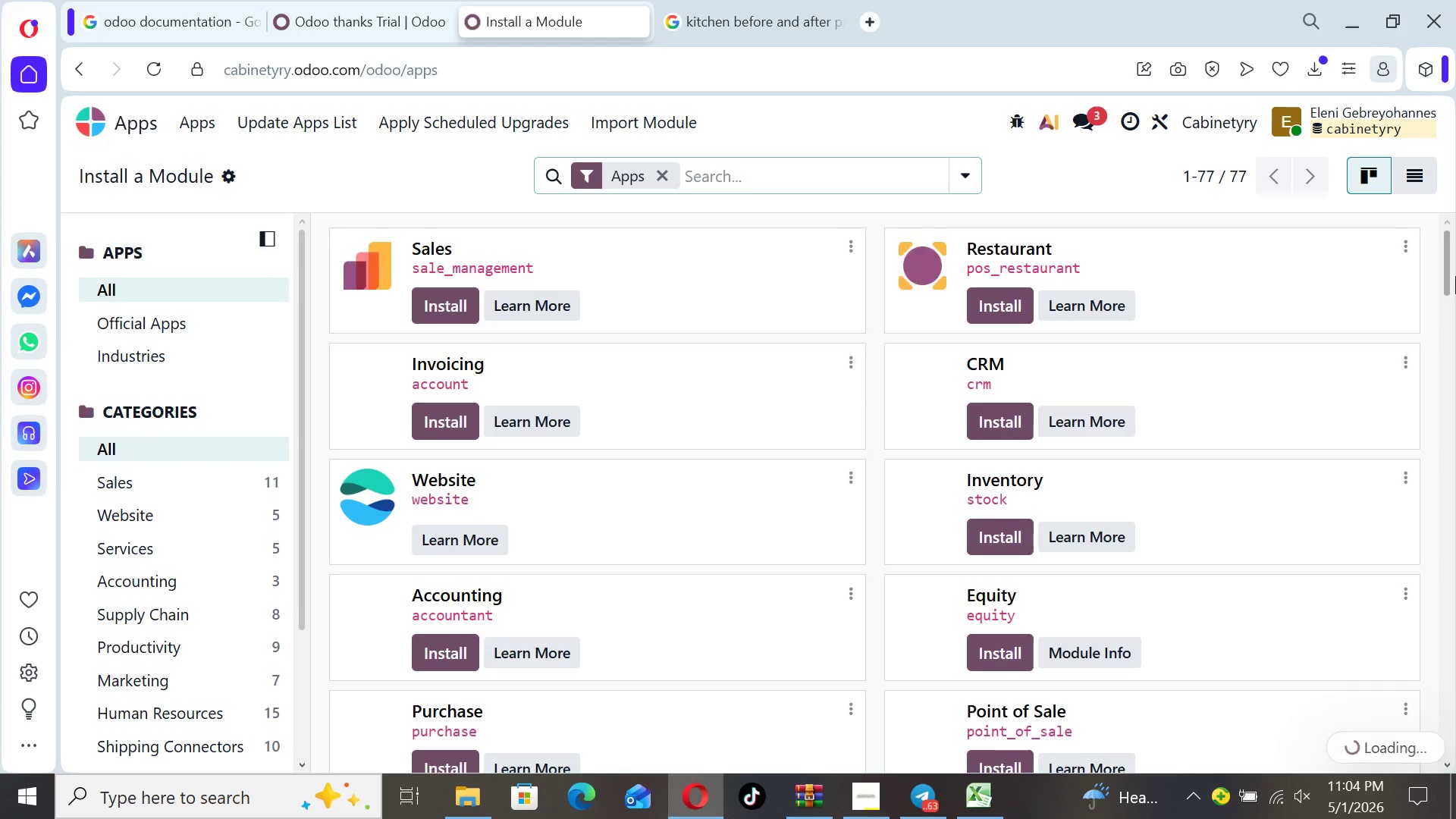 
left_click_drag(start_coordinate=[1447, 280], to_coordinate=[1455, 608])
 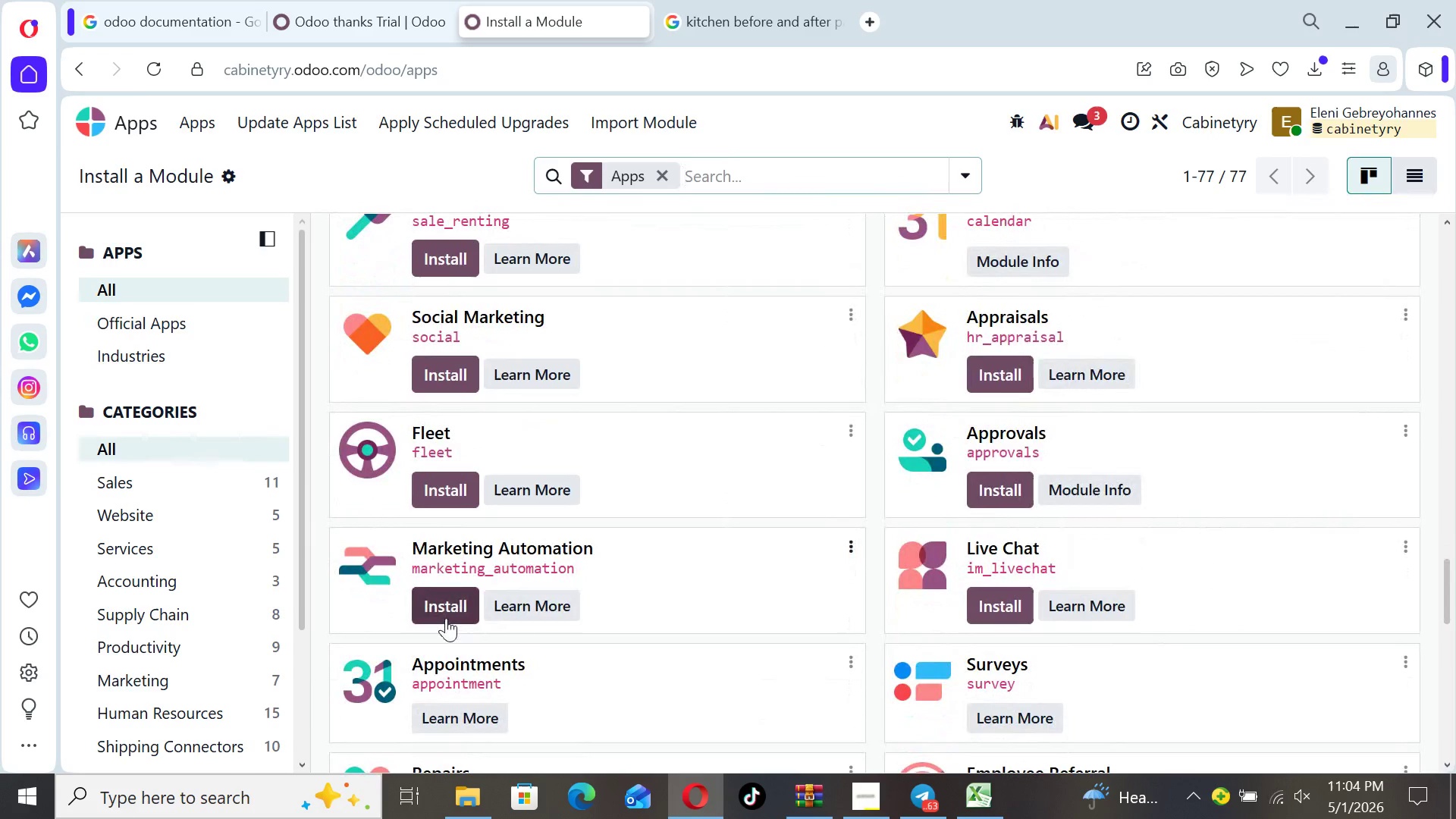 
left_click([446, 616])
 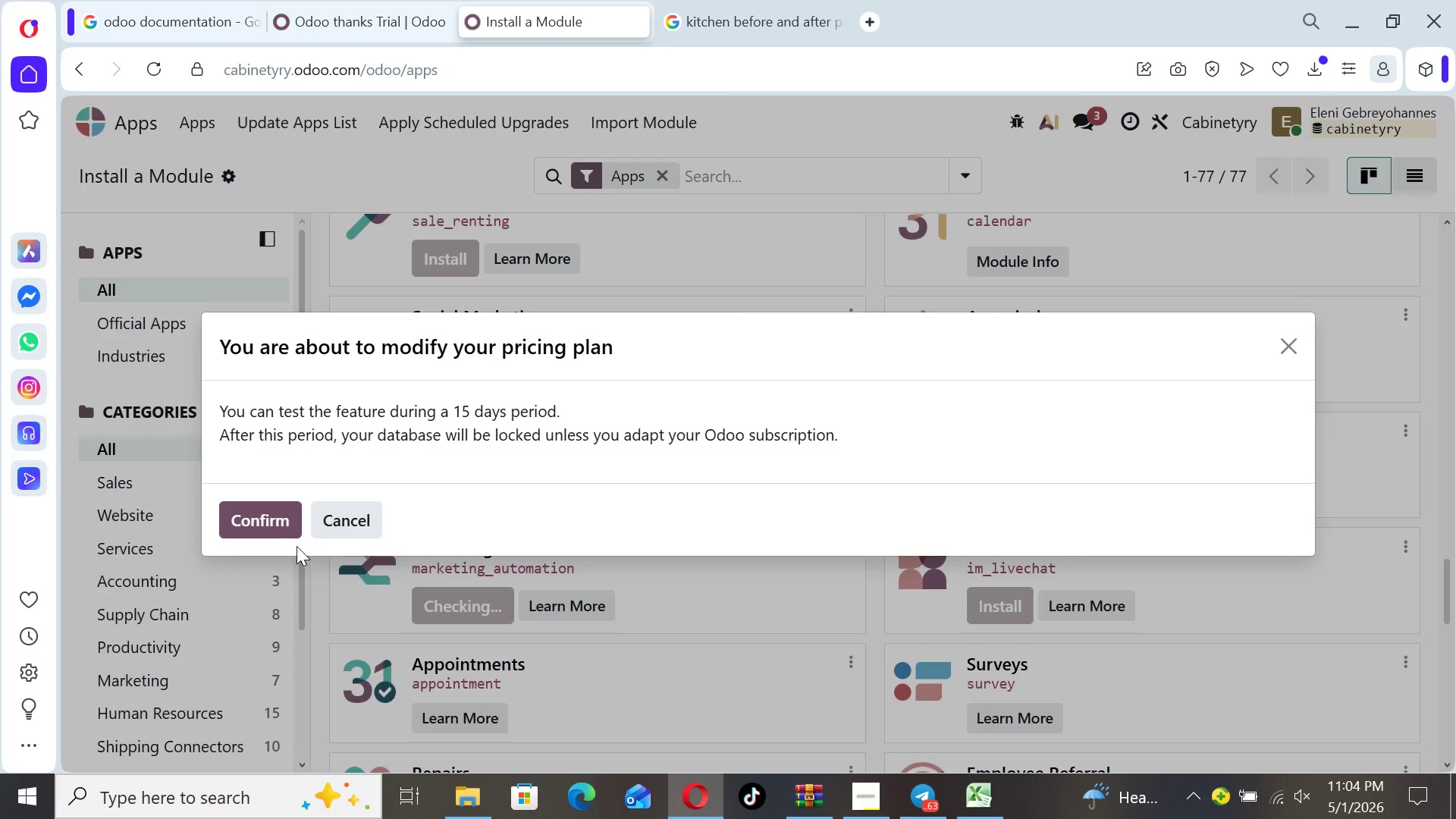 
left_click([277, 532])
 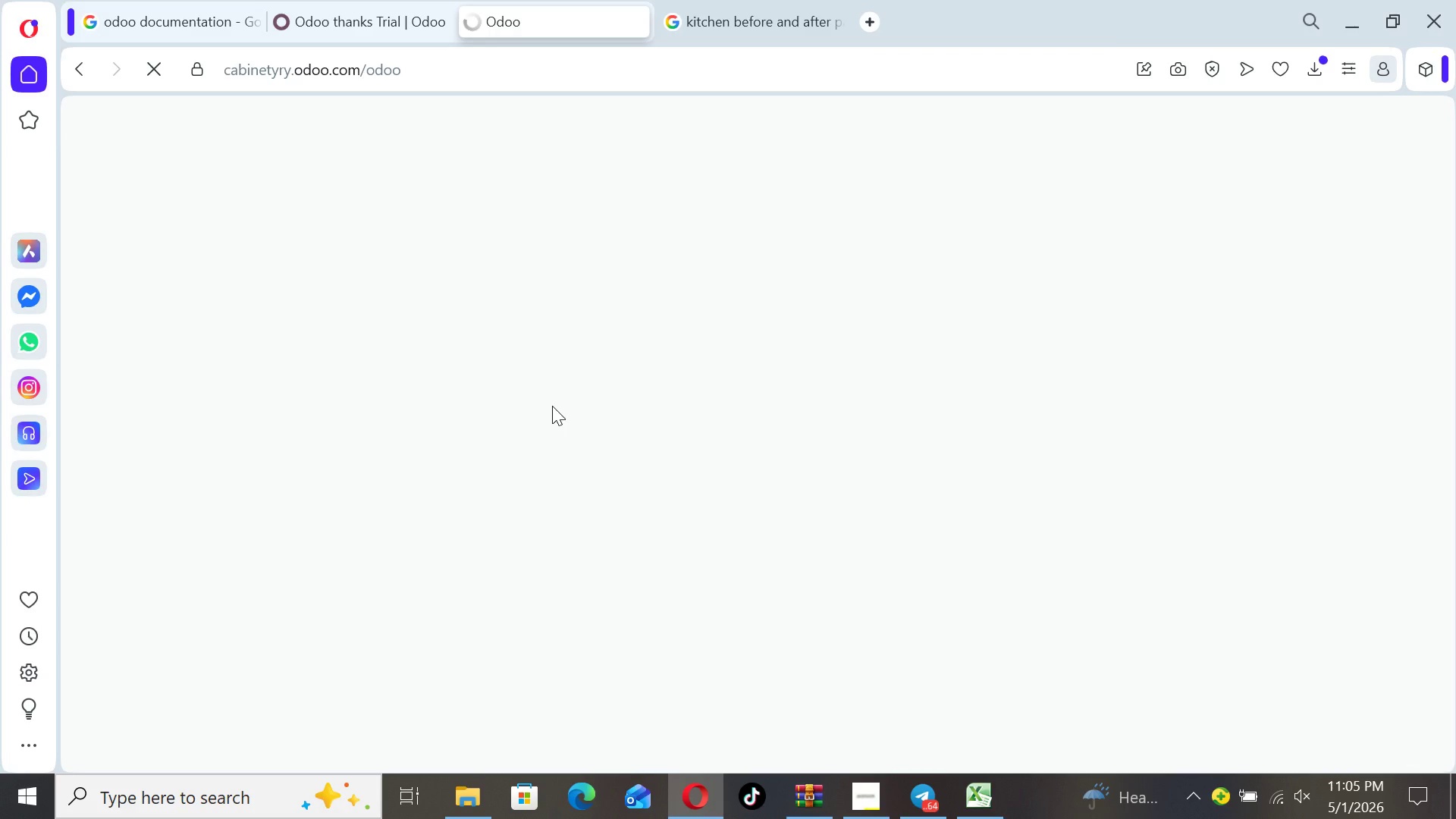 
wait(50.0)
 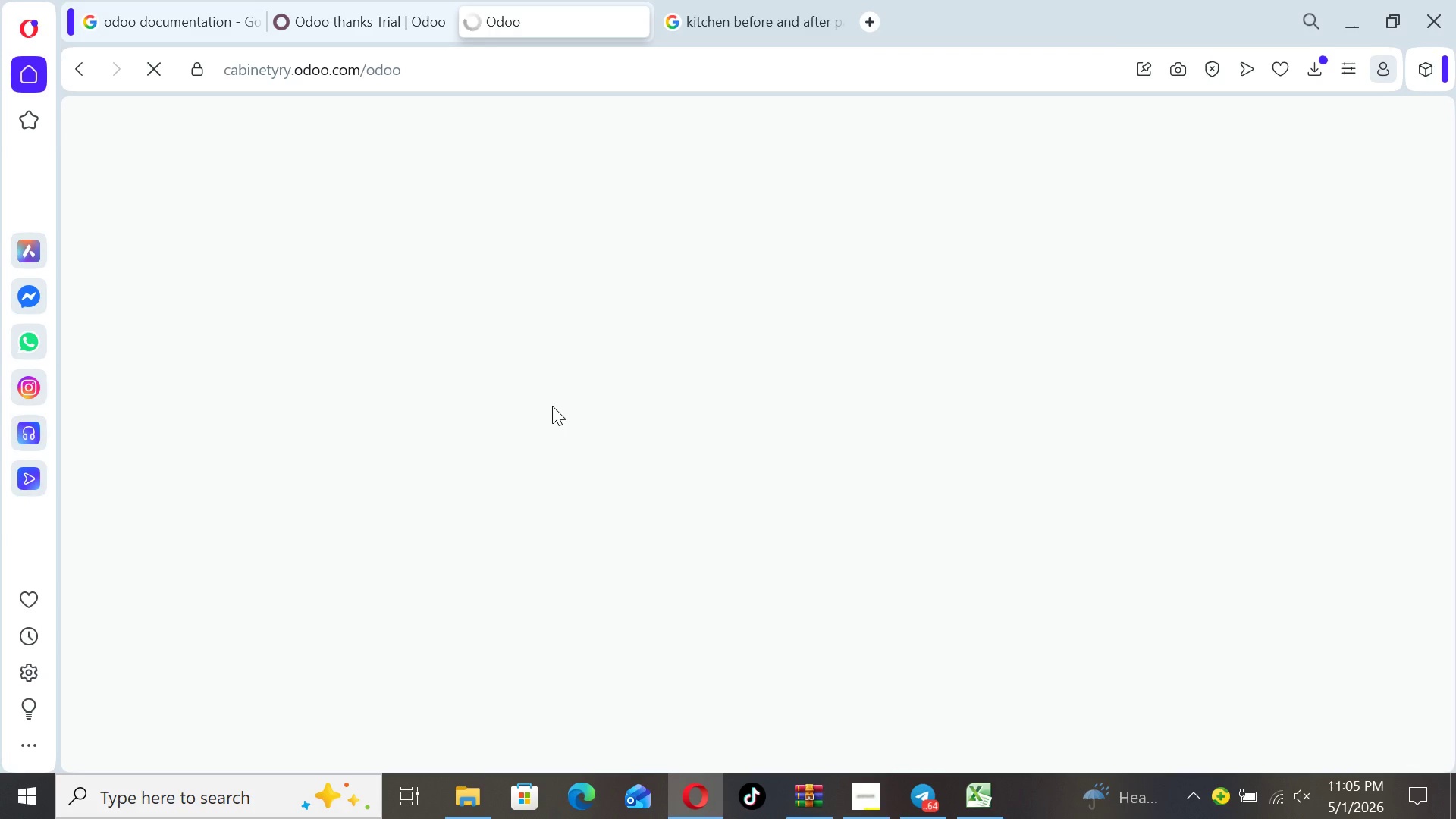 
left_click([988, 475])
 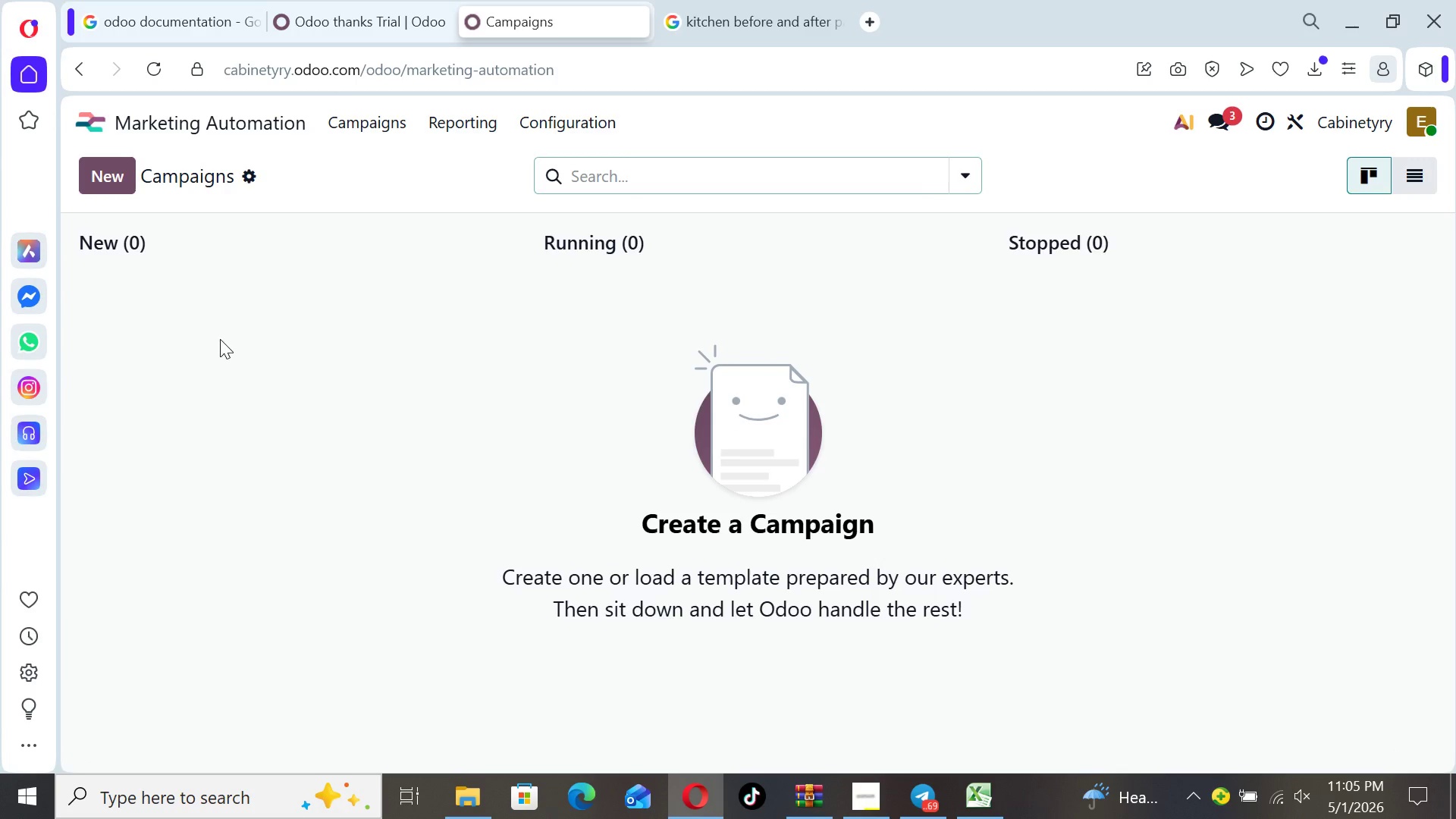 
wait(5.19)
 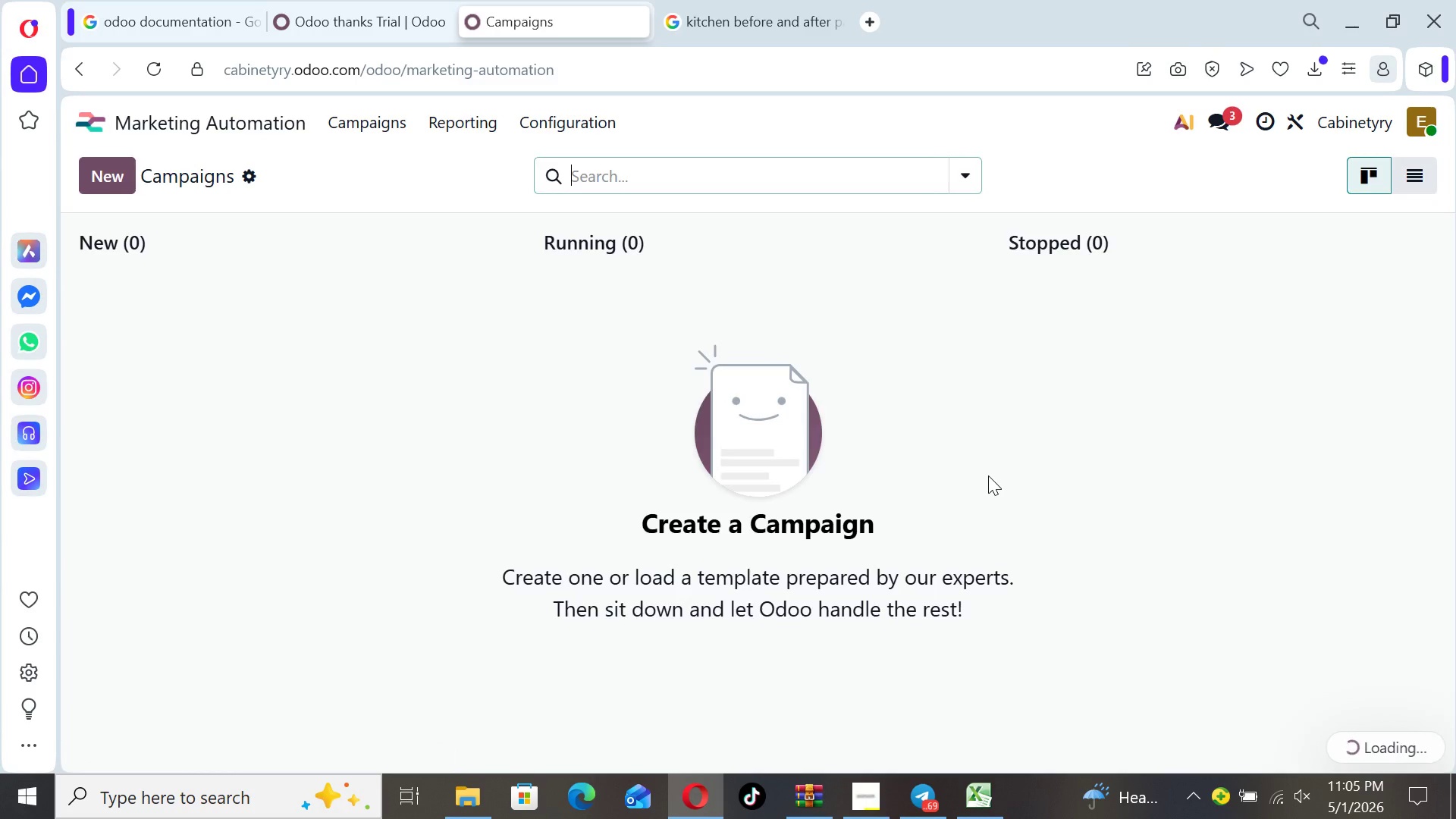 
left_click([104, 171])
 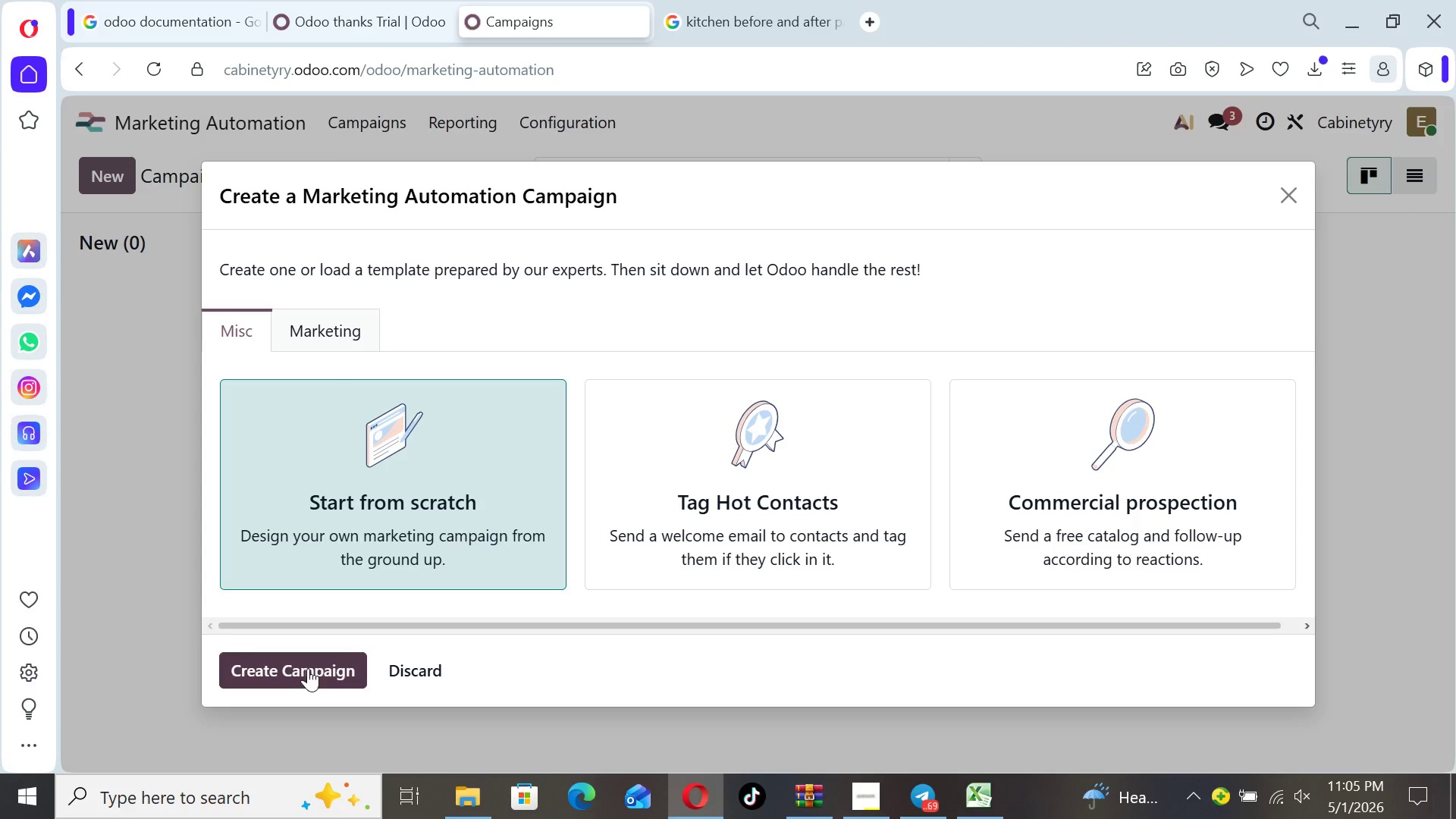 
left_click([308, 676])
 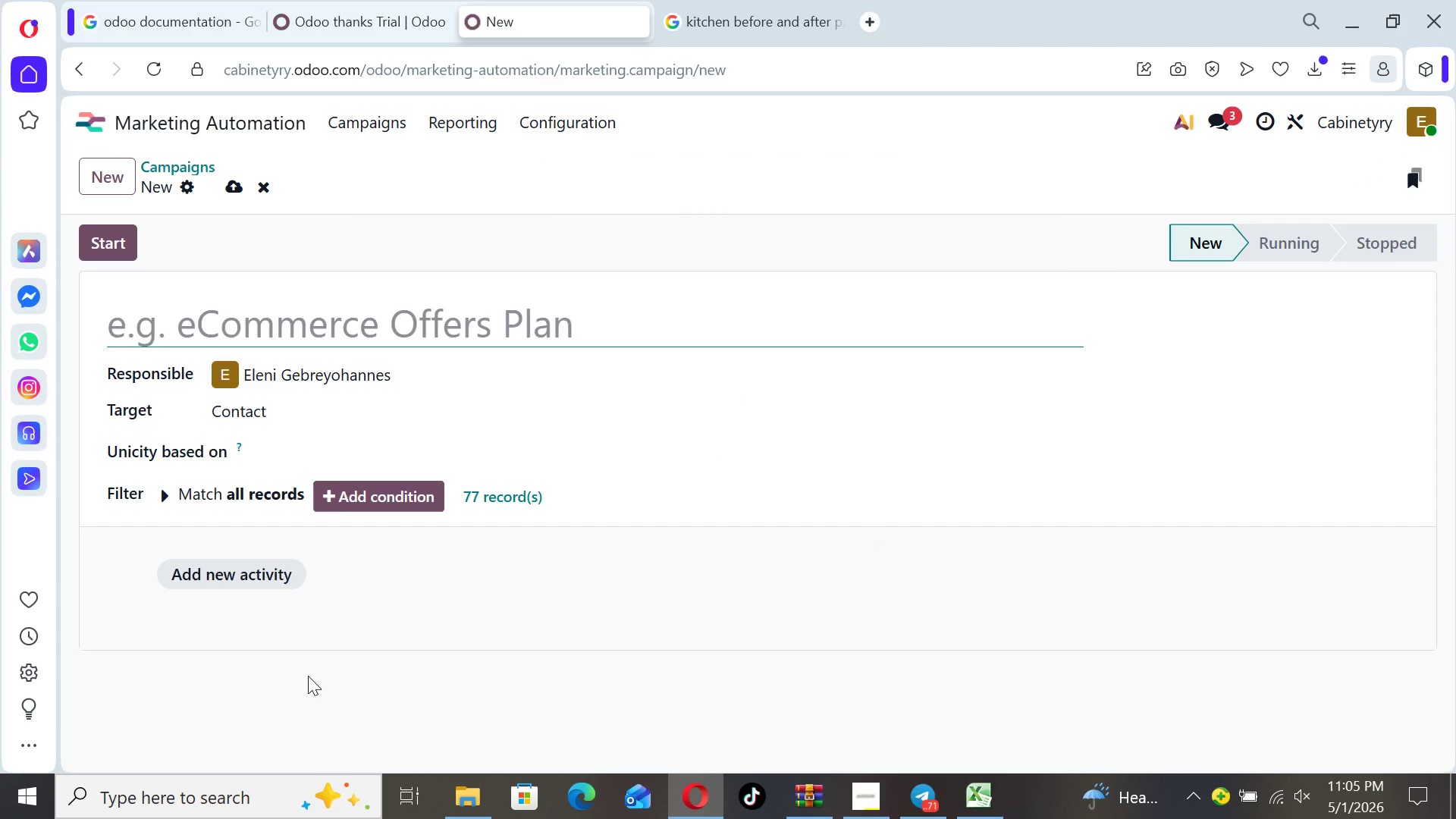 
type(Kitchen Re-Engagement Campaign)
 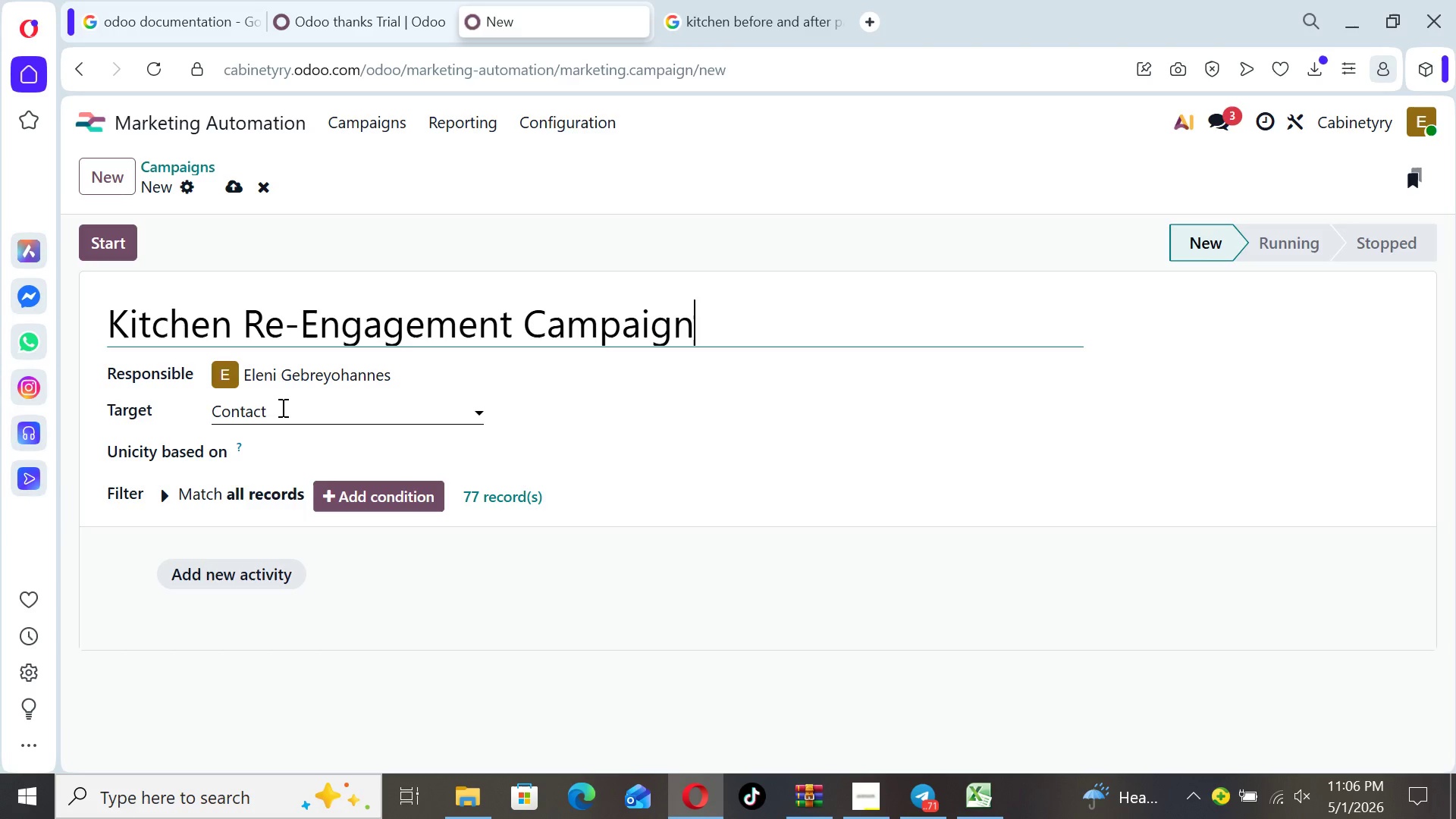 
wait(5.53)
 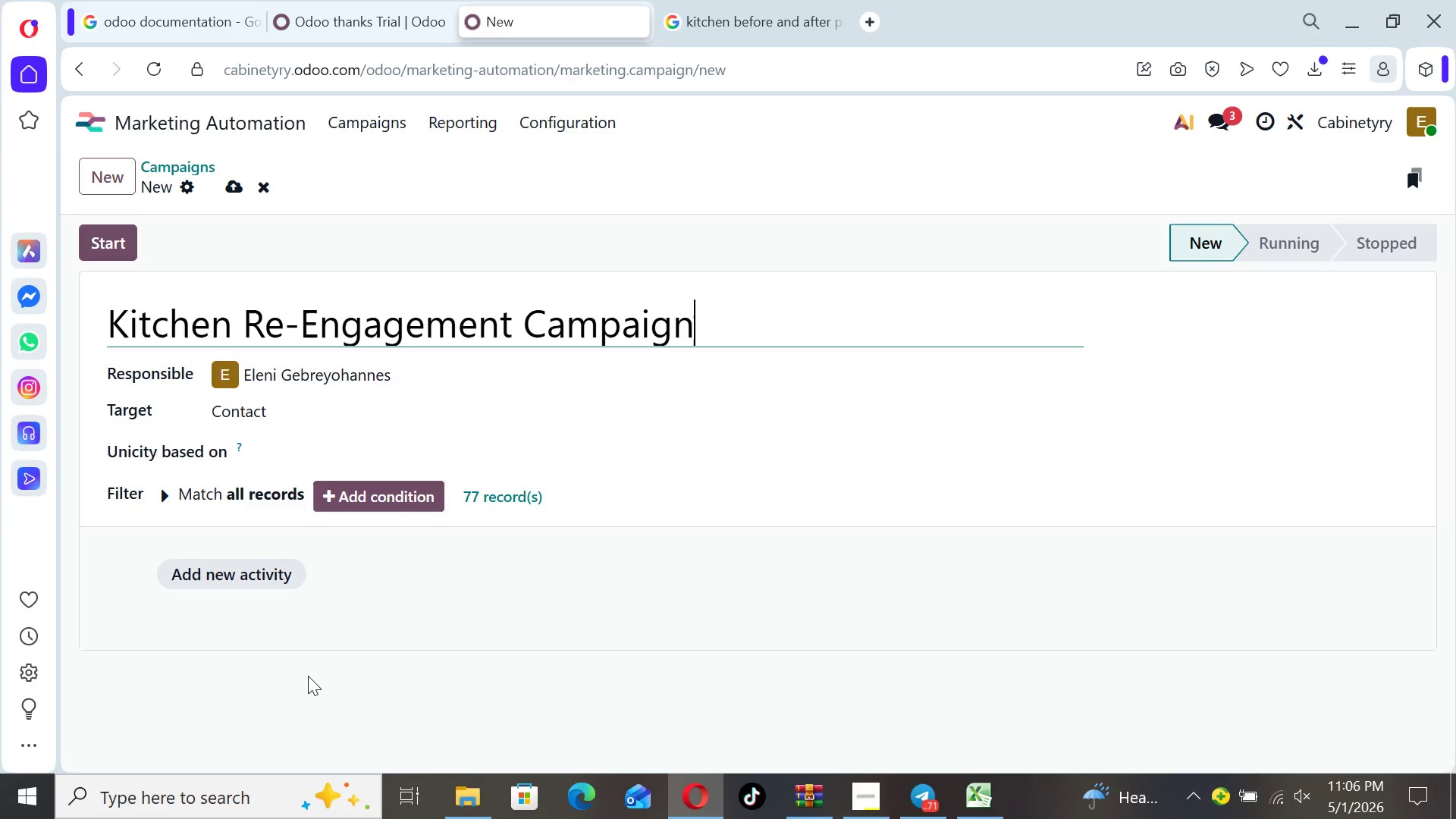 
left_click([281, 407])
 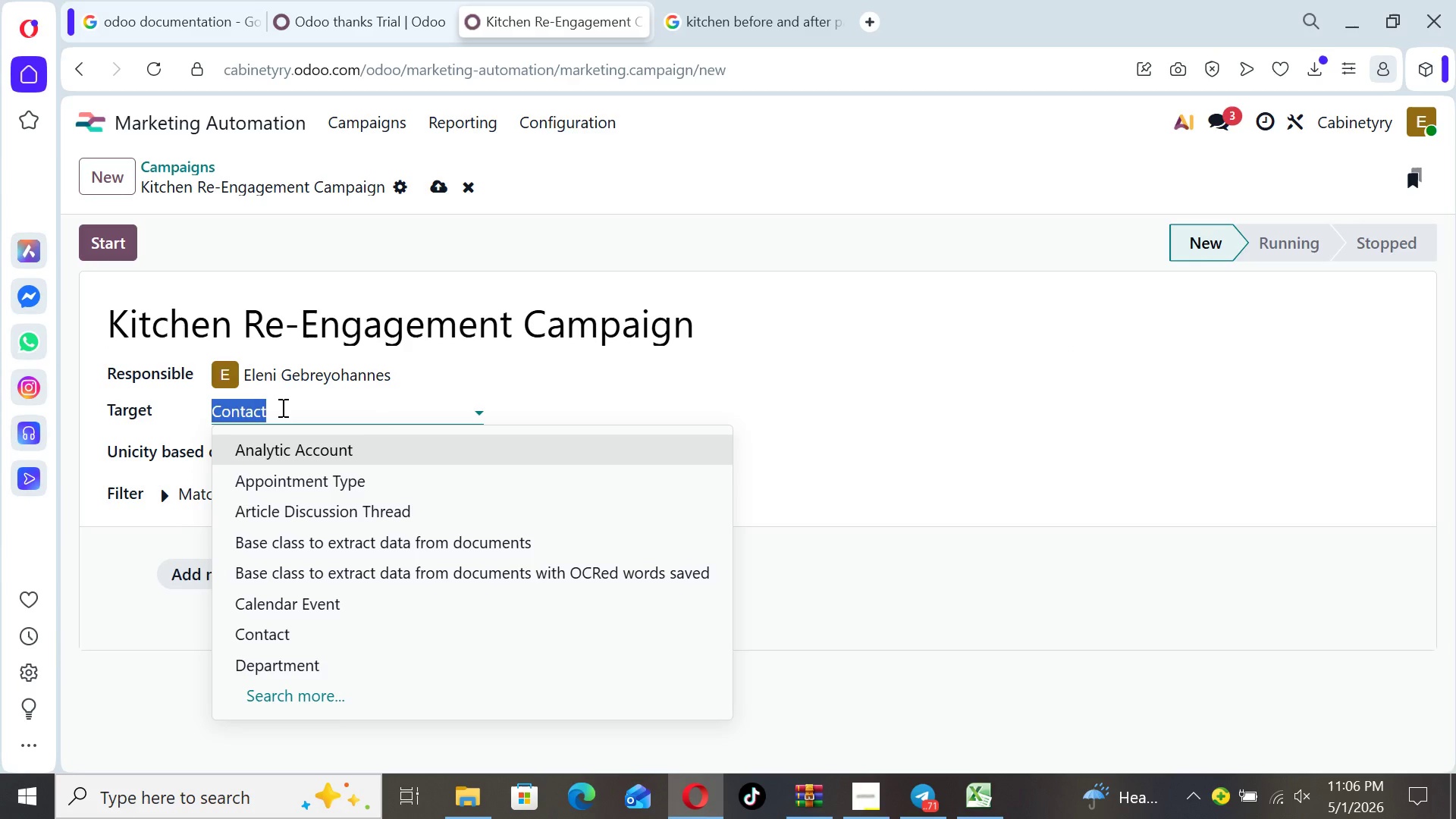 
wait(5.06)
 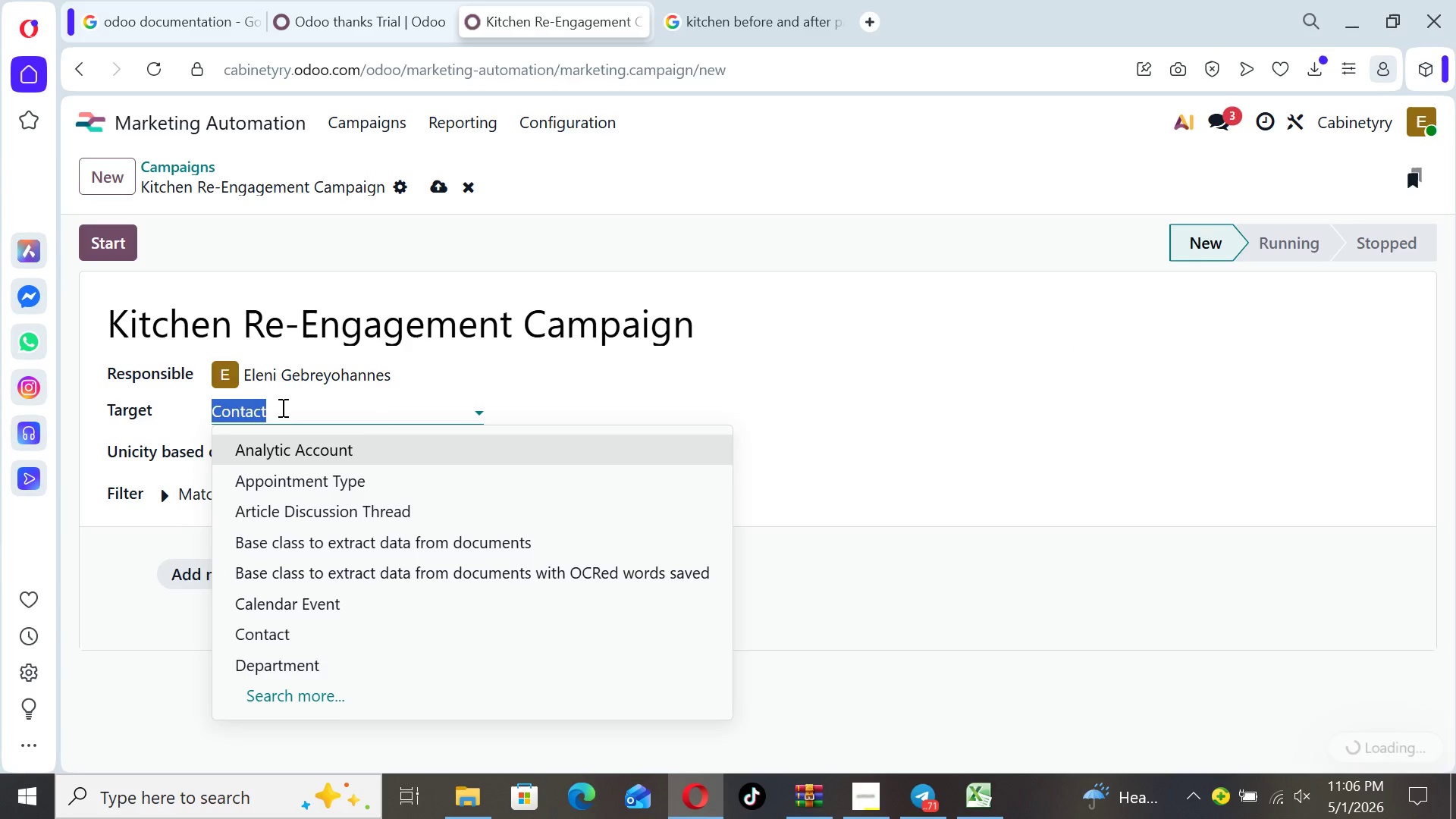 
type(ma)
 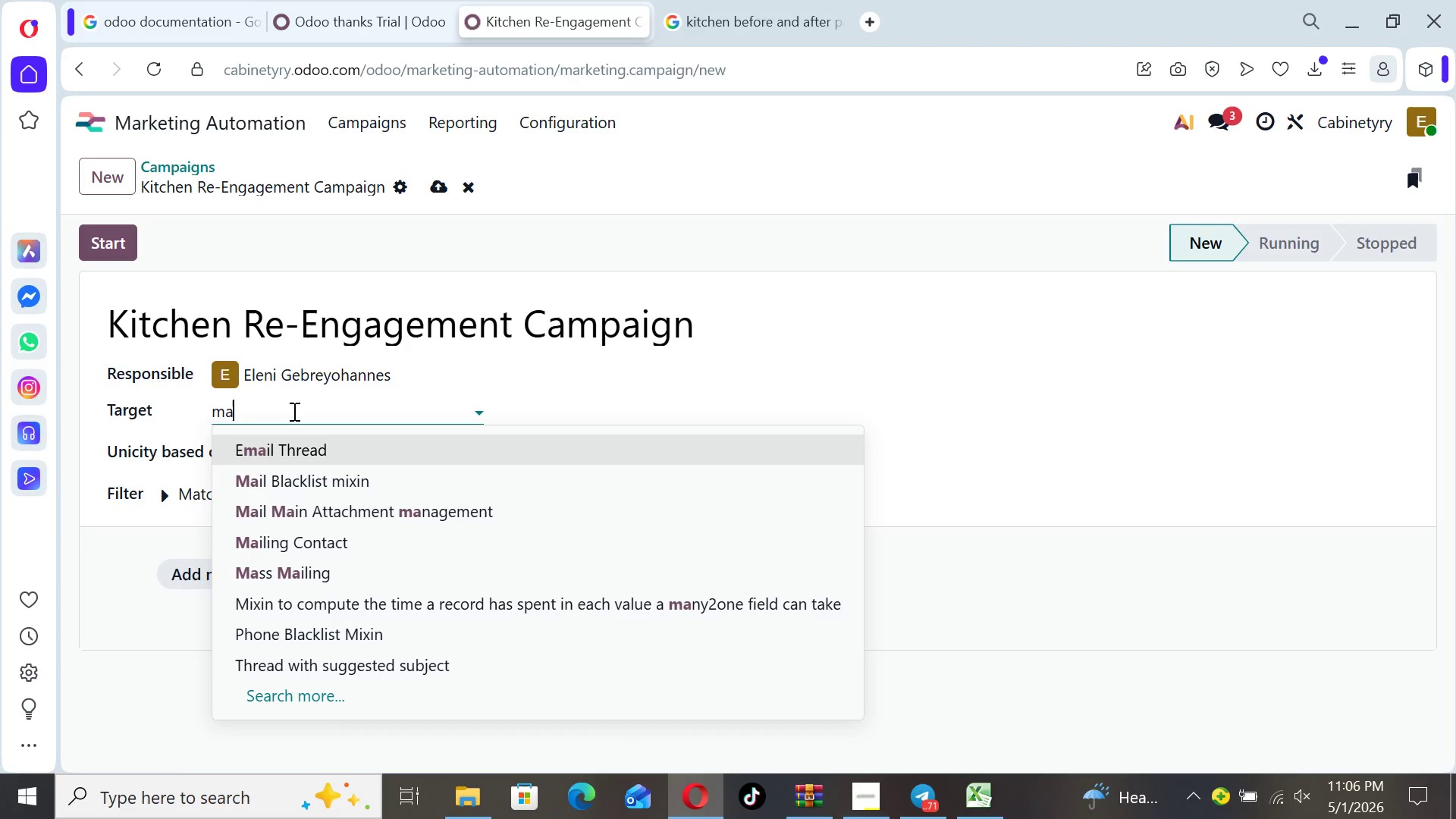 
wait(6.98)
 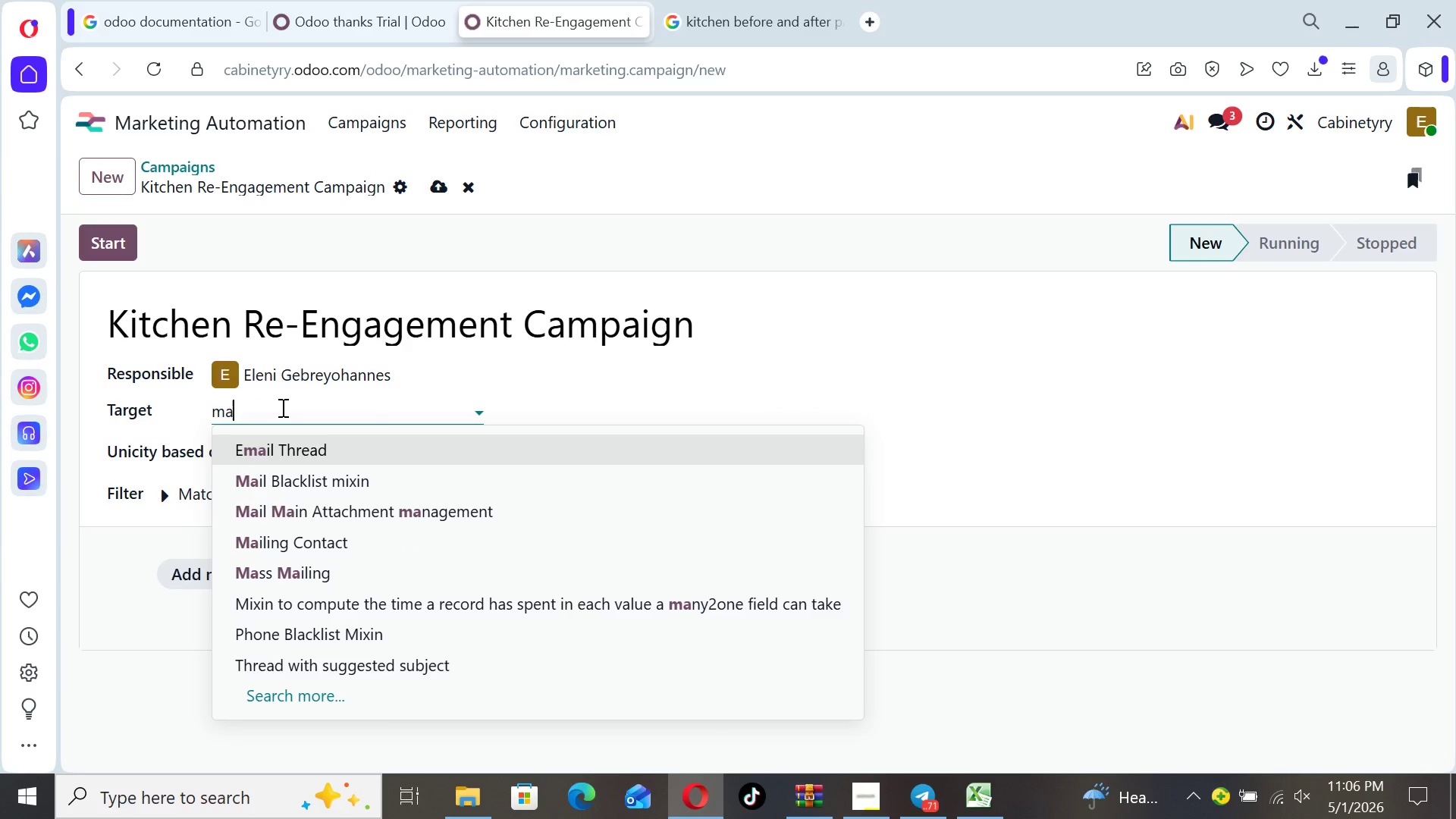 
left_click([392, 538])
 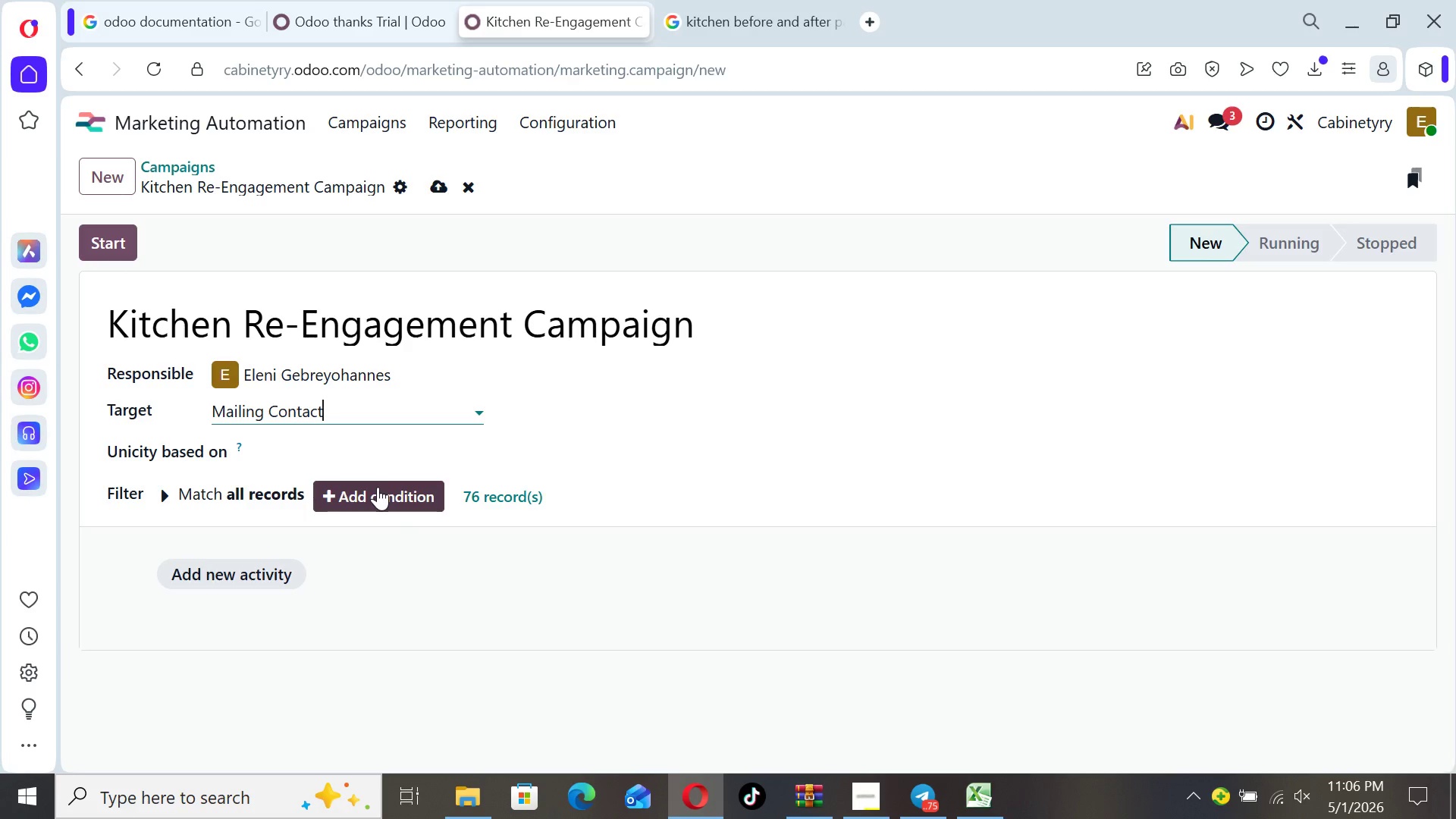 
wait(20.53)
 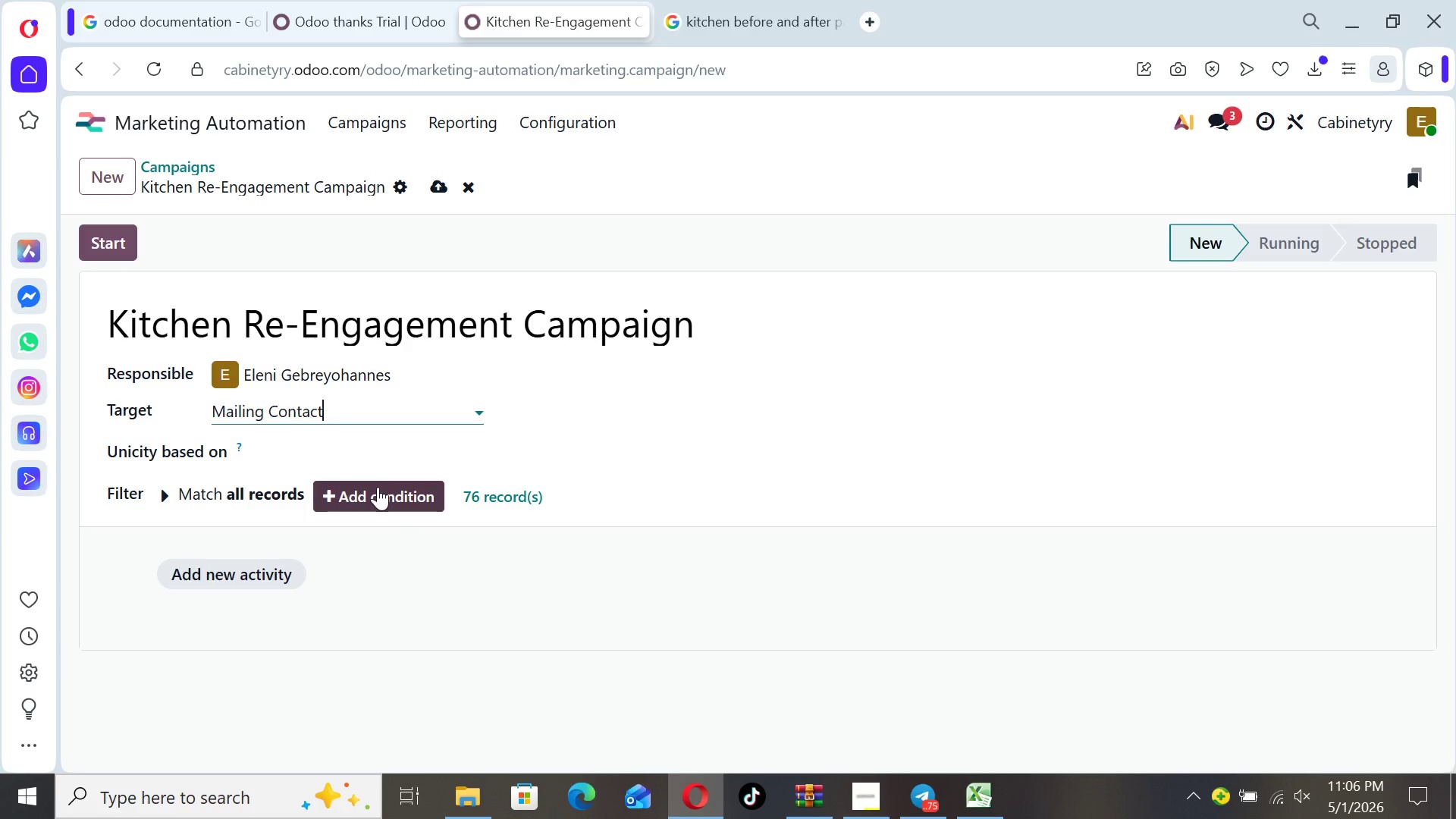 
left_click([434, 187])
 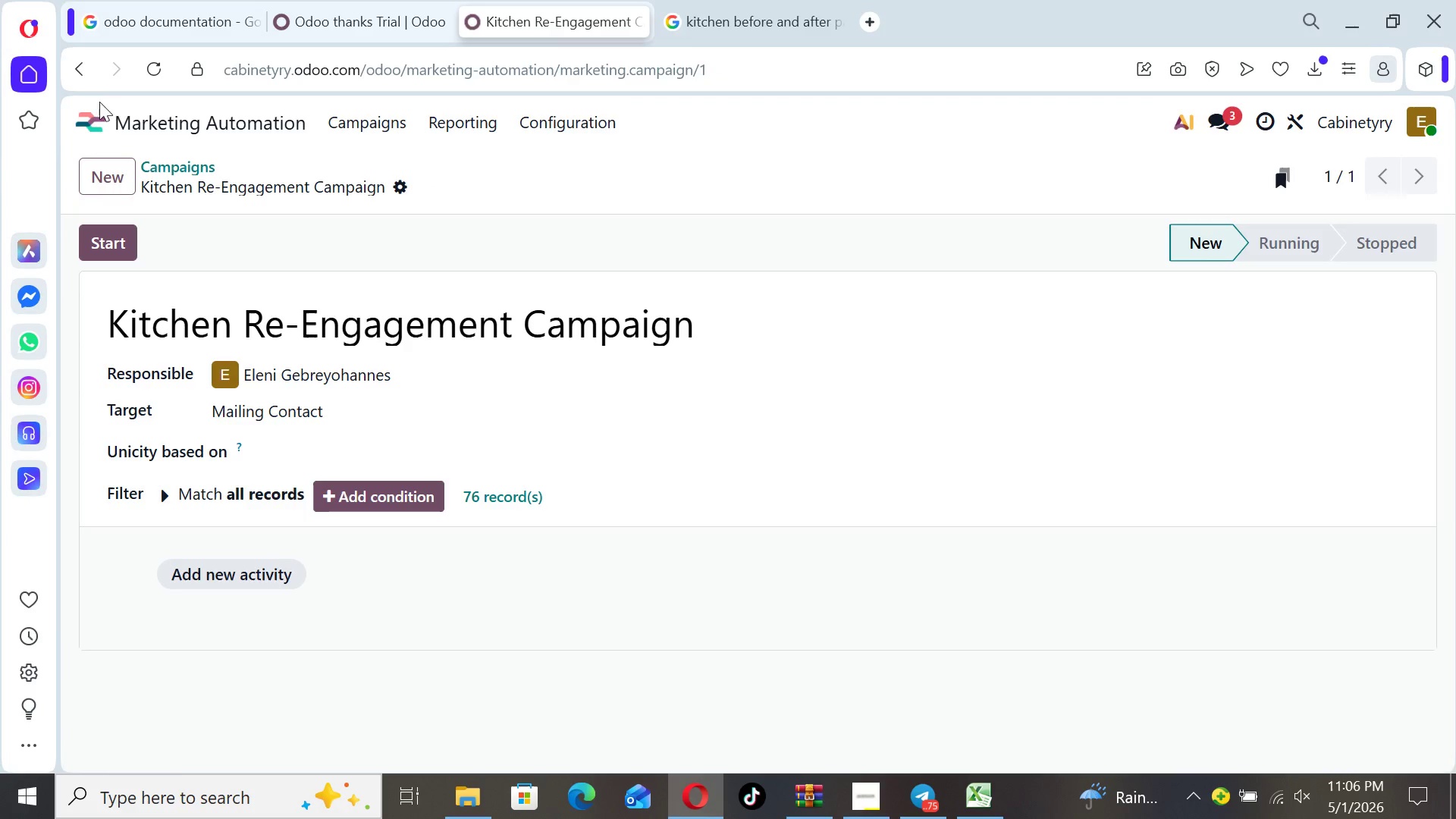 
left_click([93, 116])
 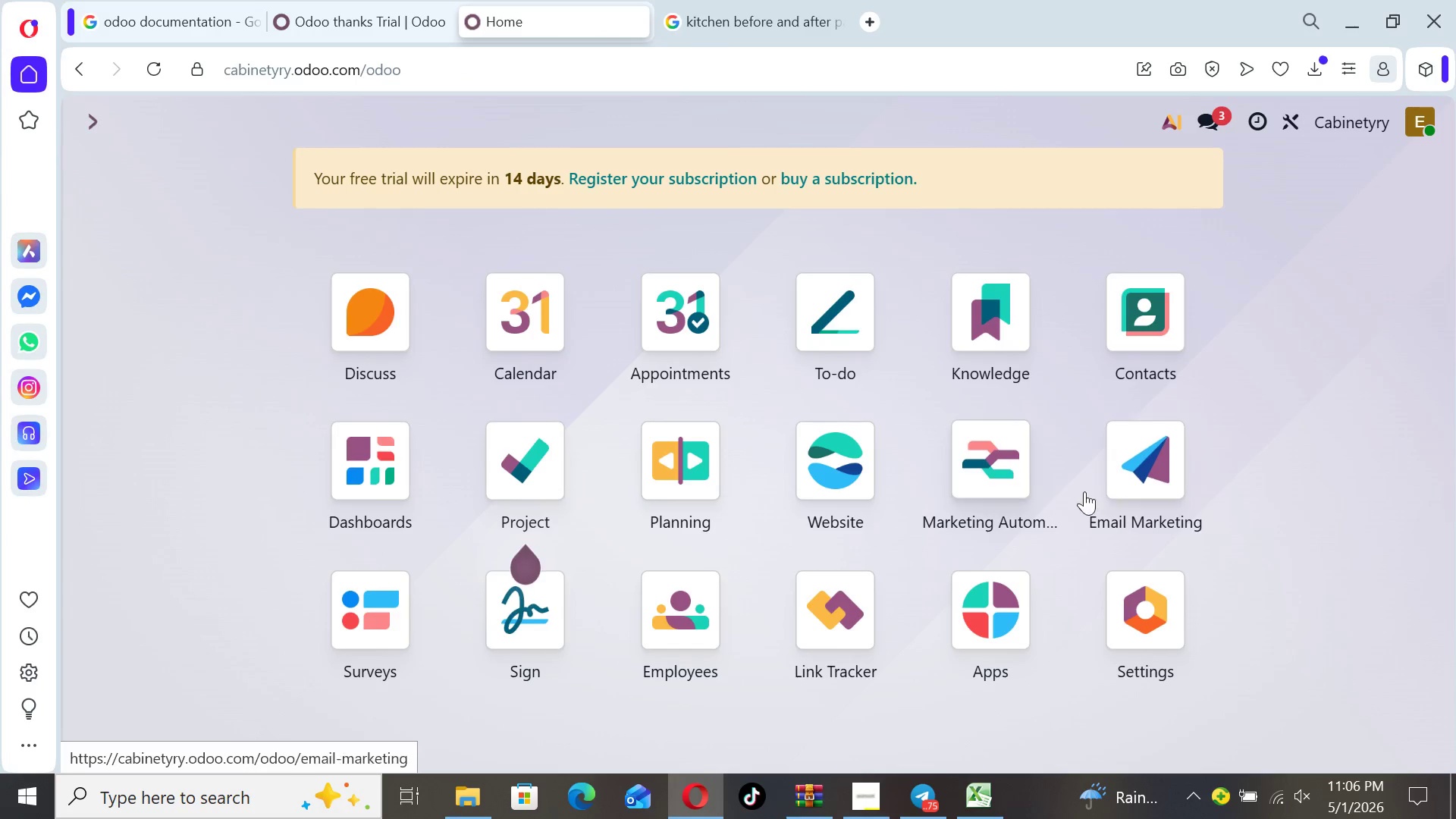 
left_click([1118, 494])
 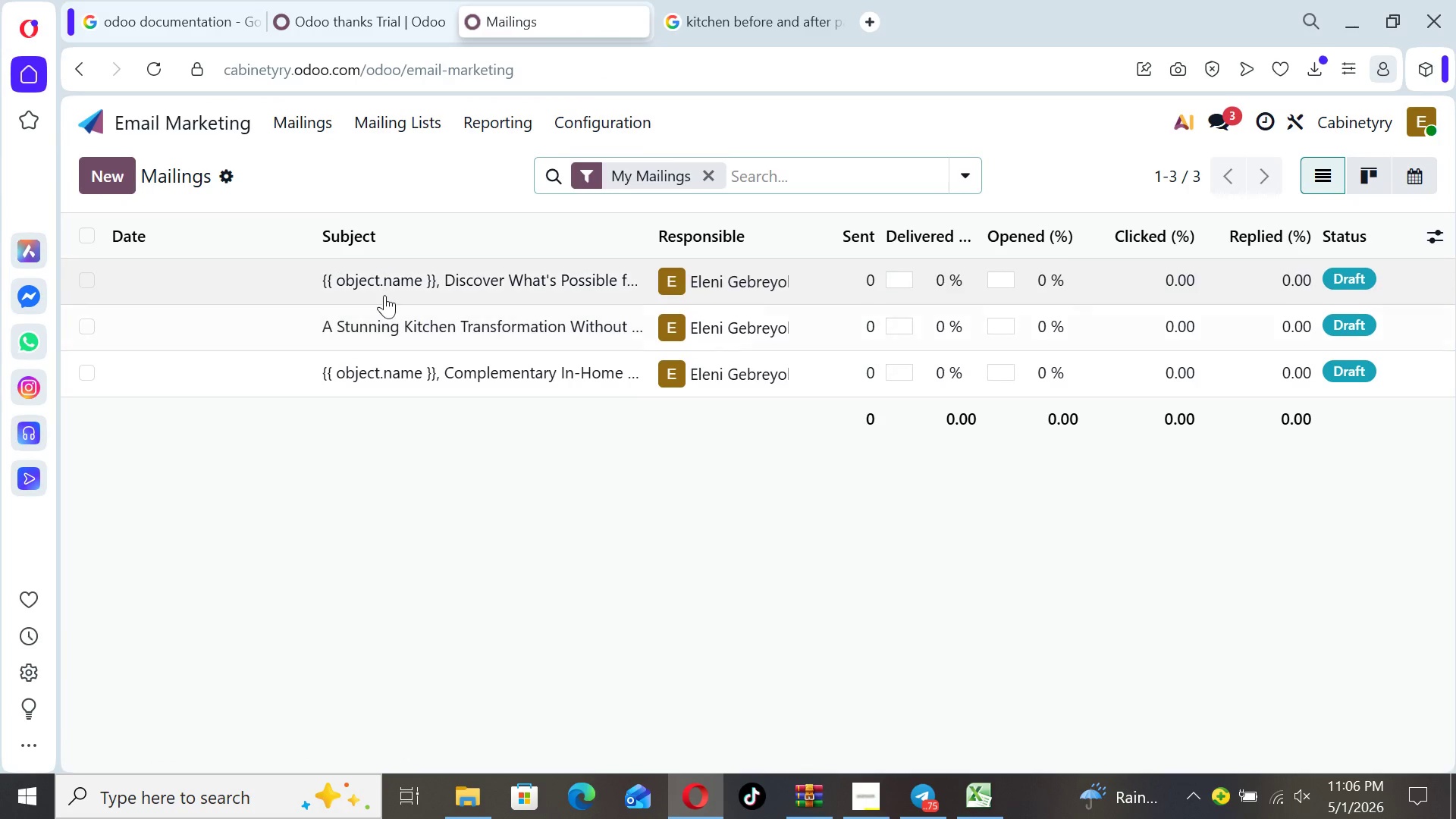 
left_click([384, 290])
 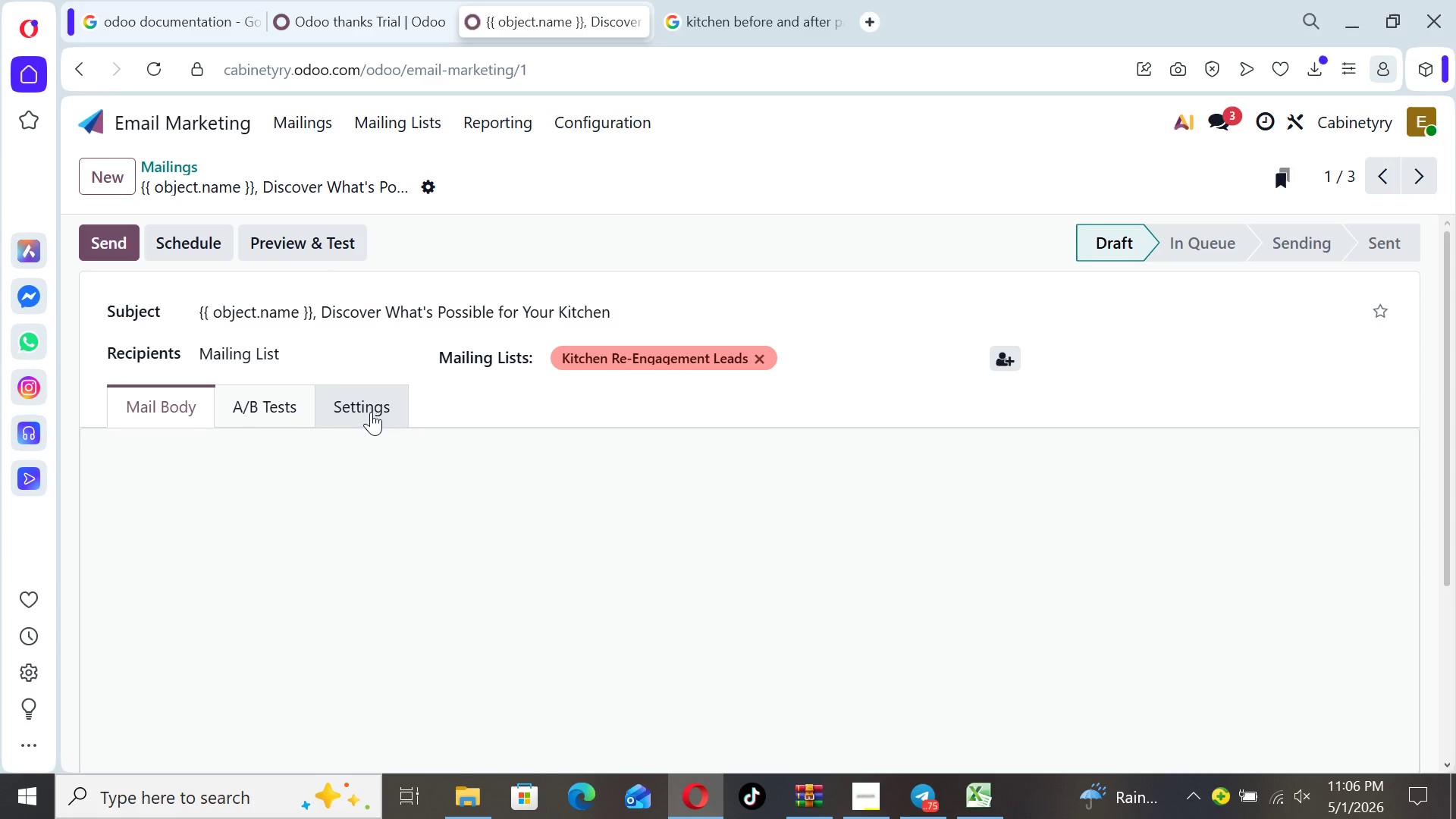 
wait(6.67)
 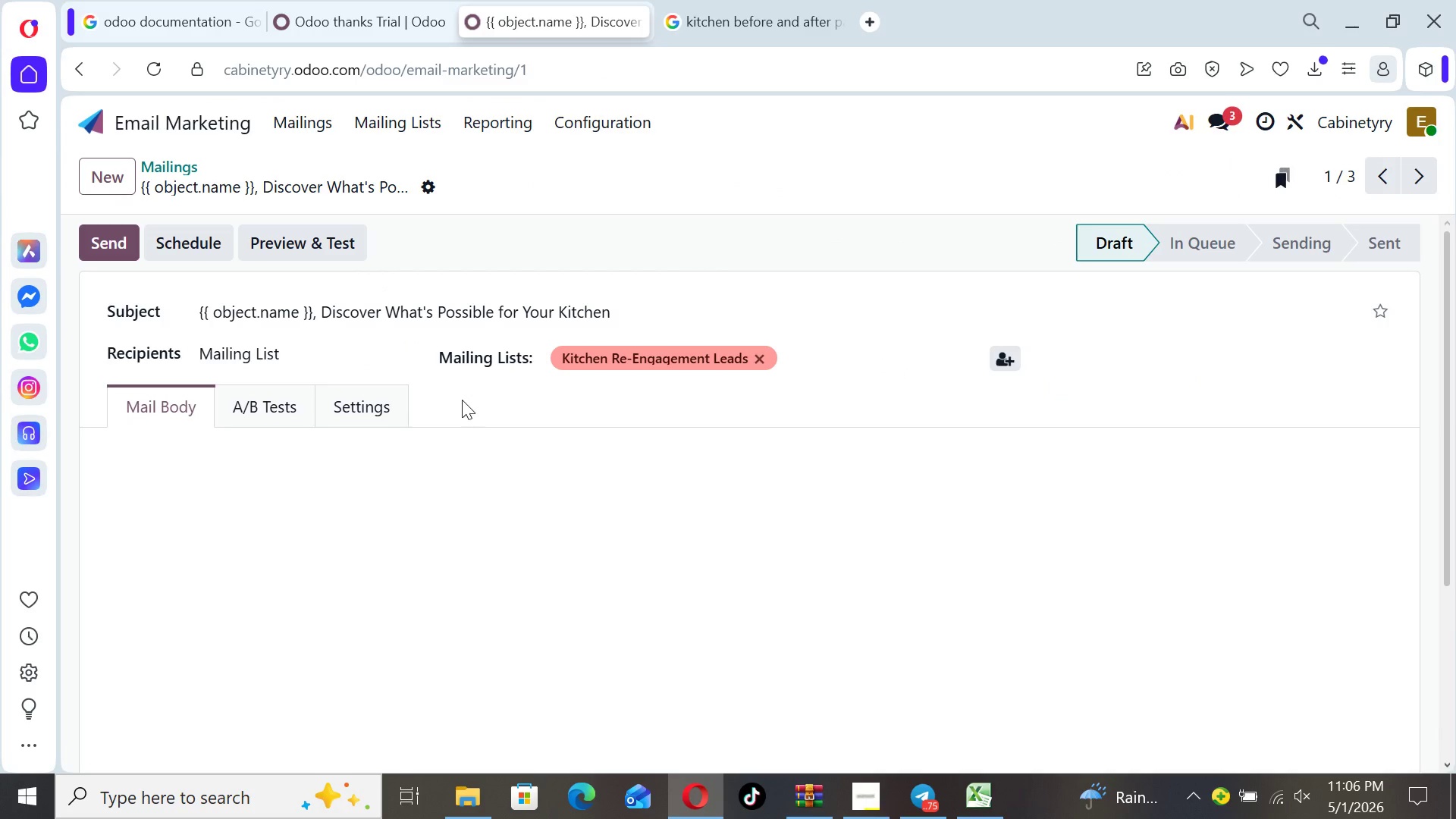 
left_click([371, 412])
 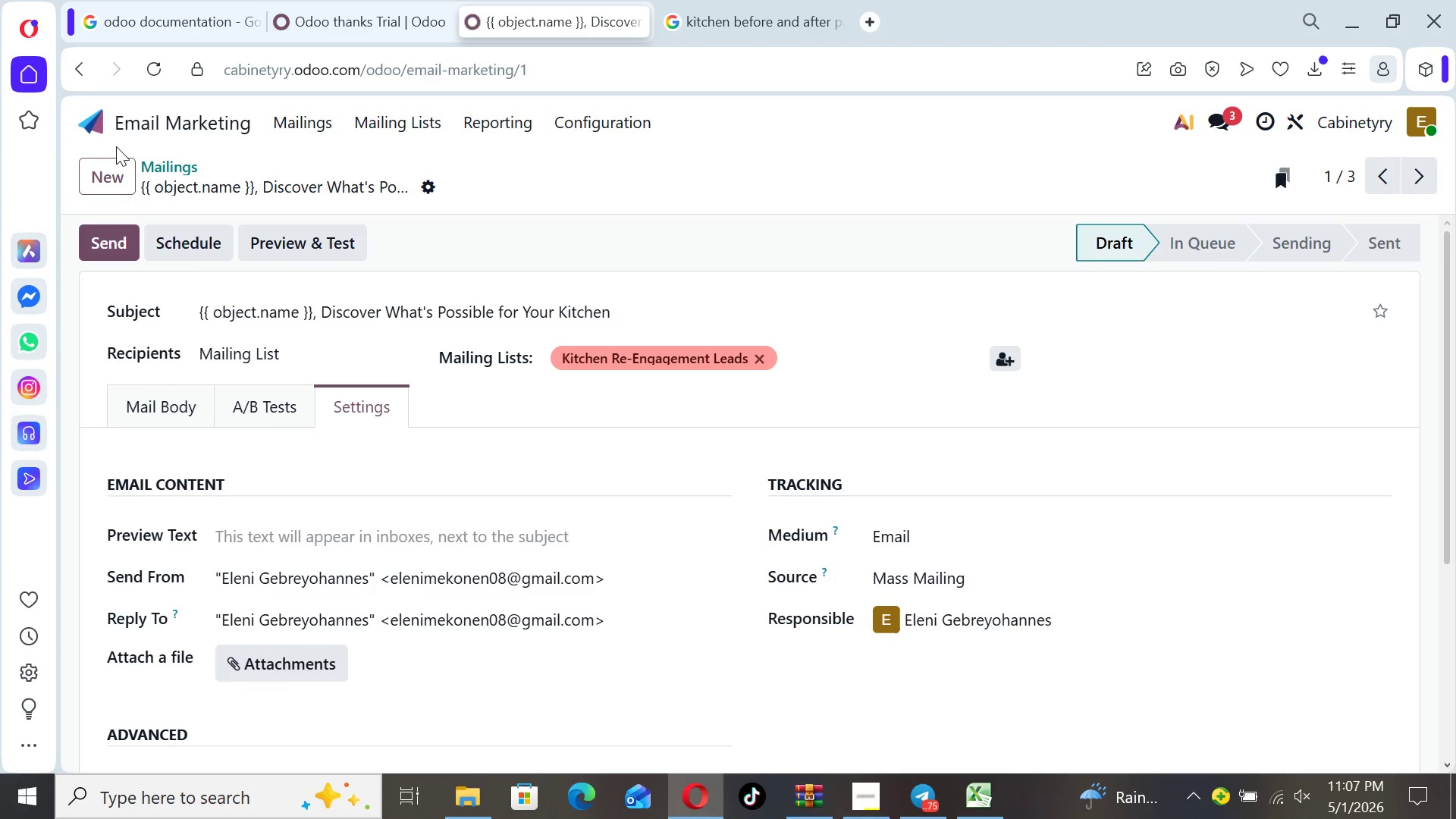 
left_click([615, 135])
 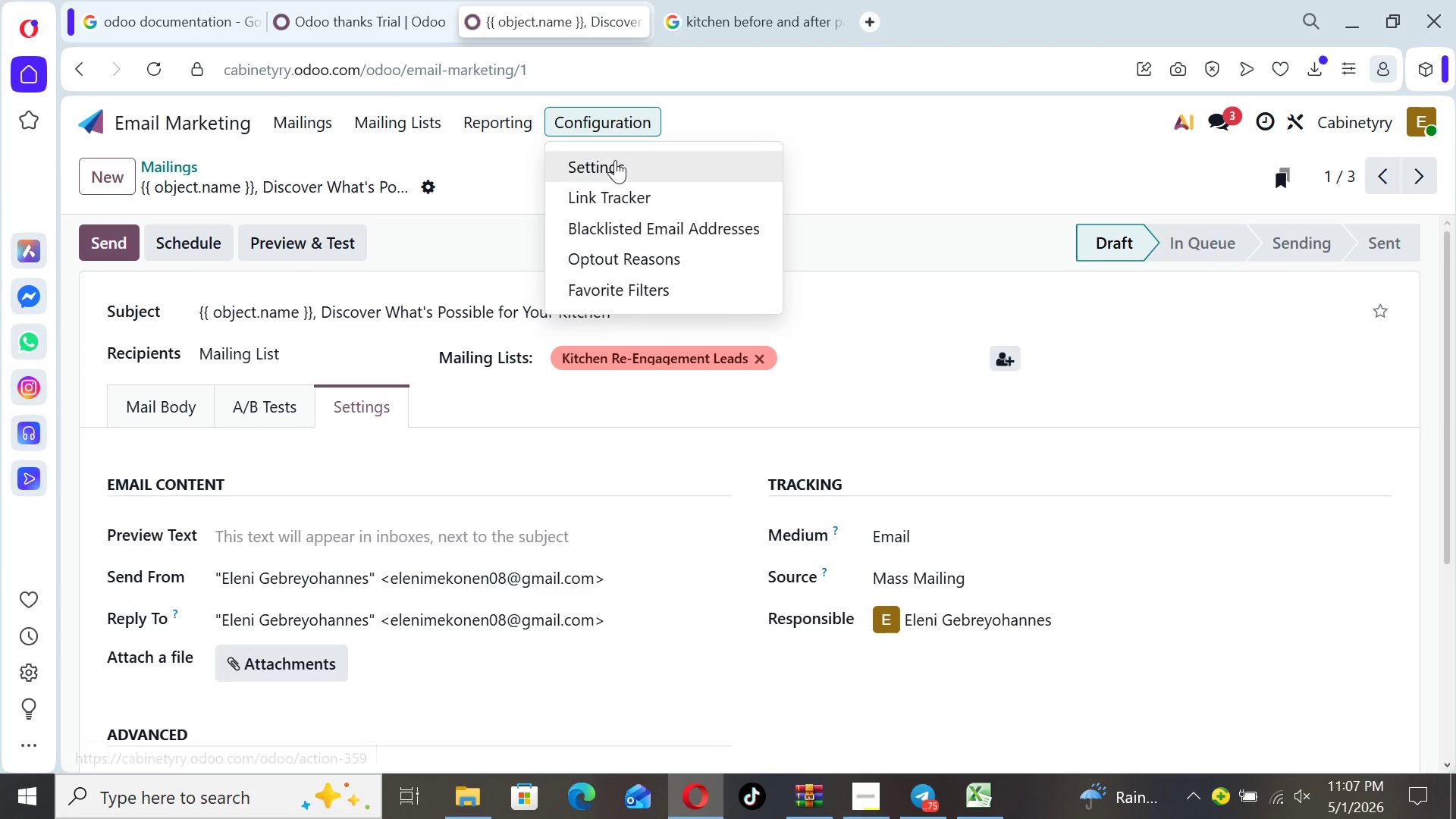 
left_click([615, 160])
 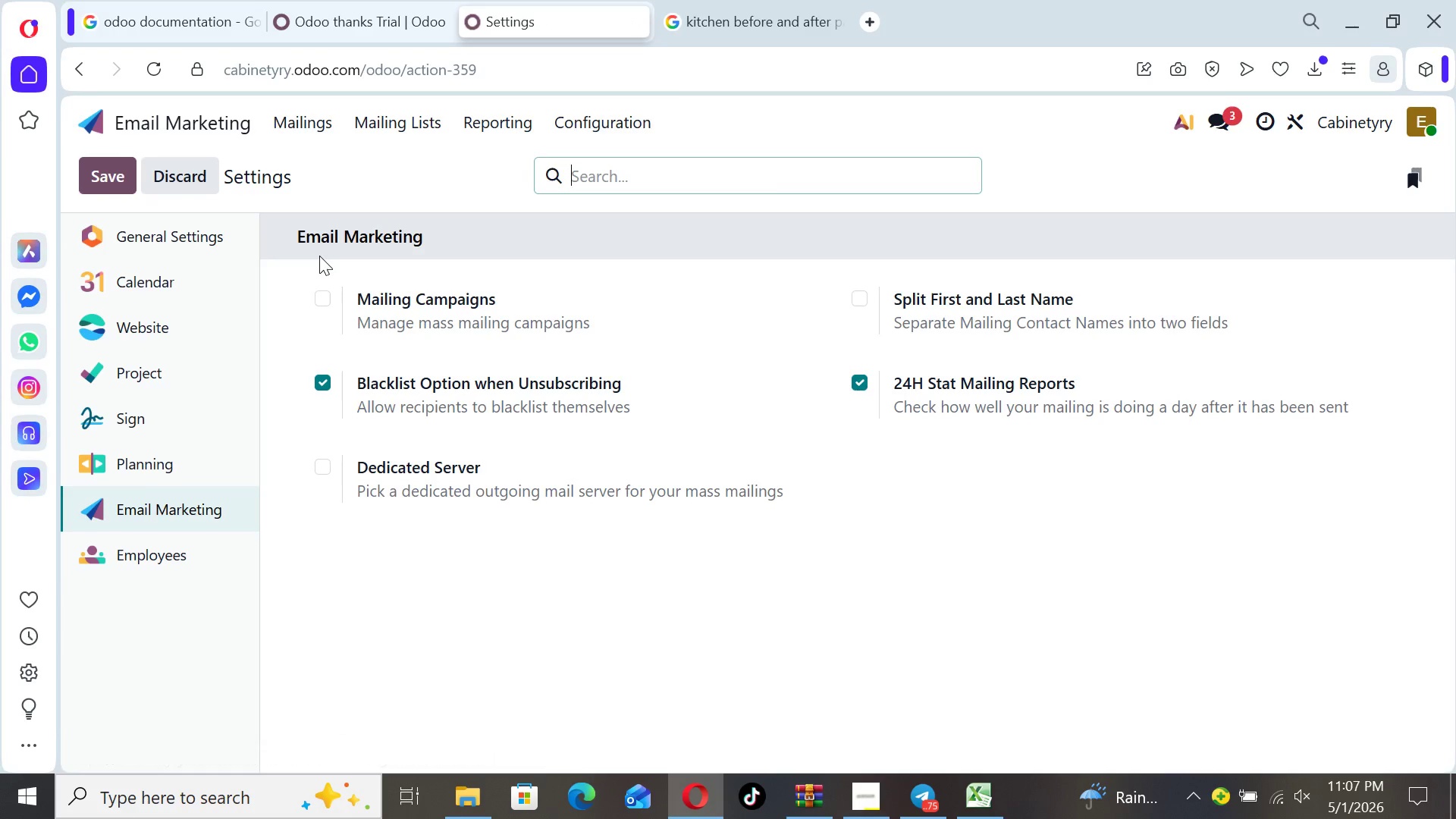 
left_click([322, 290])
 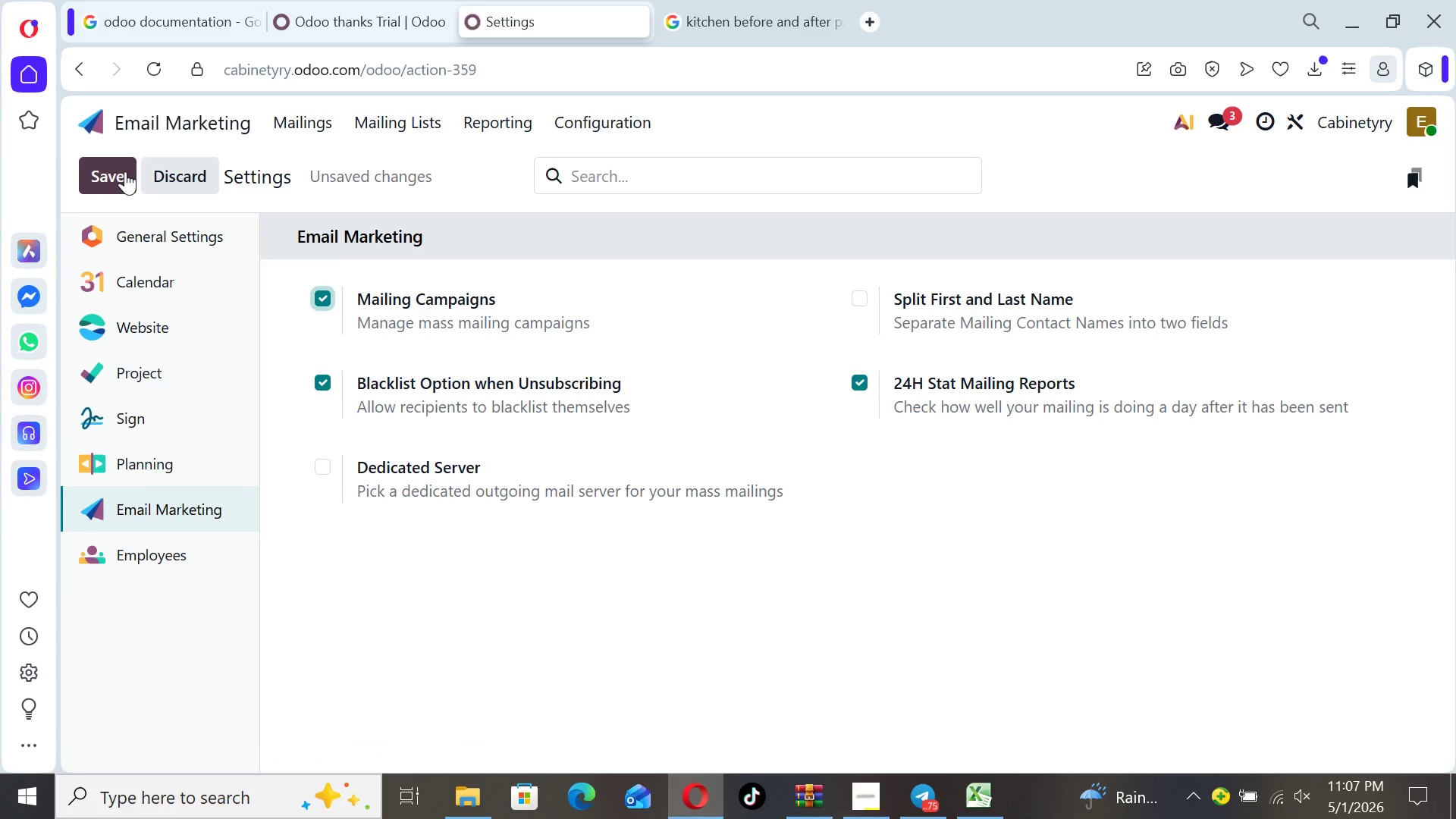 
left_click([120, 166])
 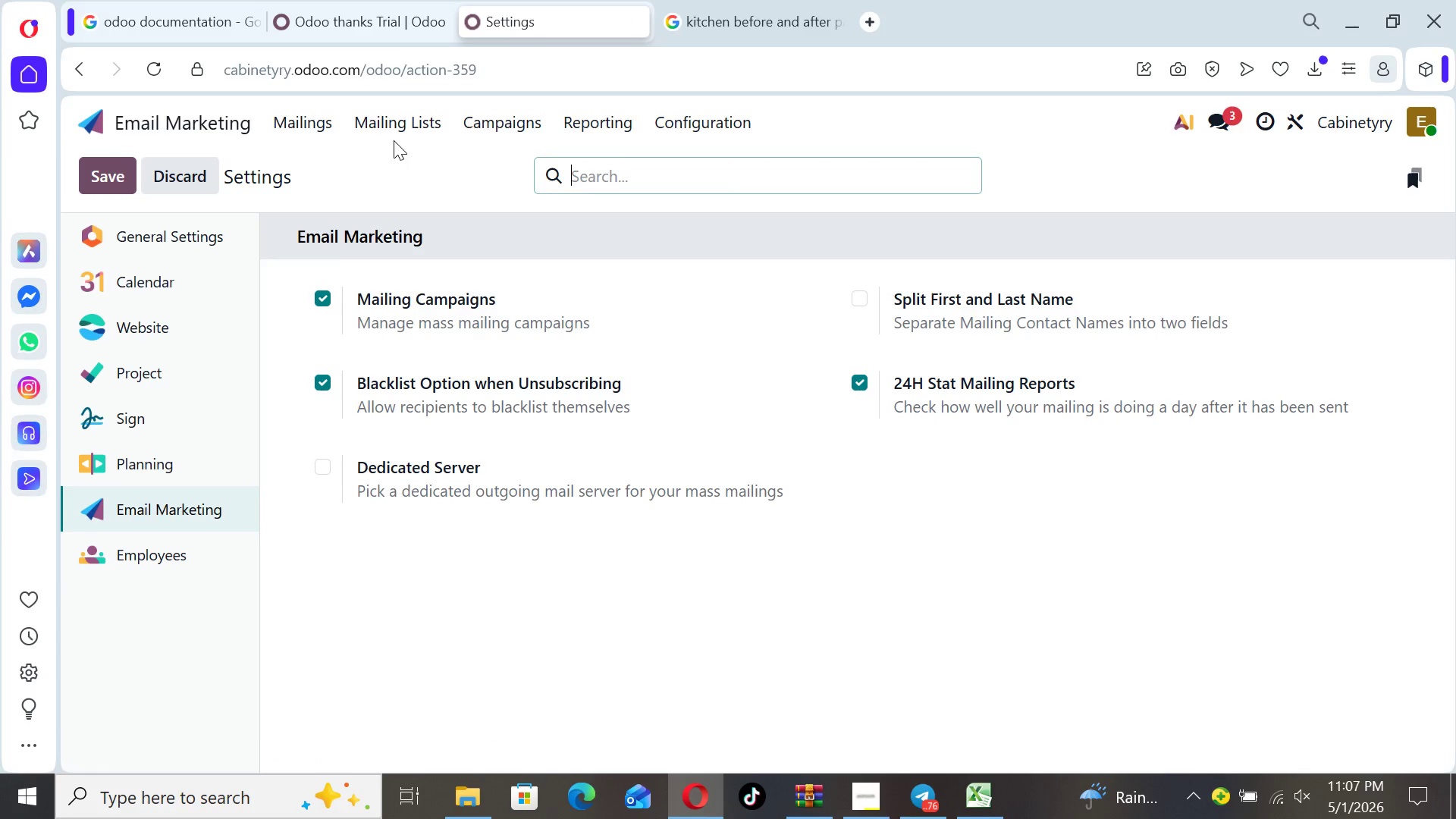 
wait(6.47)
 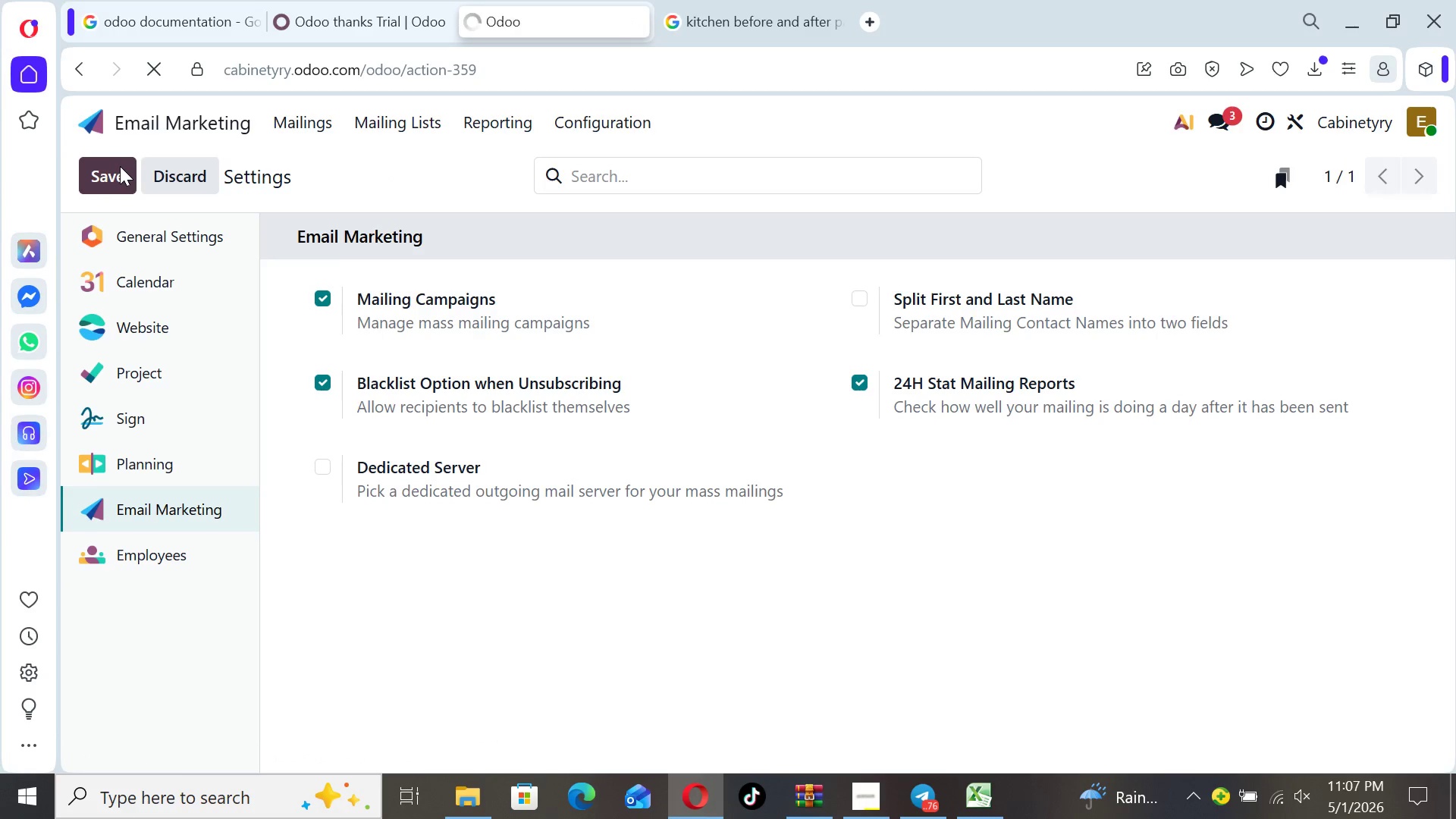 
left_click([308, 132])
 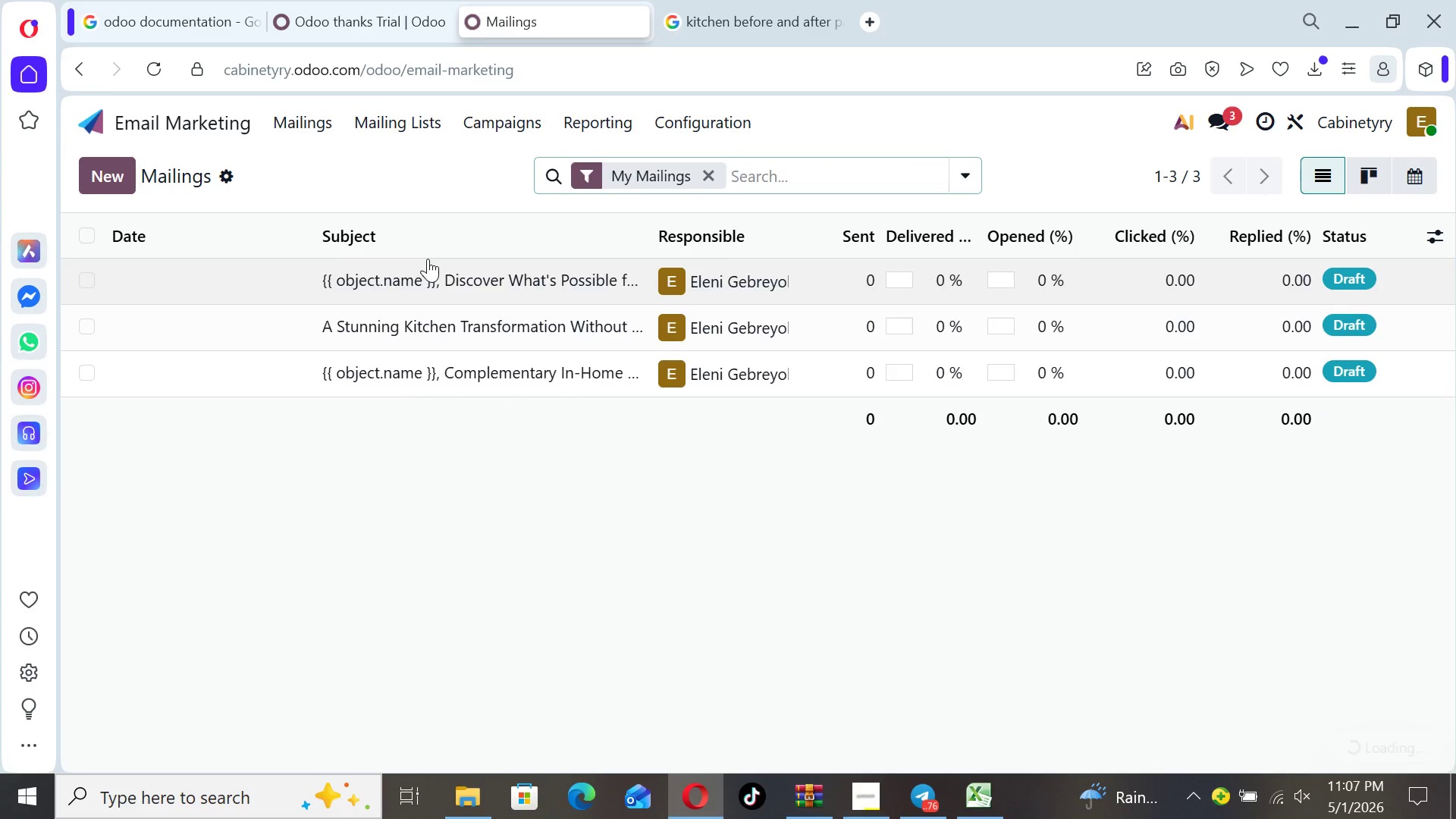 
left_click([428, 272])
 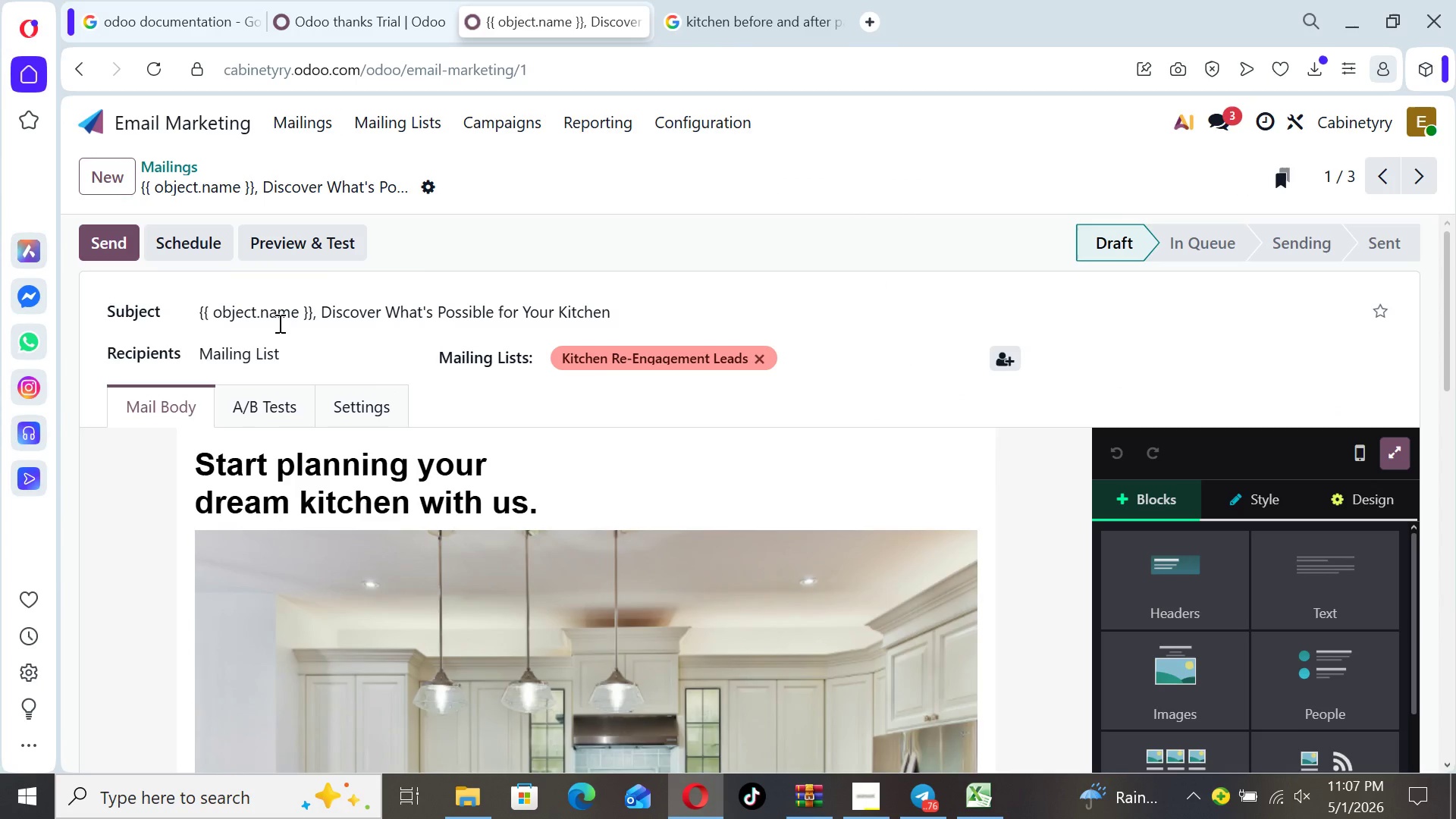 
left_click([355, 406])
 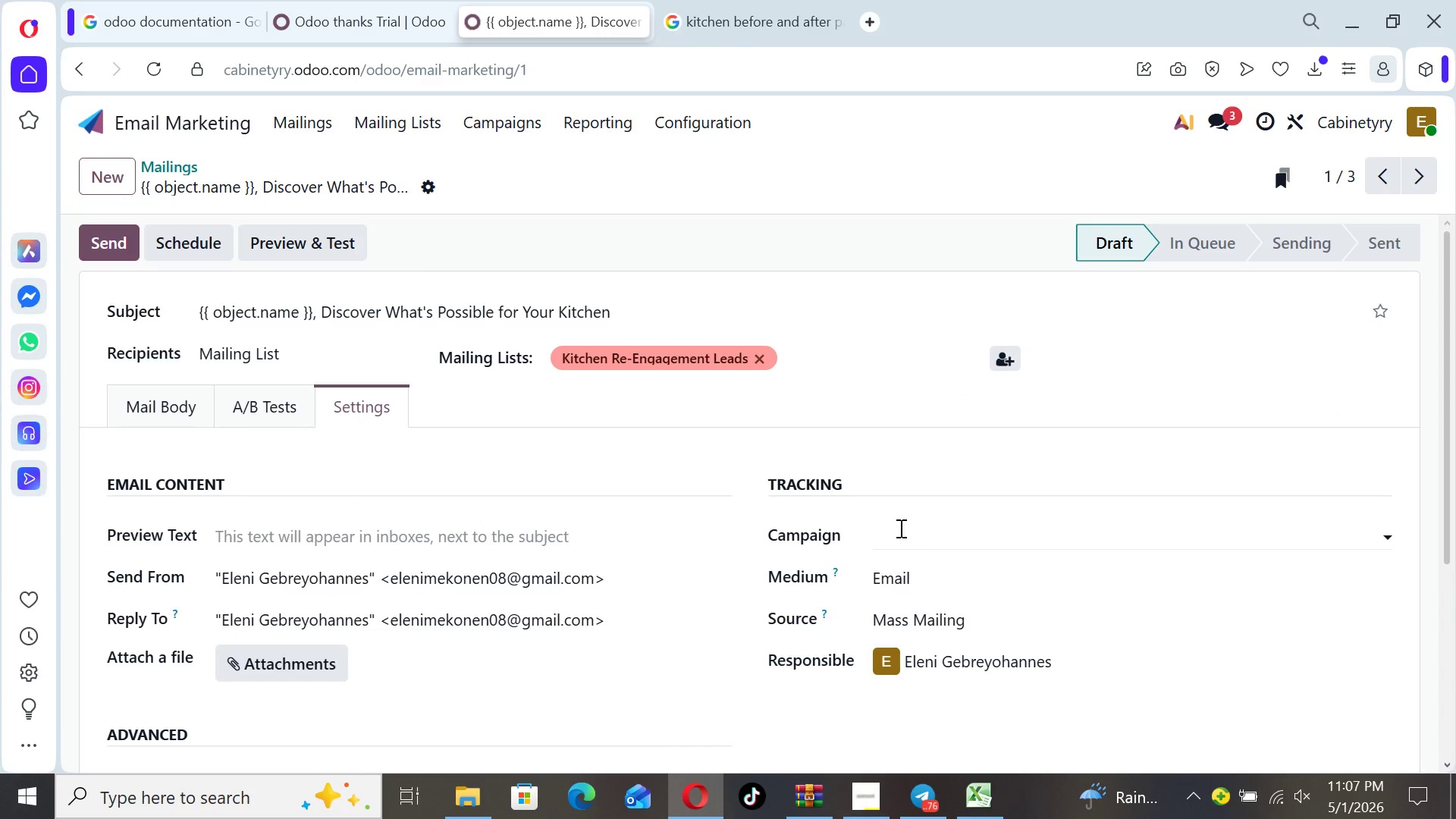 
left_click([901, 531])
 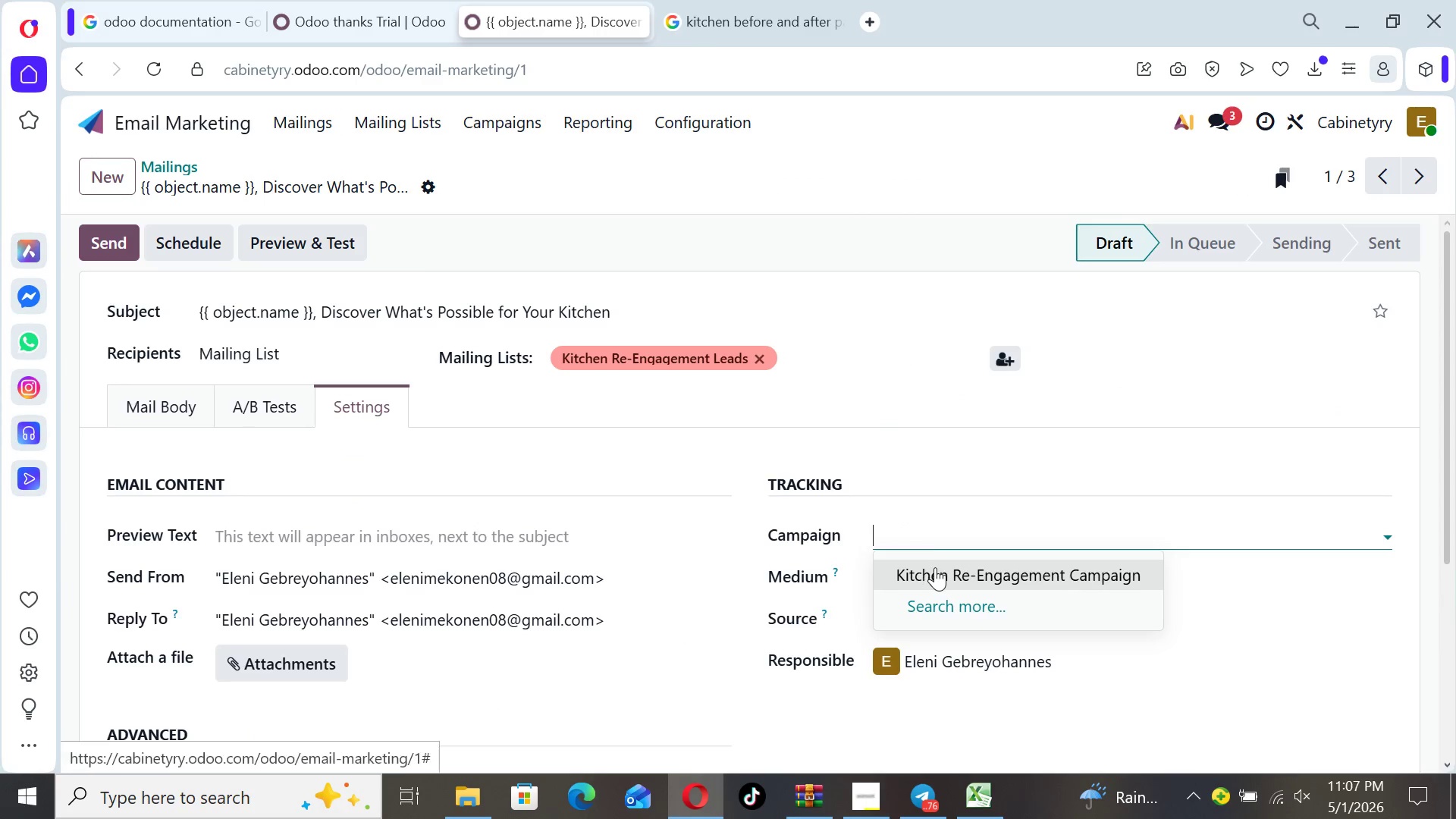 
left_click([935, 567])
 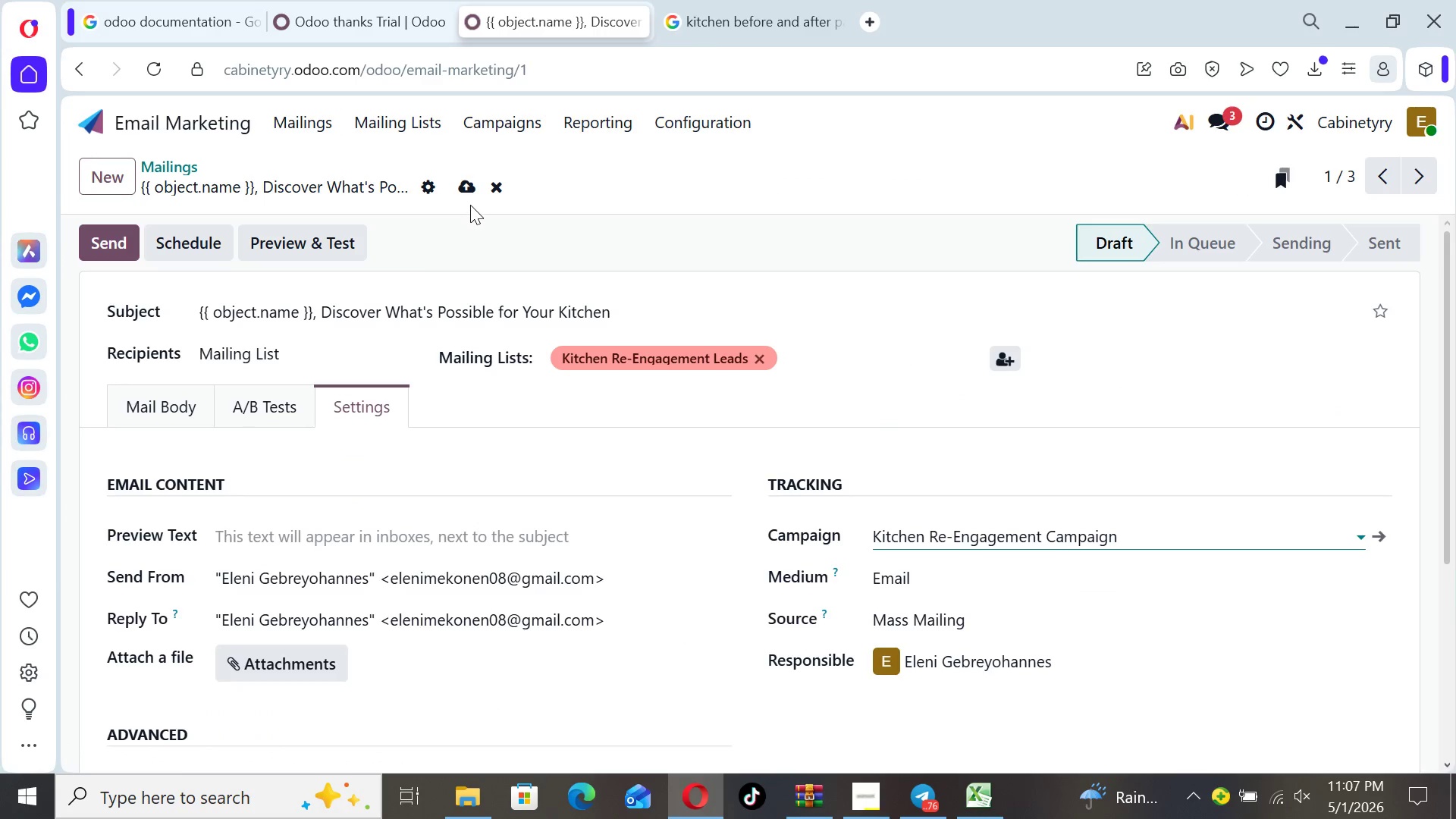 
left_click([469, 193])
 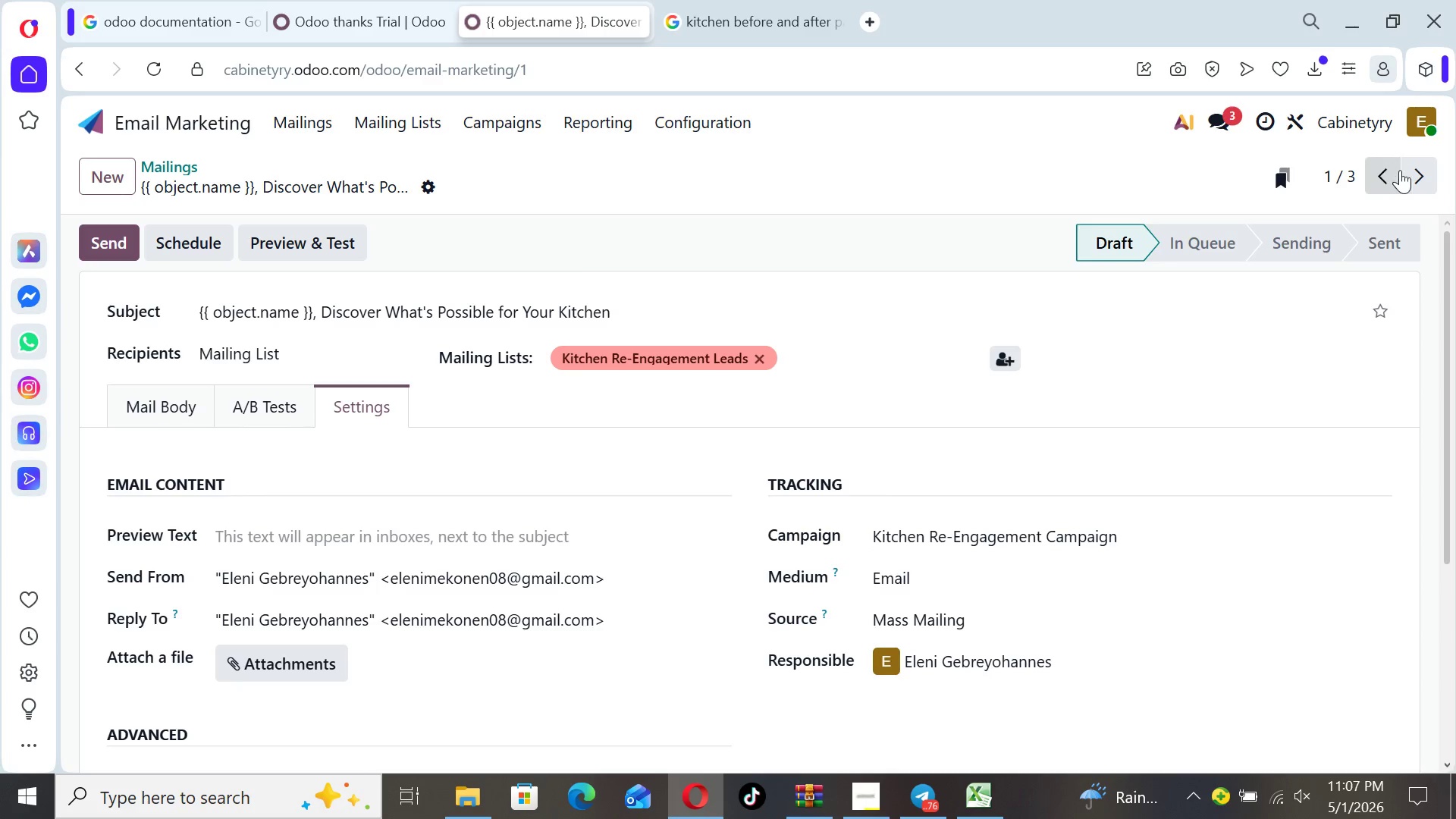 
left_click([1415, 175])
 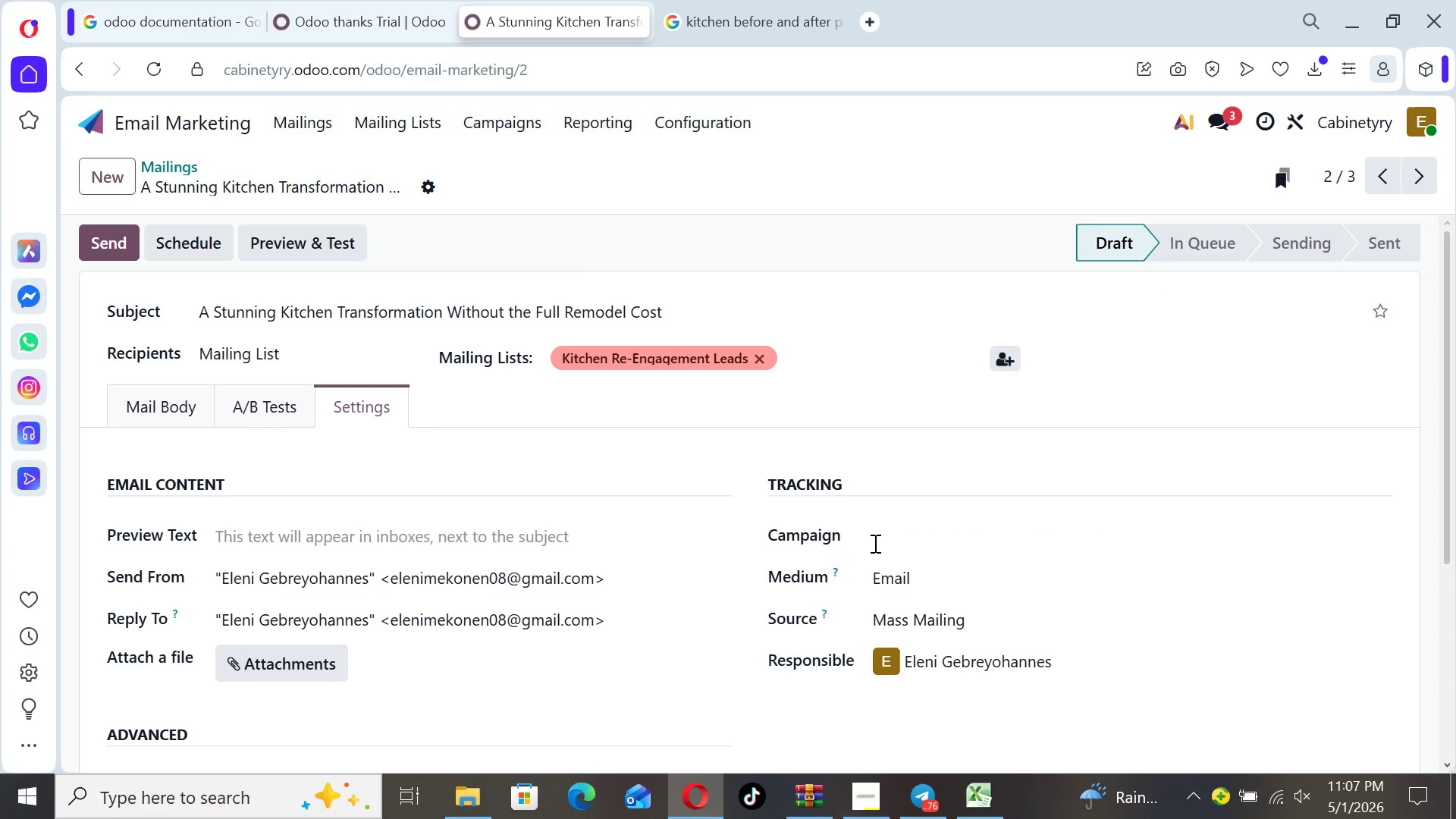 
left_click([897, 535])
 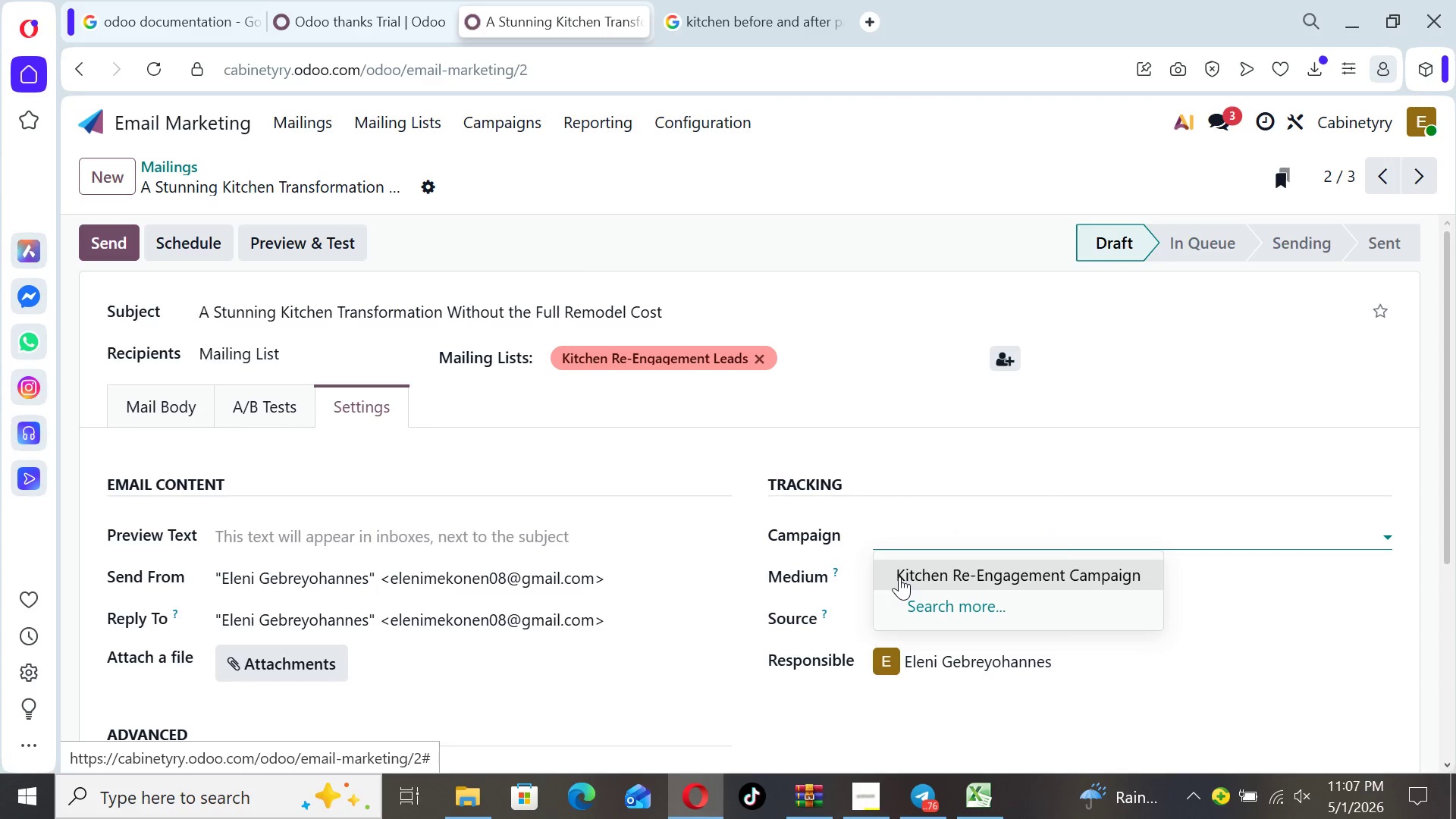 
left_click([899, 576])
 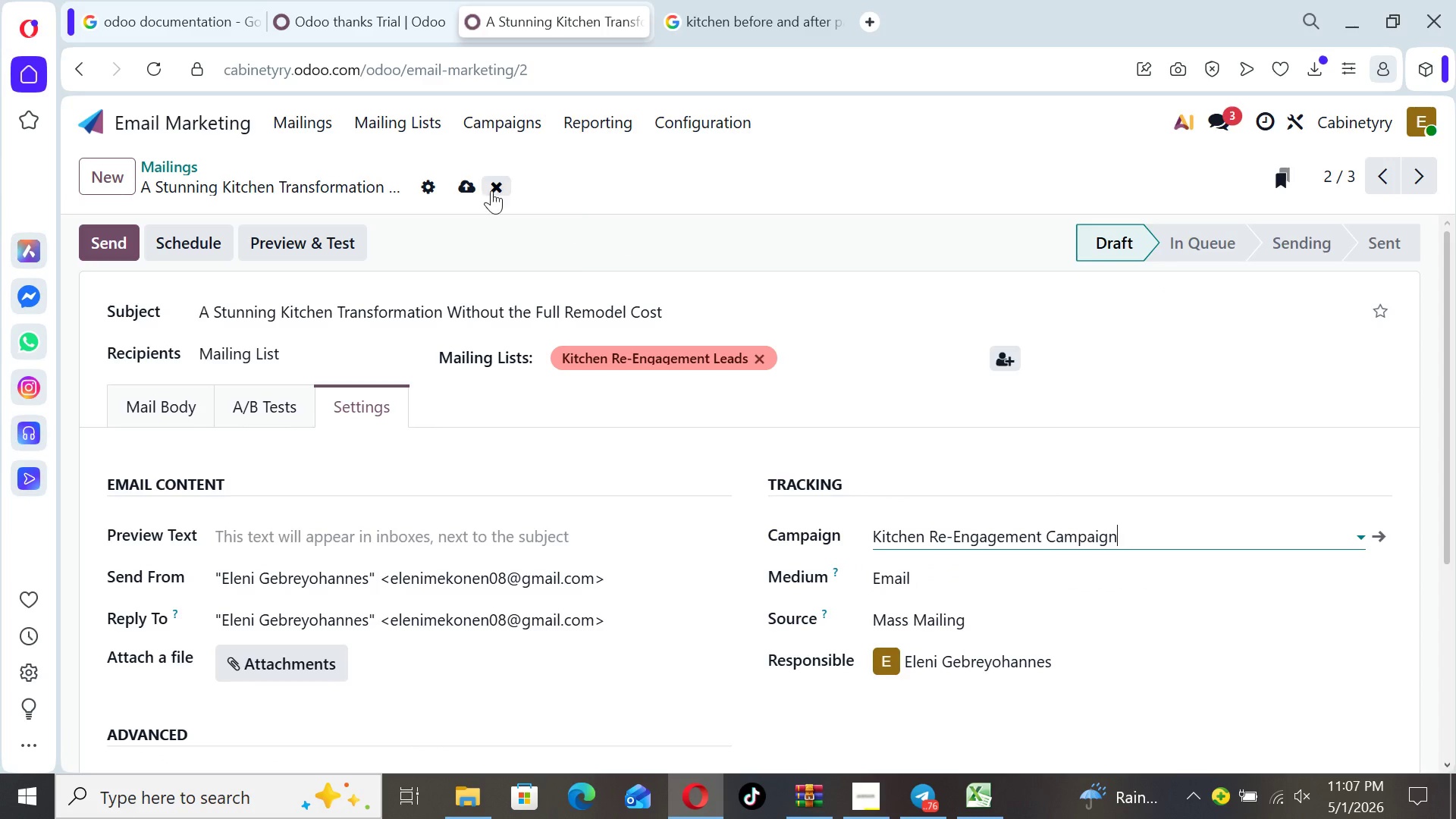 
left_click([463, 184])
 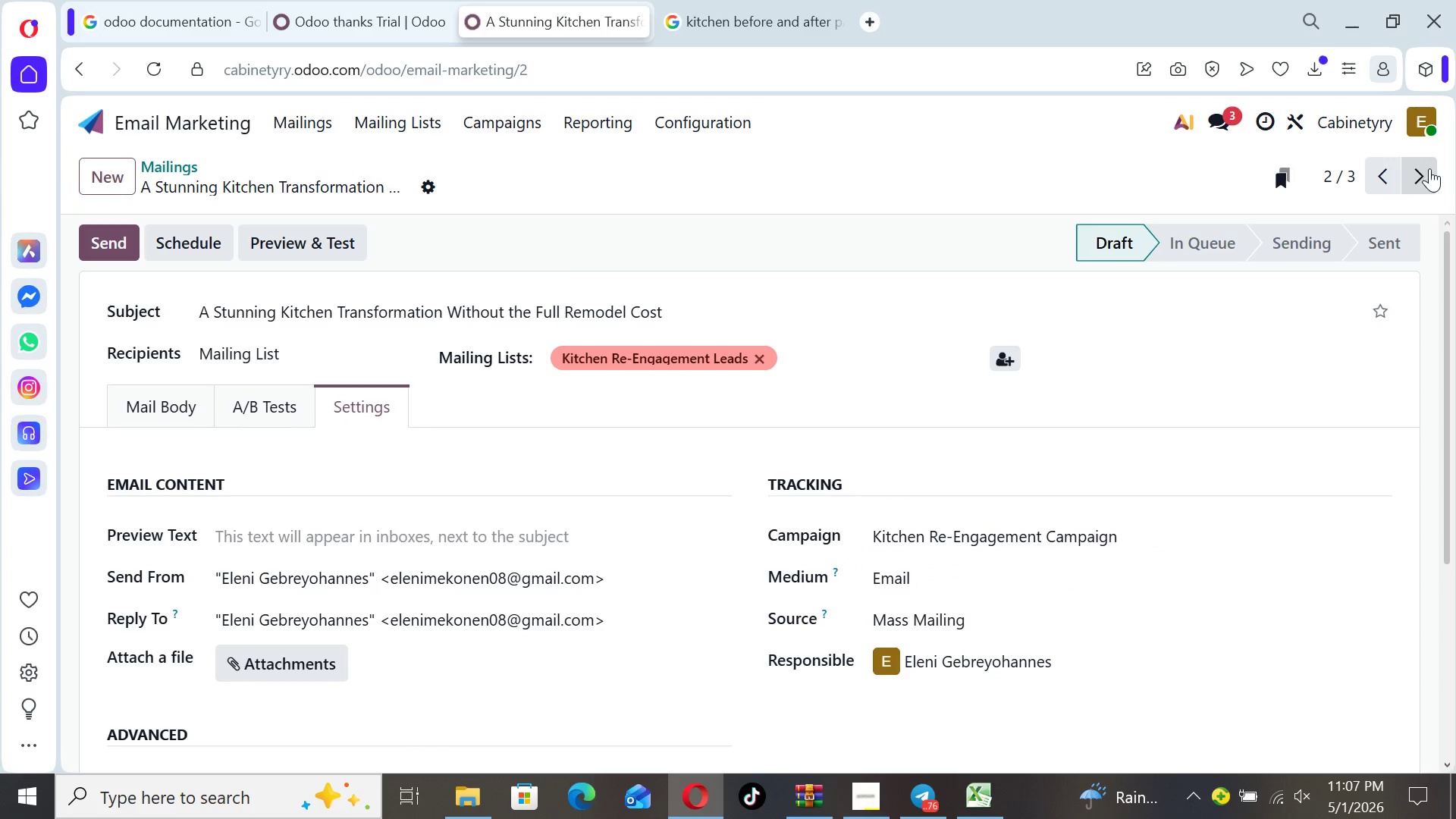 
left_click([1429, 169])
 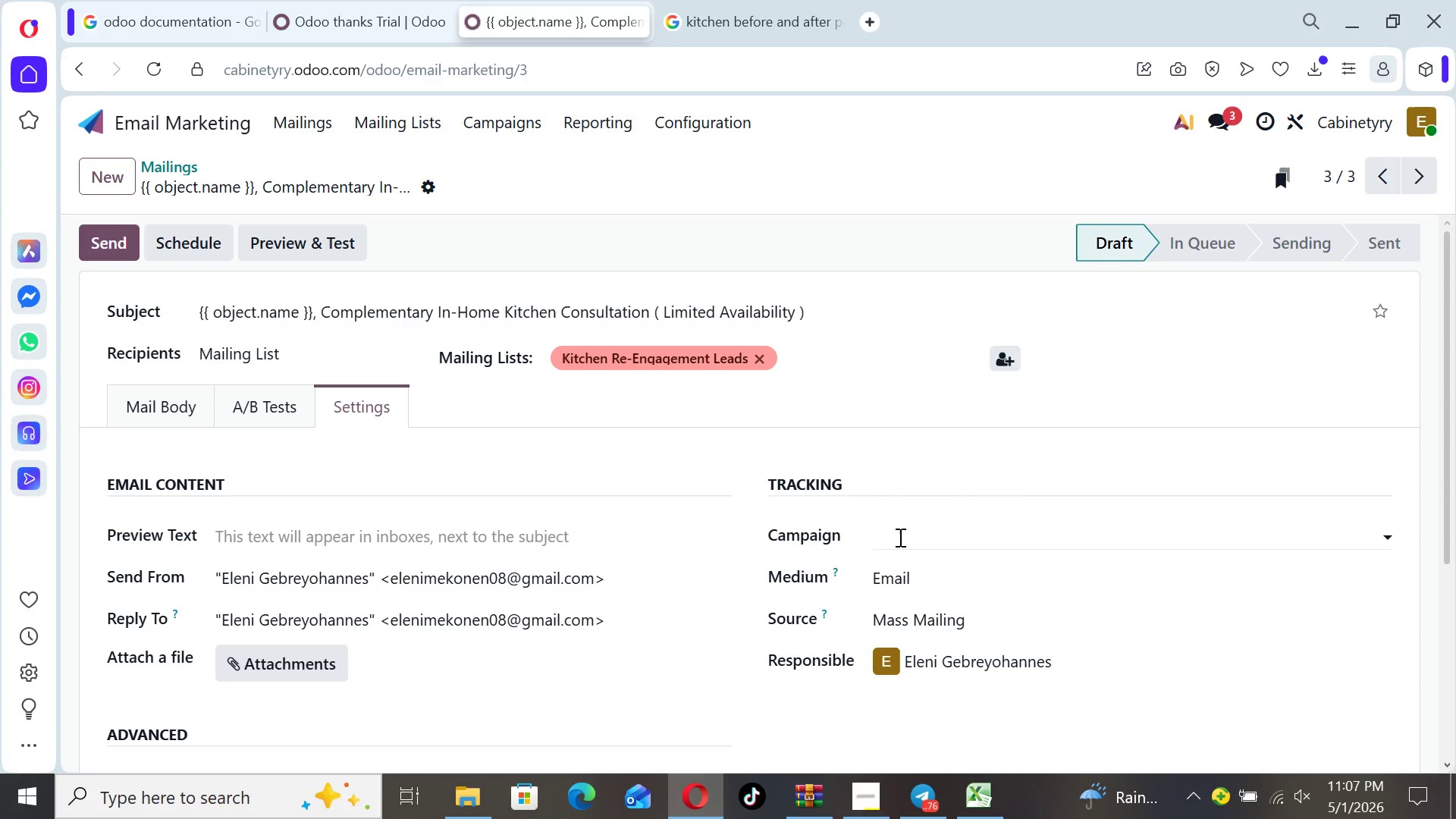 
left_click([899, 536])
 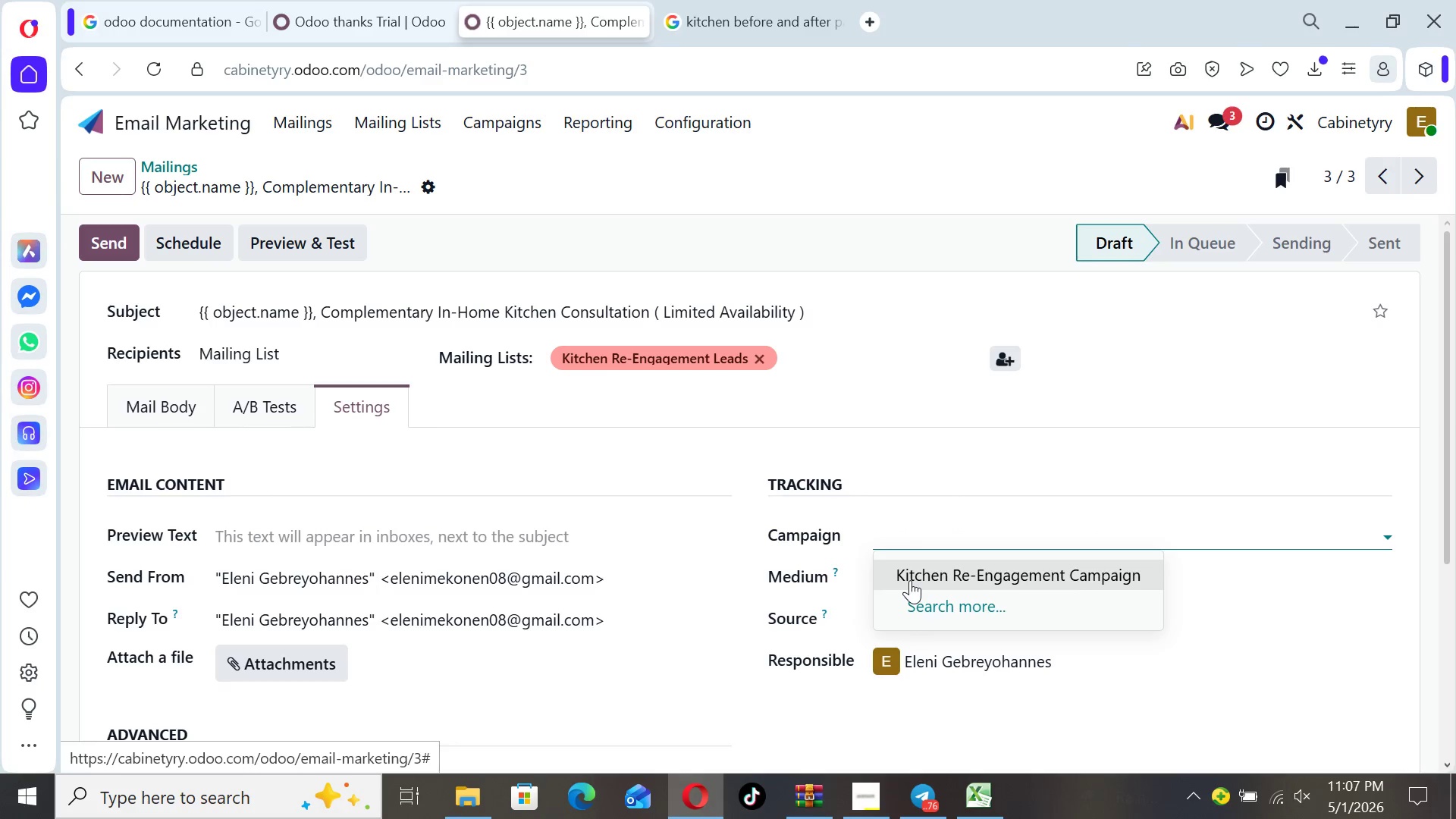 
left_click([910, 580])
 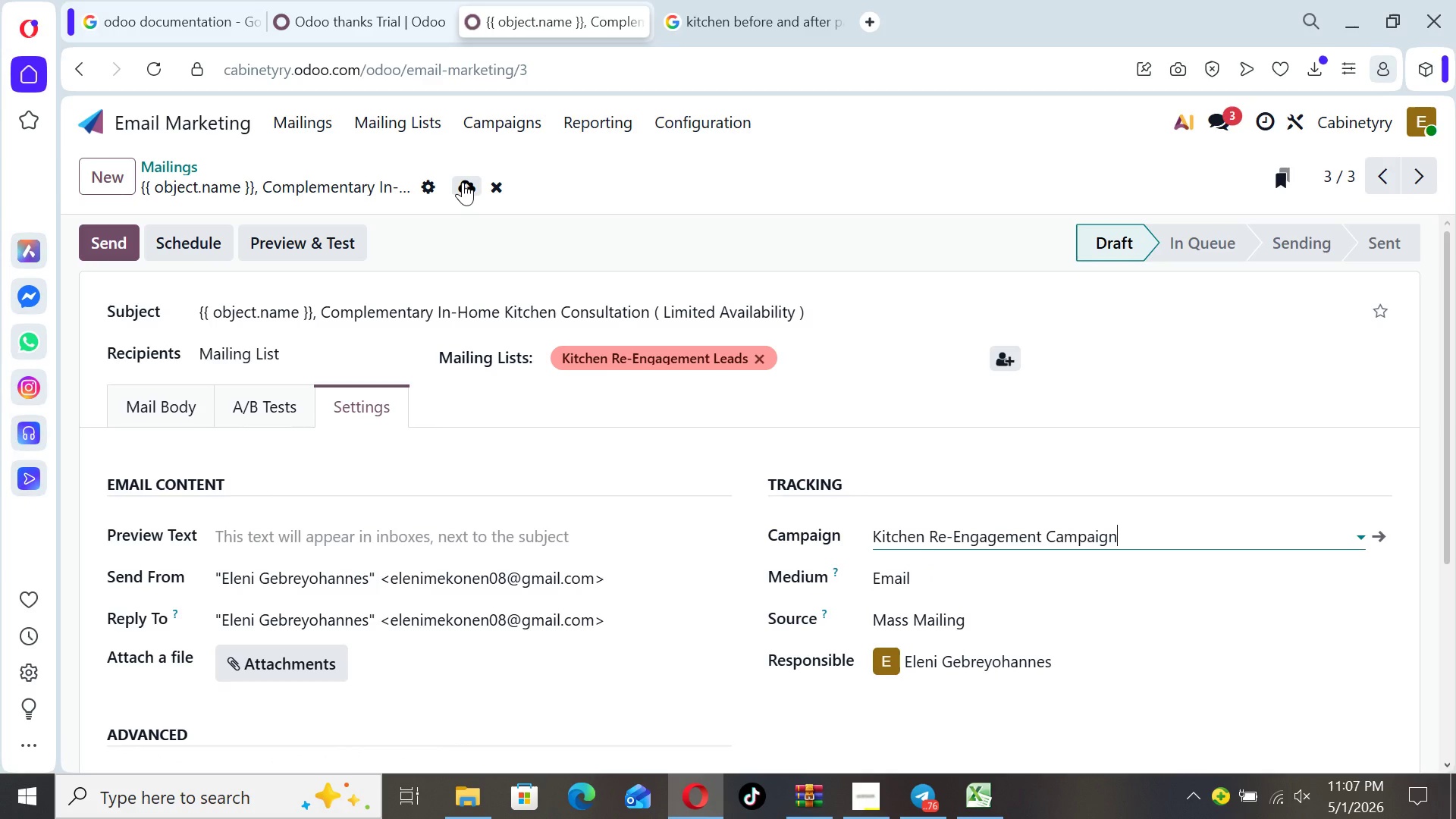 
left_click([462, 184])
 